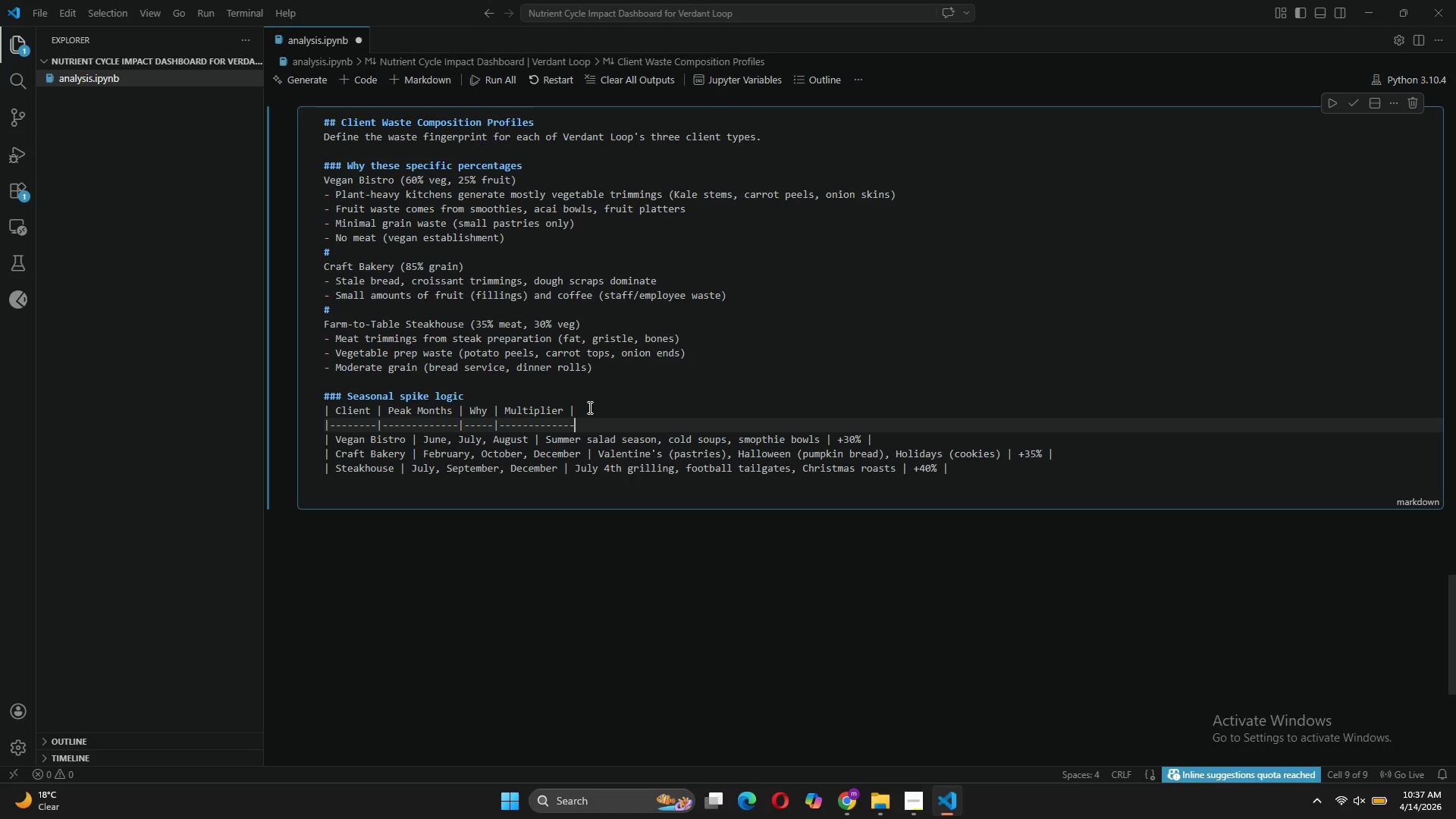 
key(Minus)
 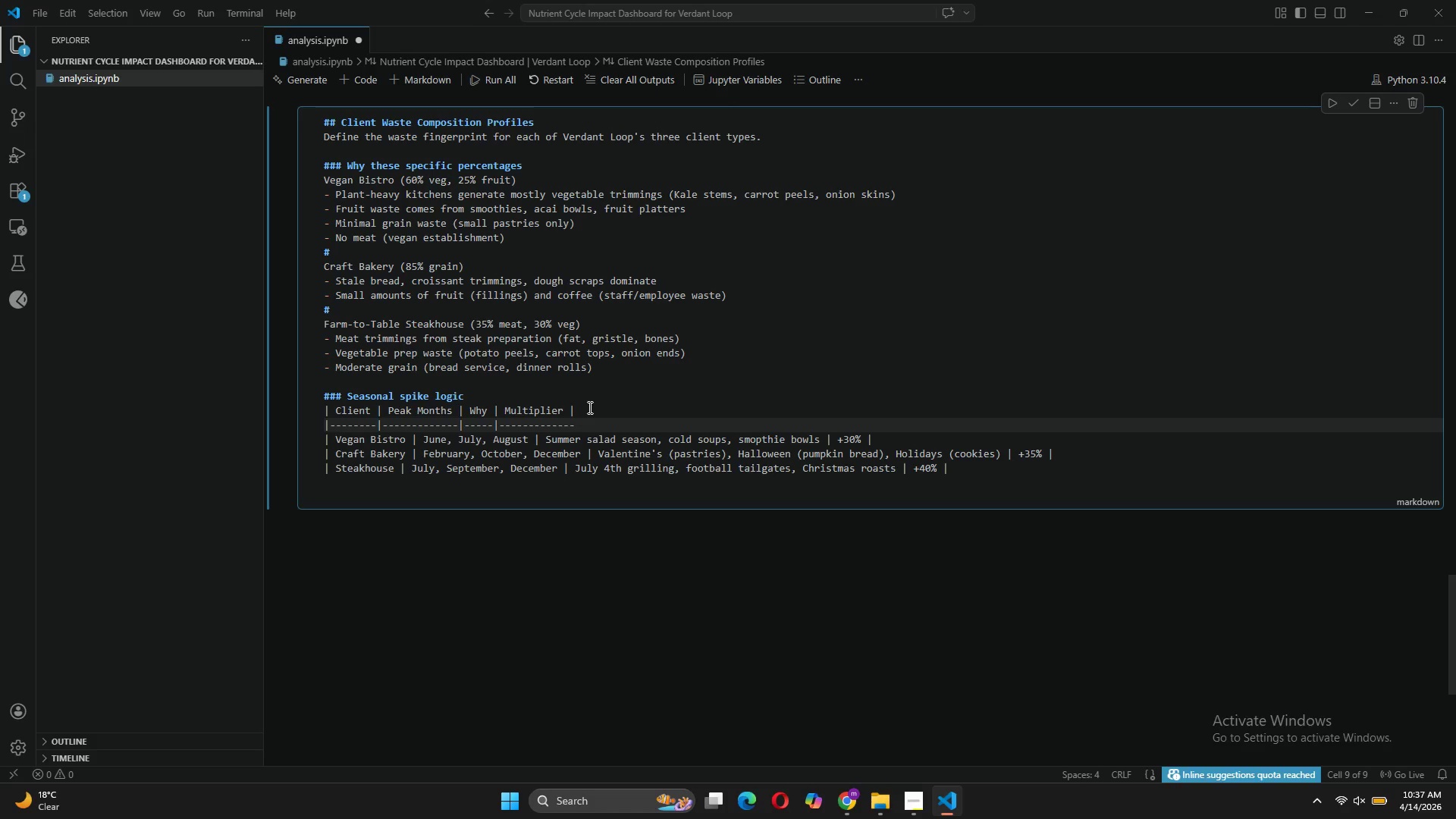 
key(Backspace)
 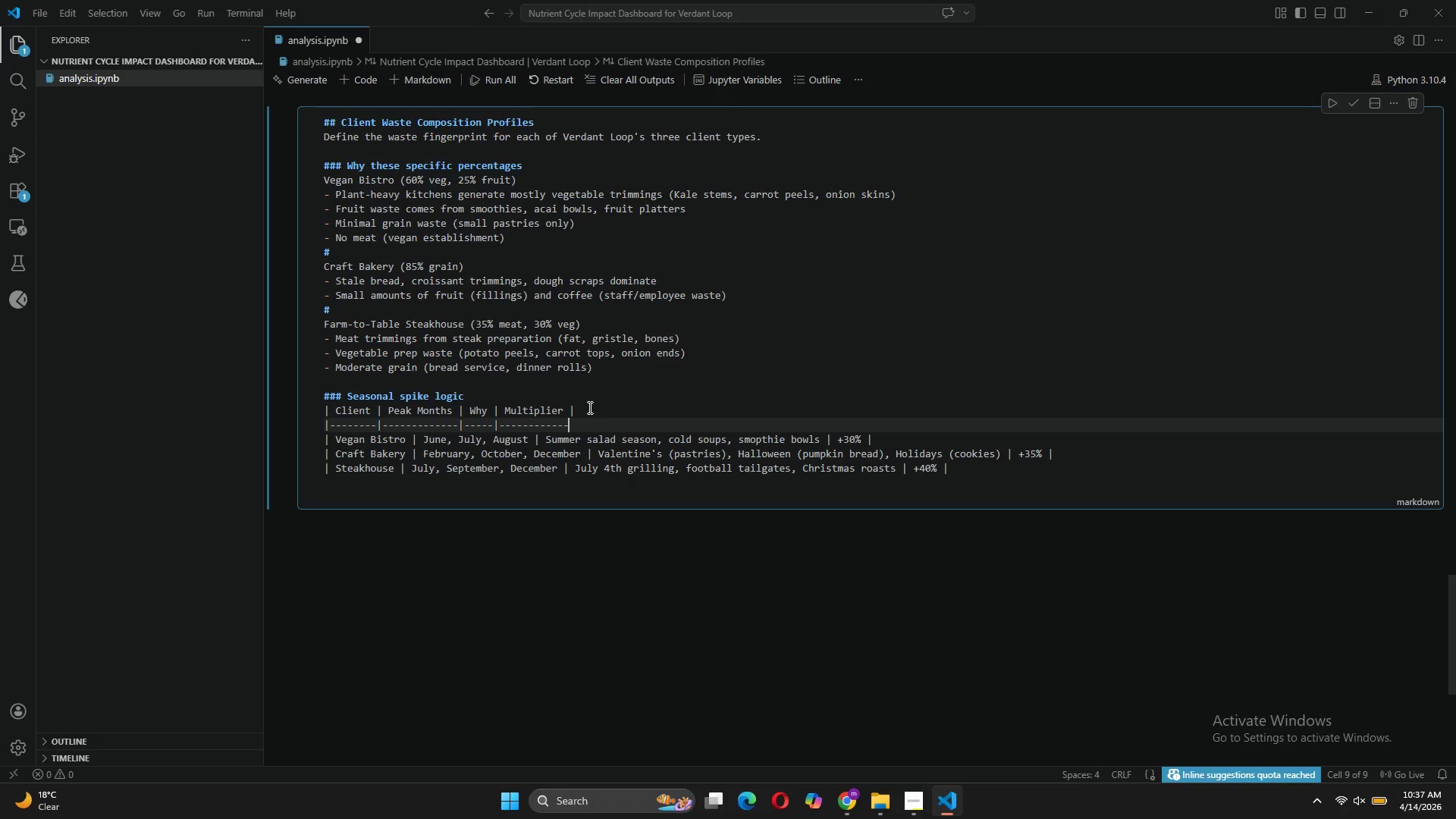 
key(Shift+Backslash)
 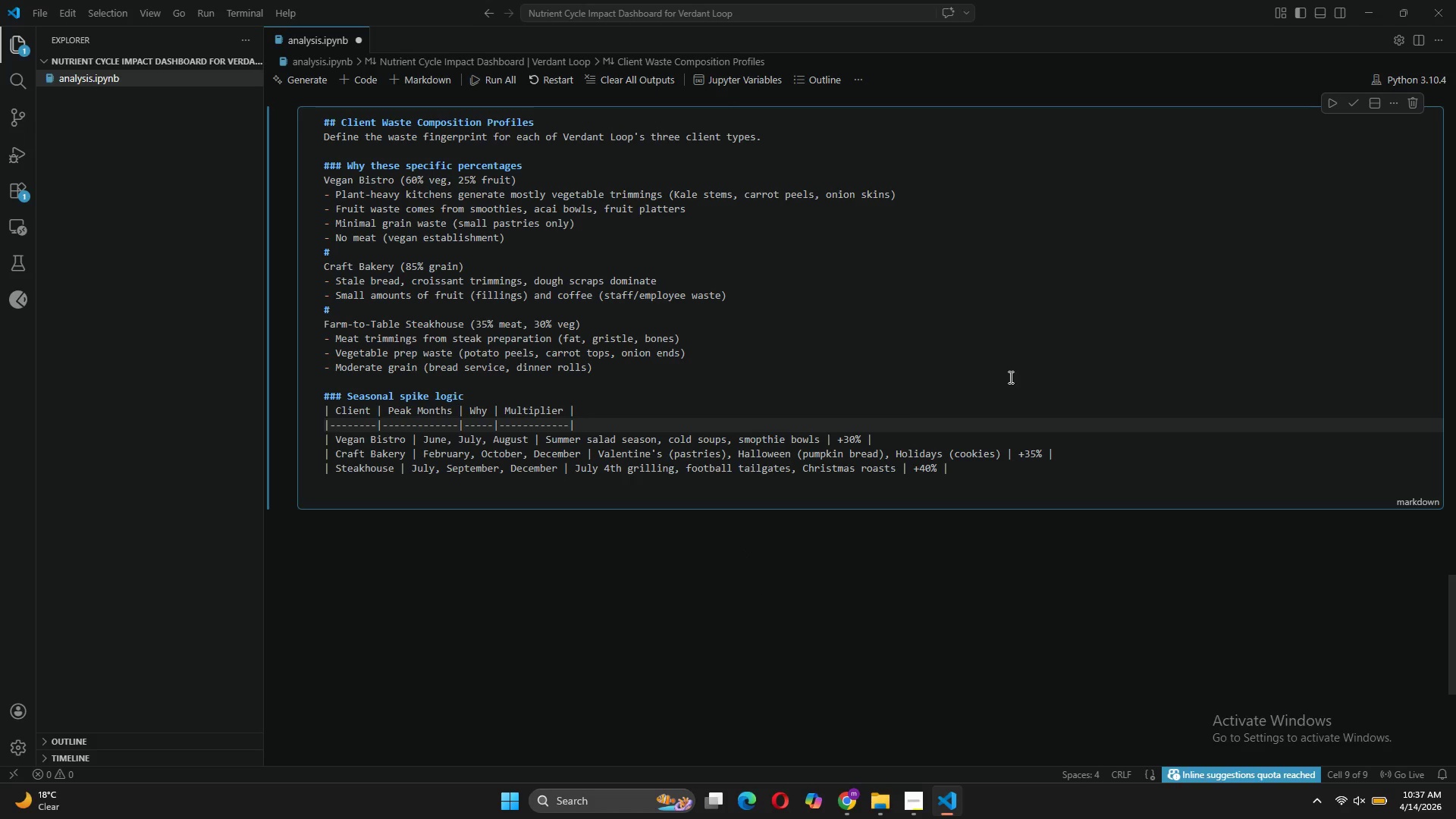 
left_click([1358, 95])
 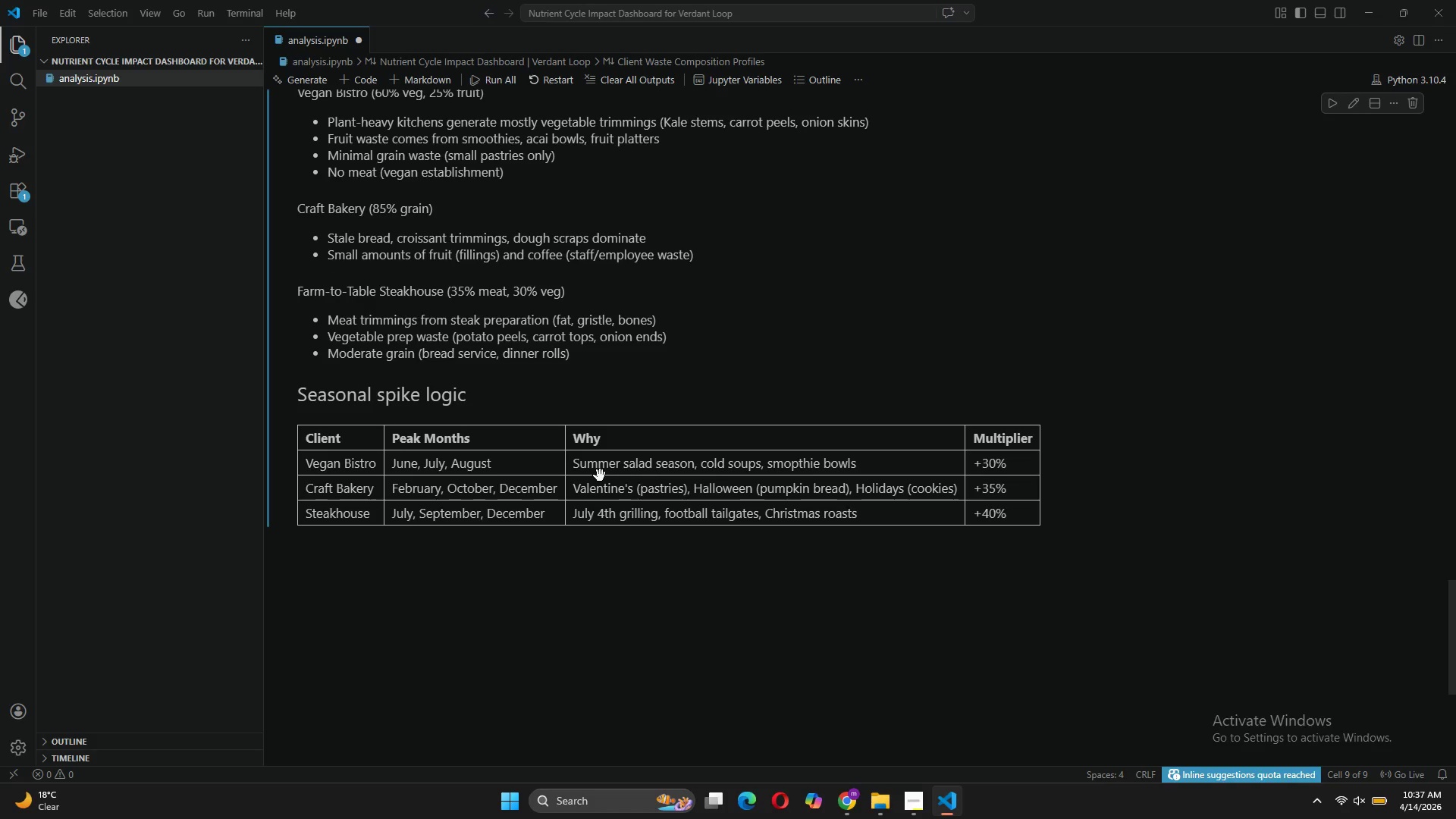 
wait(8.86)
 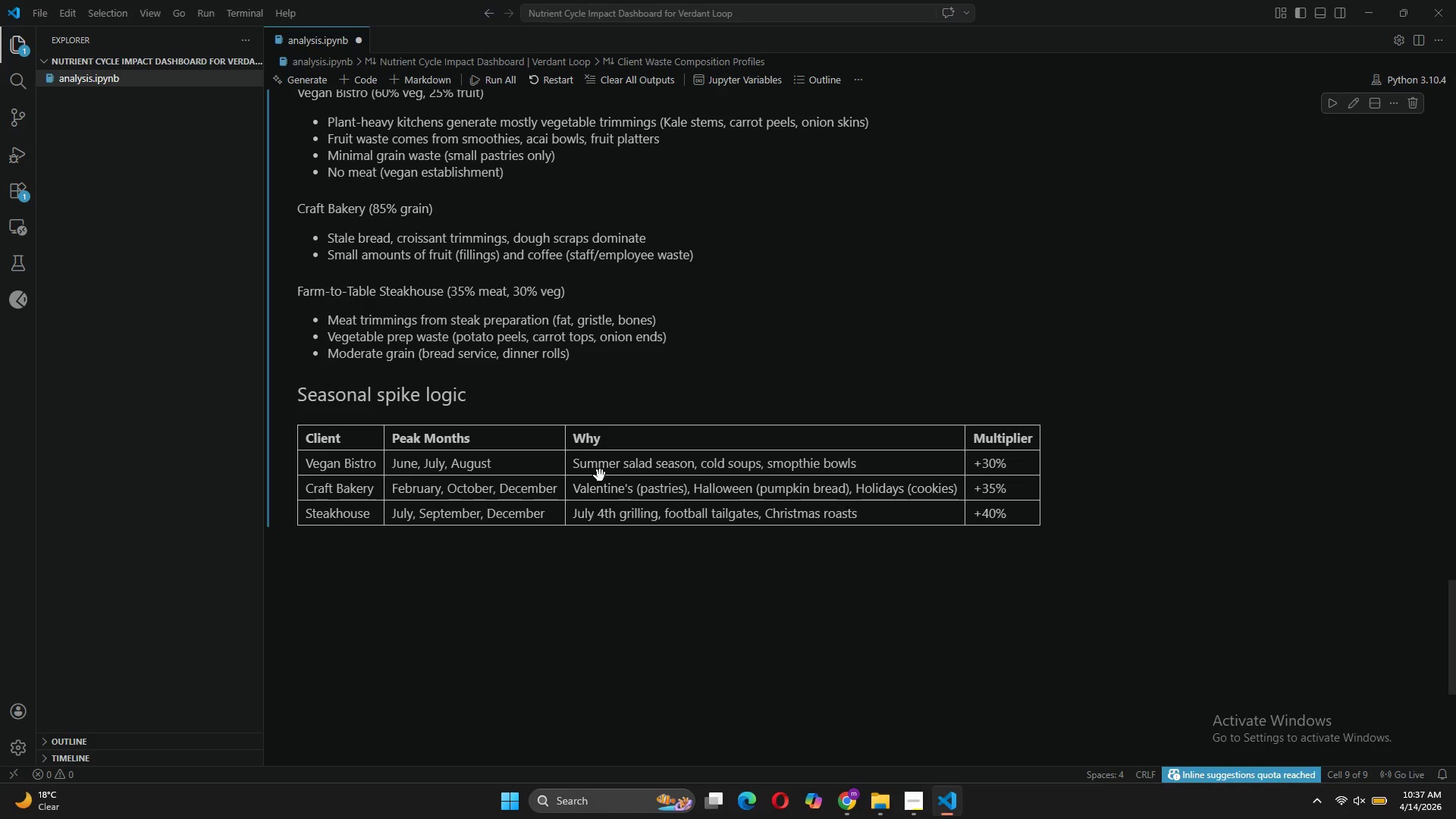 
left_click([361, 80])
 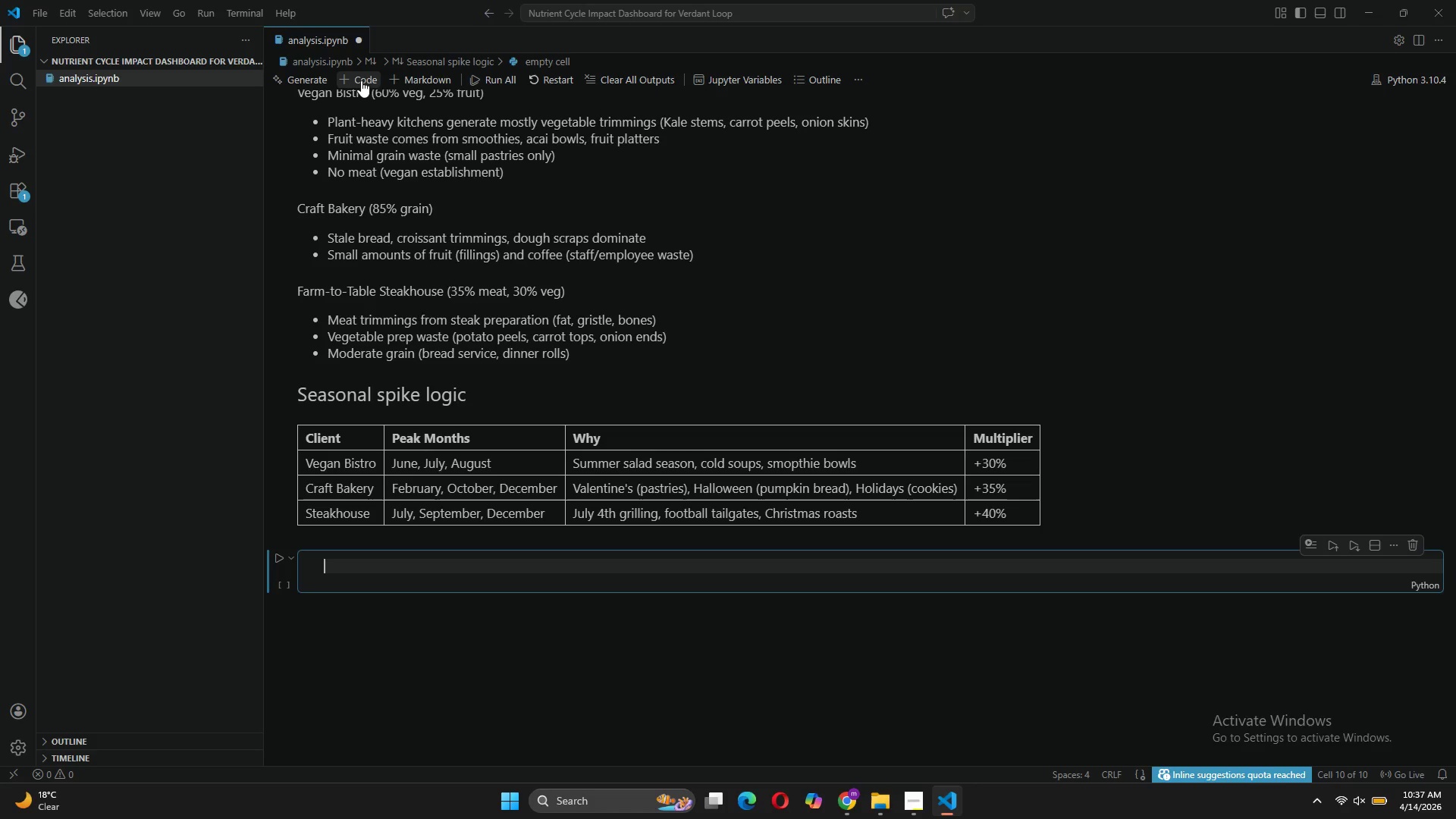 
type(# Client waste composition profiles)
 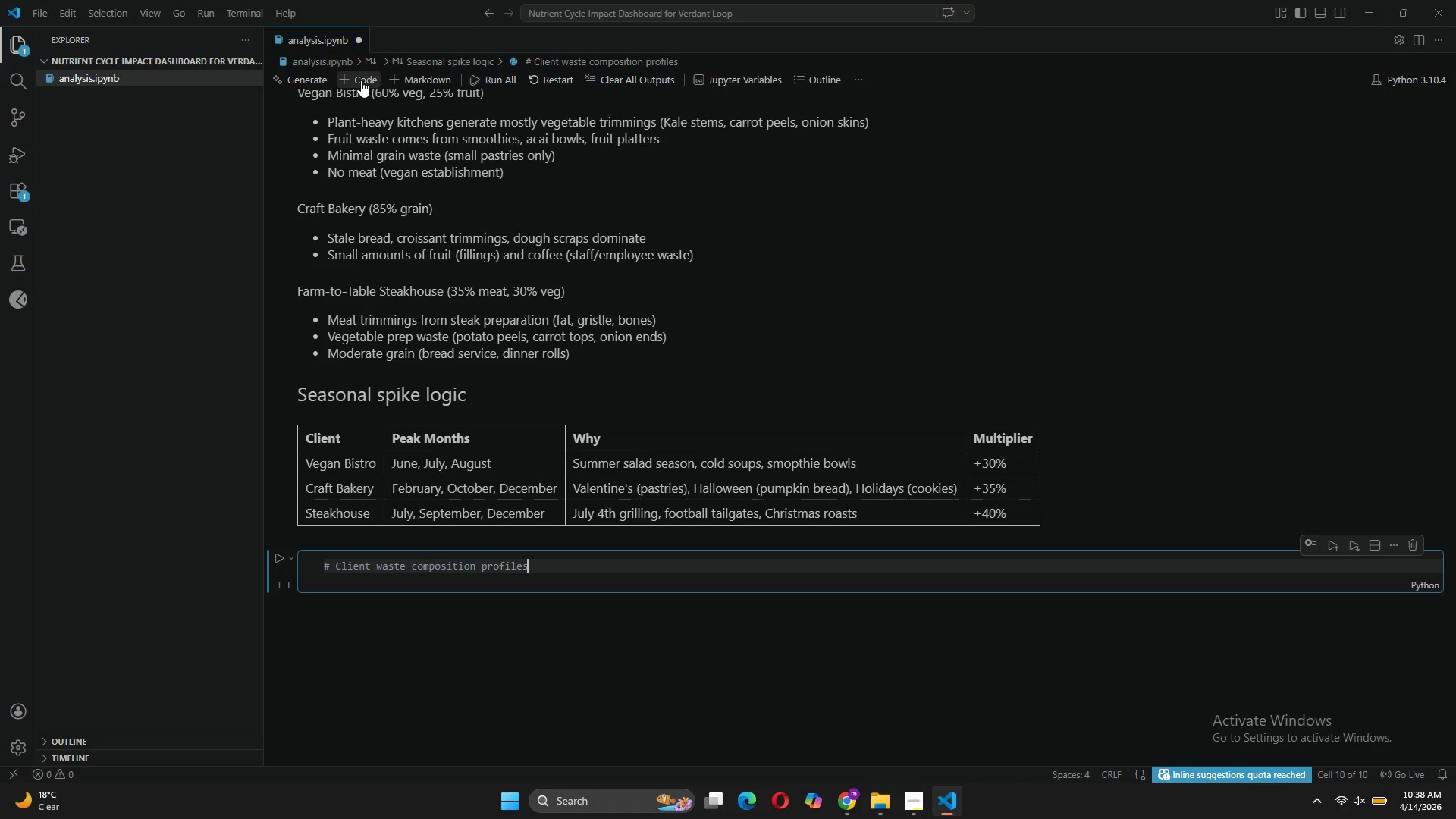 
key(Enter)
 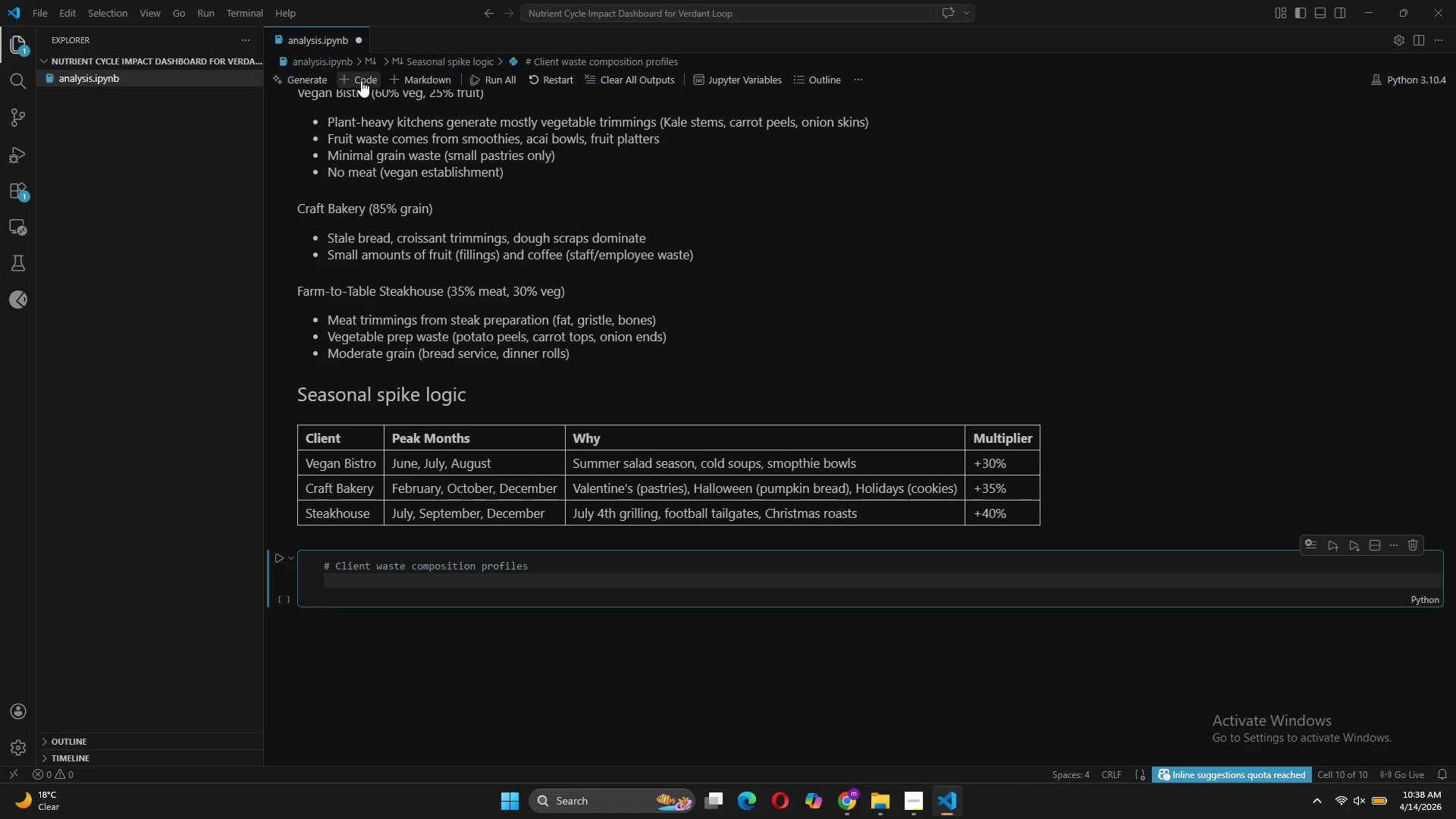 
type(# R)
key(Backspace)
type(Tjese)
key(Backspace)
key(Backspace)
key(Backspace)
key(Backspace)
type(hese percentages represent the breakdown of total waste by category)
 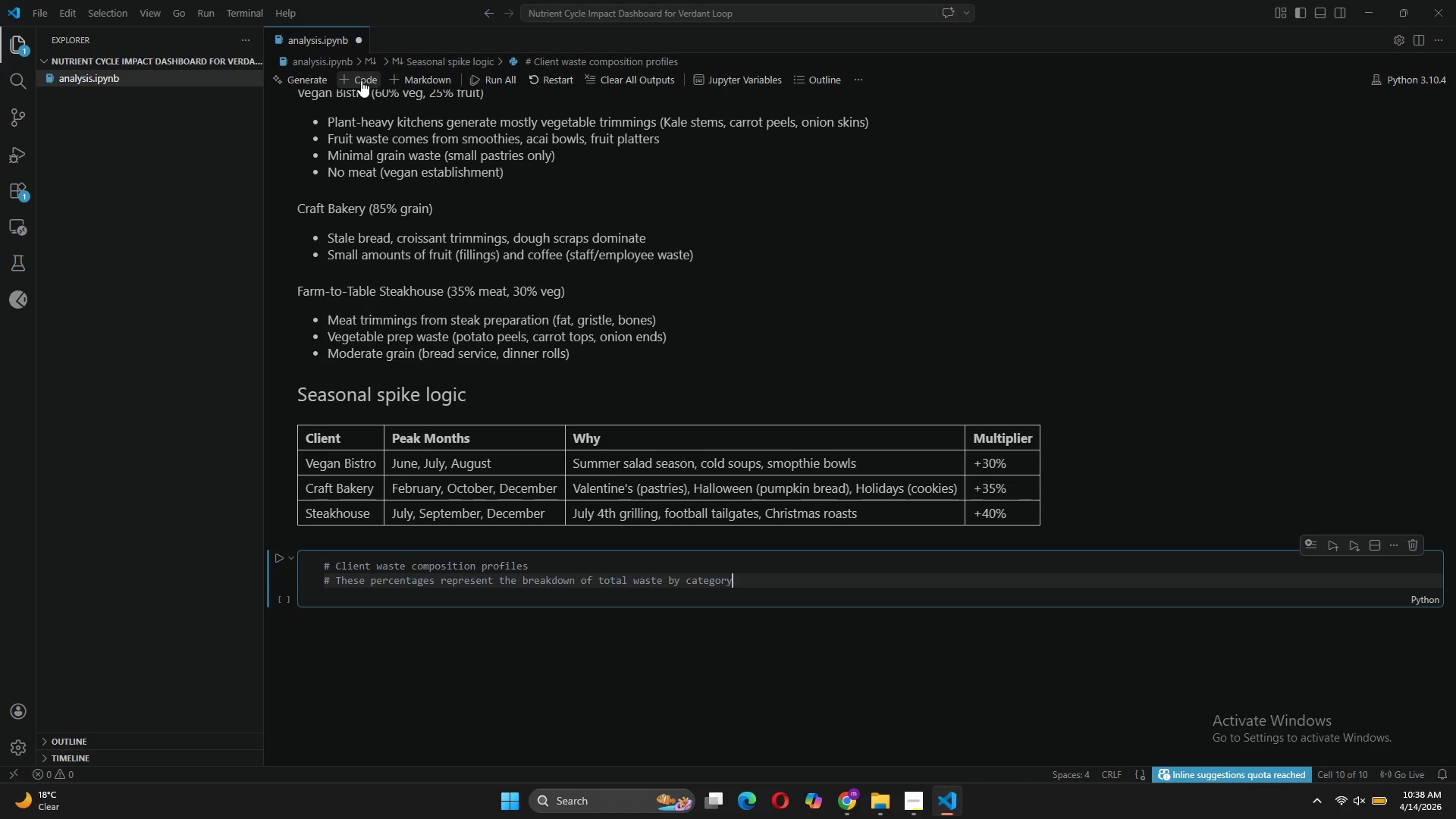 
key(Enter)
 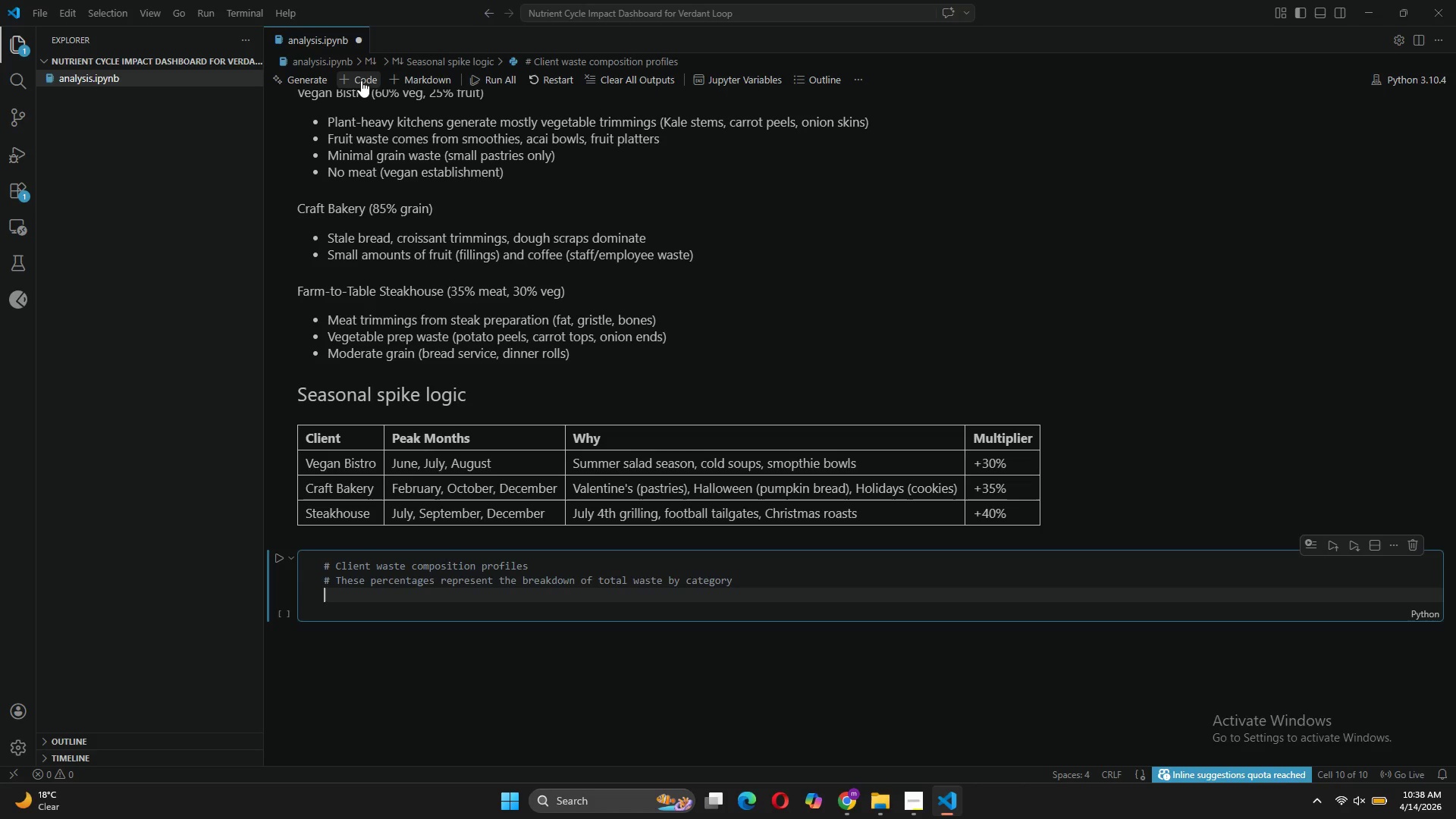 
key(Enter)
 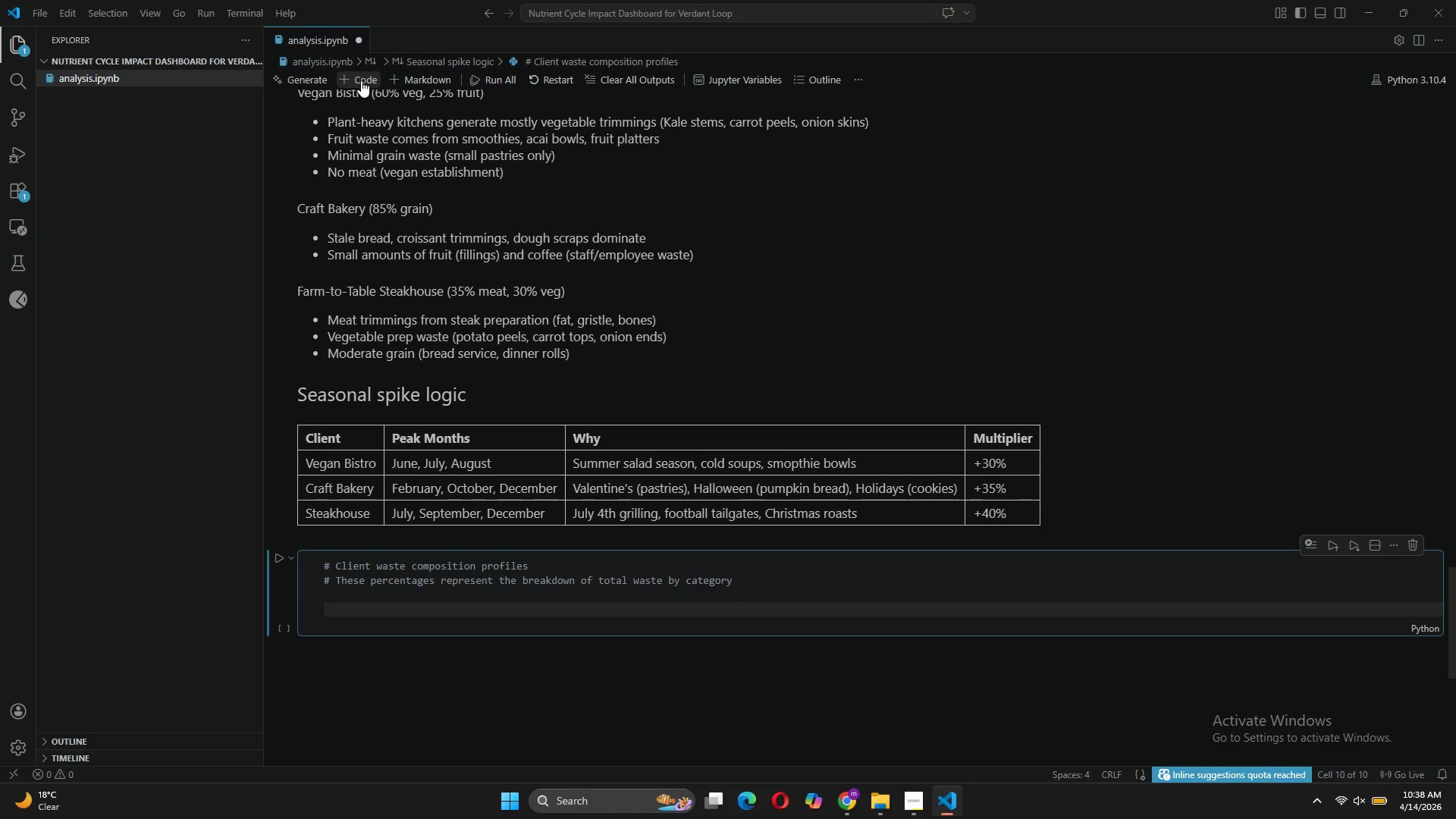 
type(CLIENT)
 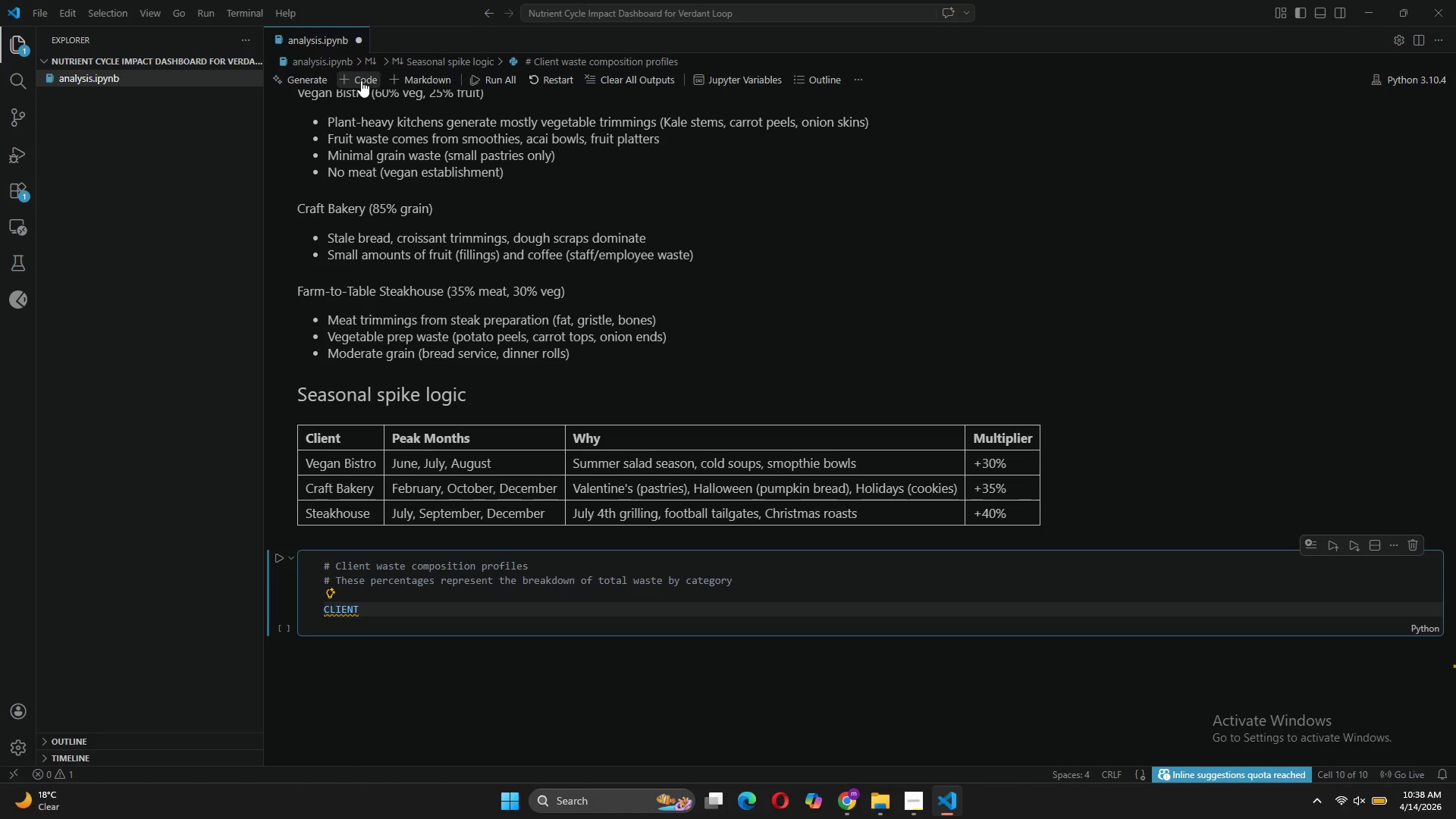 
type(_SPECS = {)
 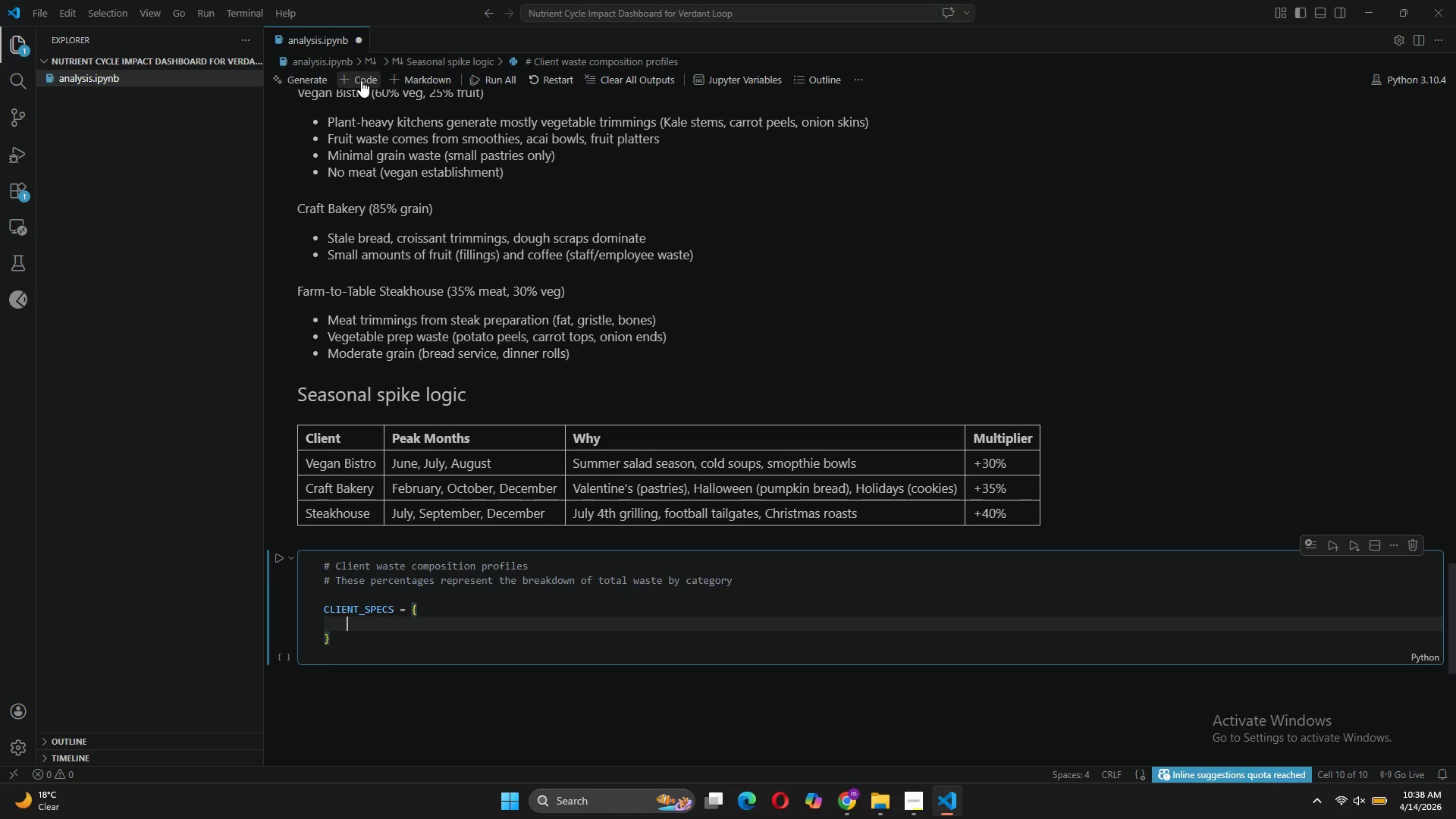 
key(Enter)
 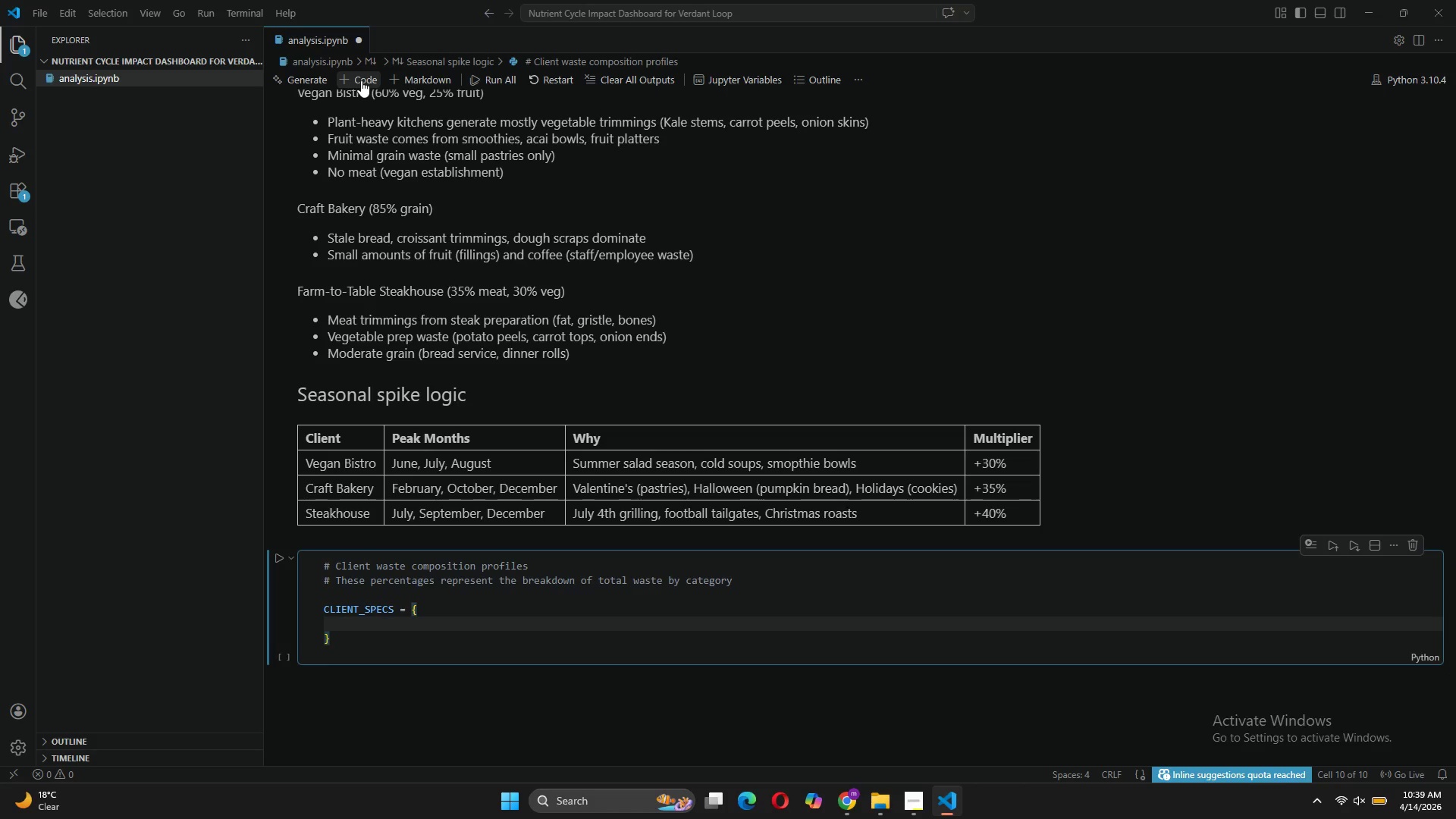 
type('Vegan Bistro)
 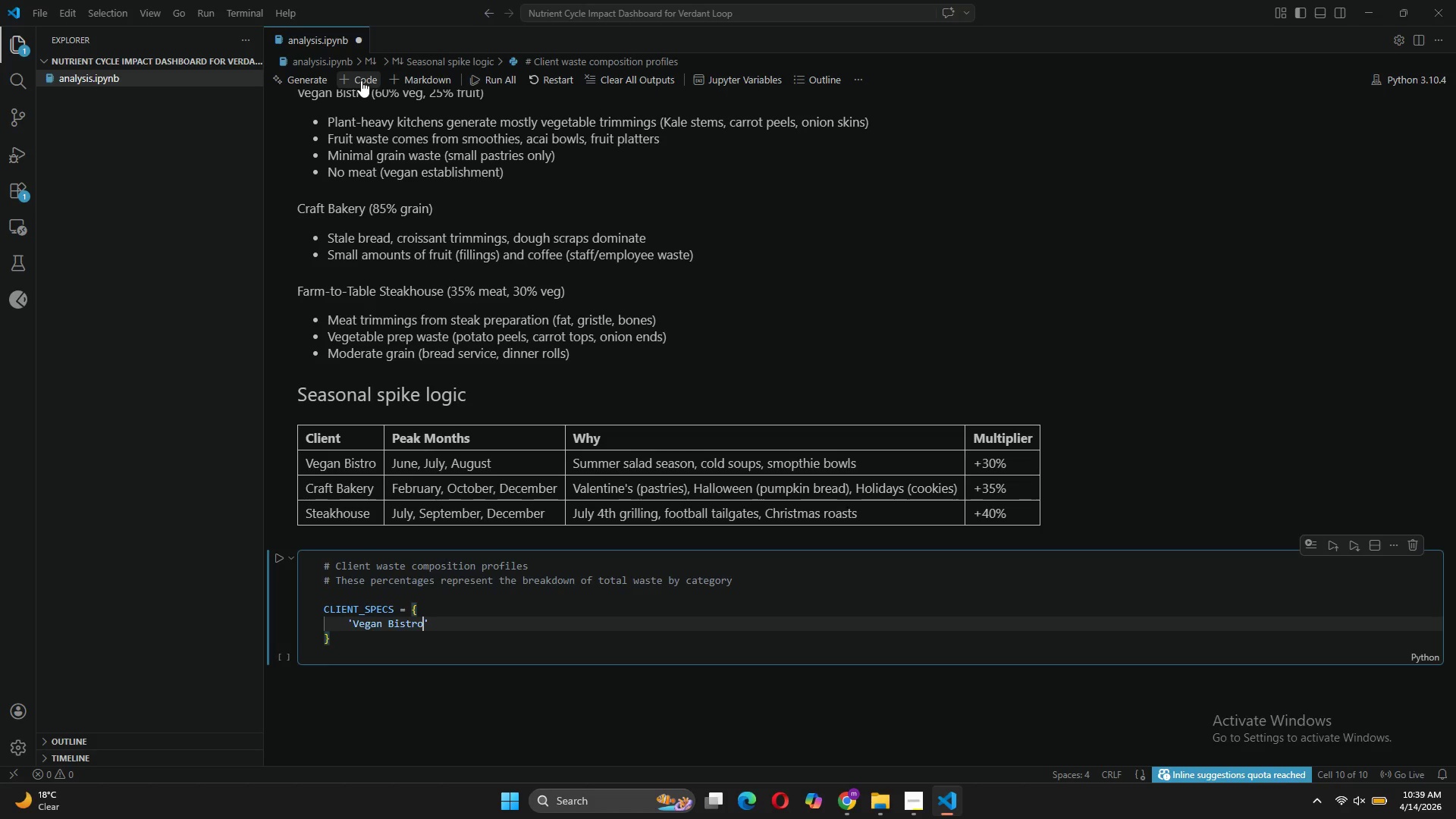 
key(ArrowRight)
 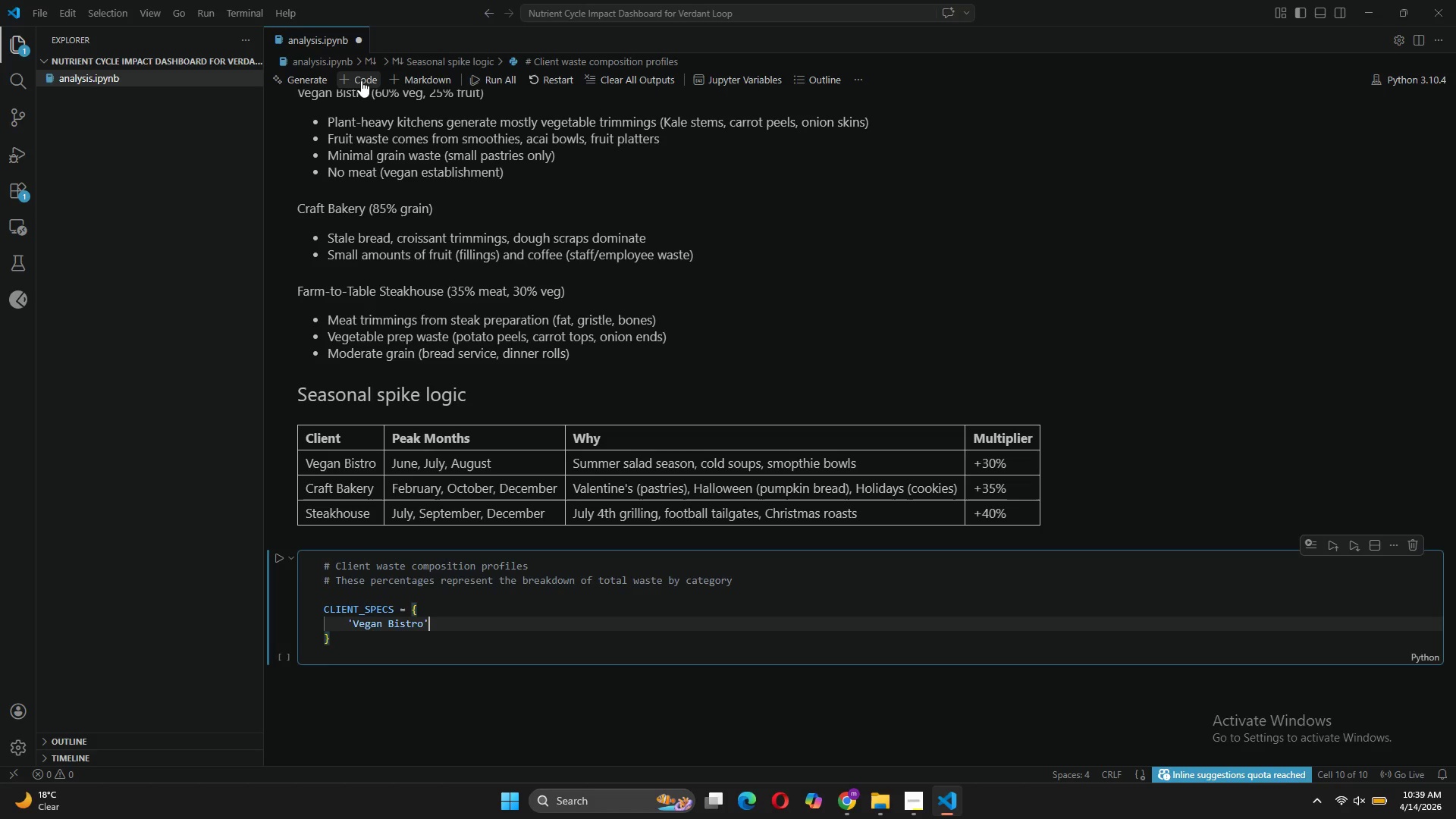 
key(Shift+Semicolon)
 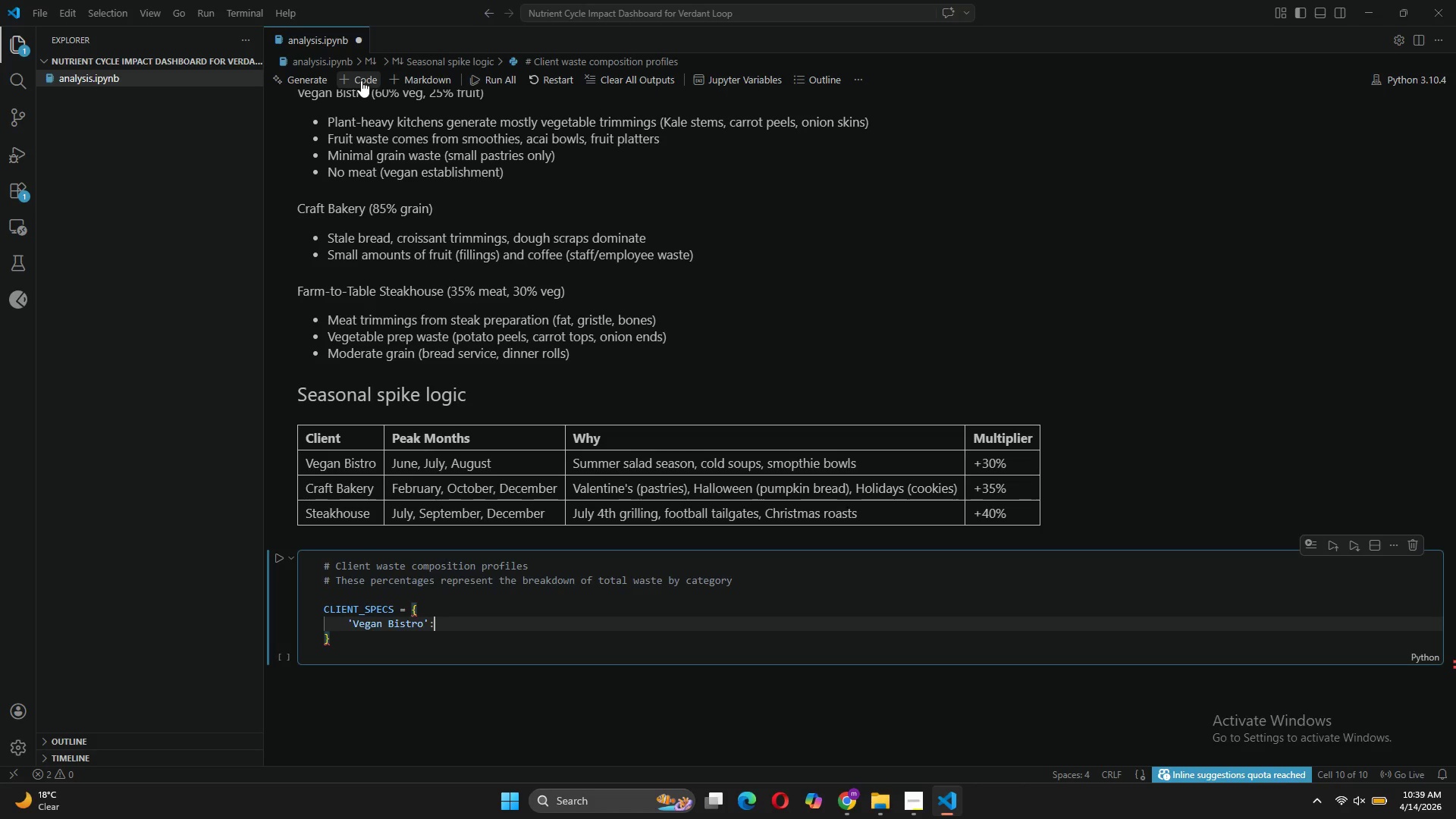 
key(Space)
 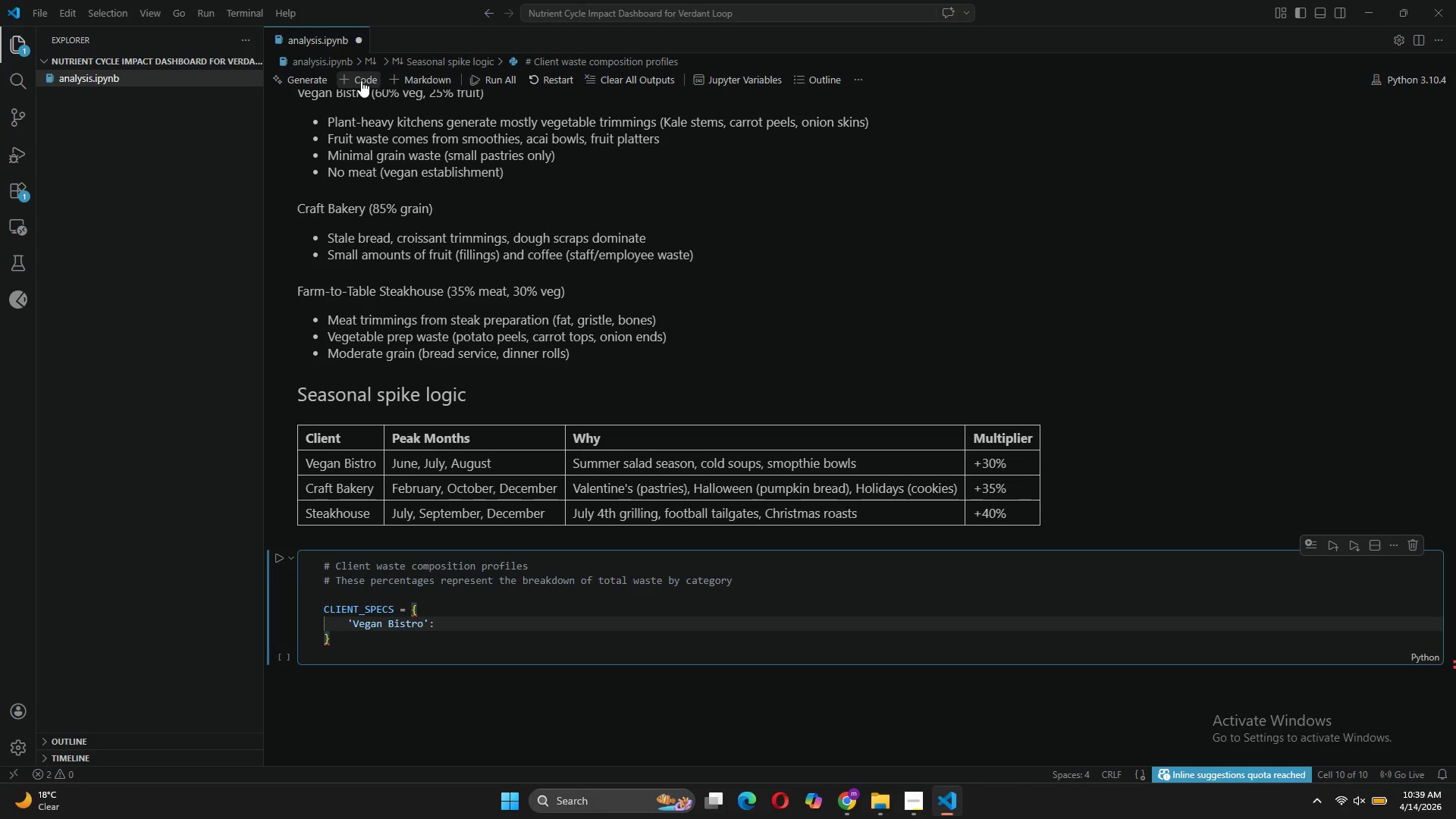 
key(Shift+BracketLeft)
 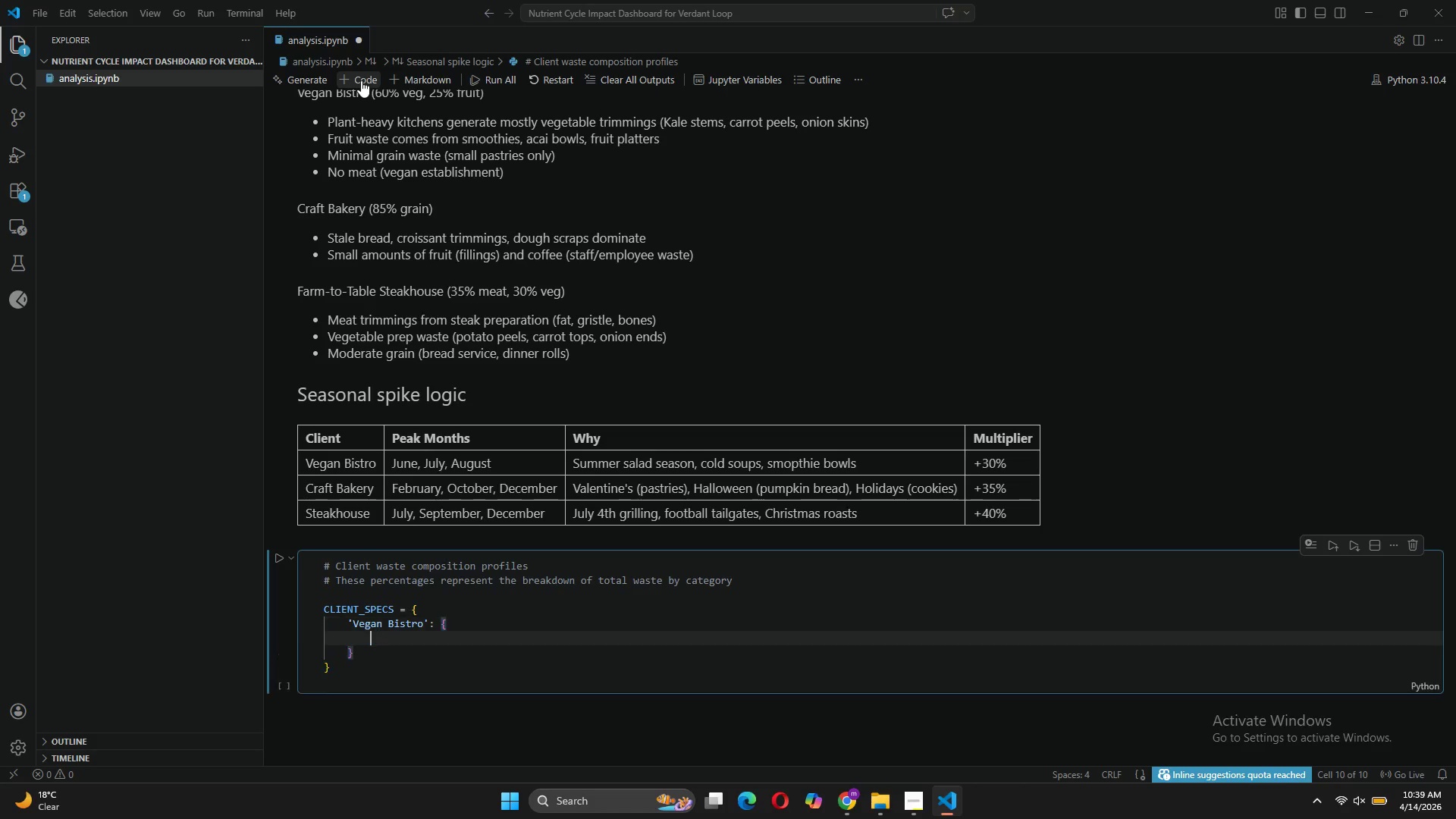 
key(Enter)
 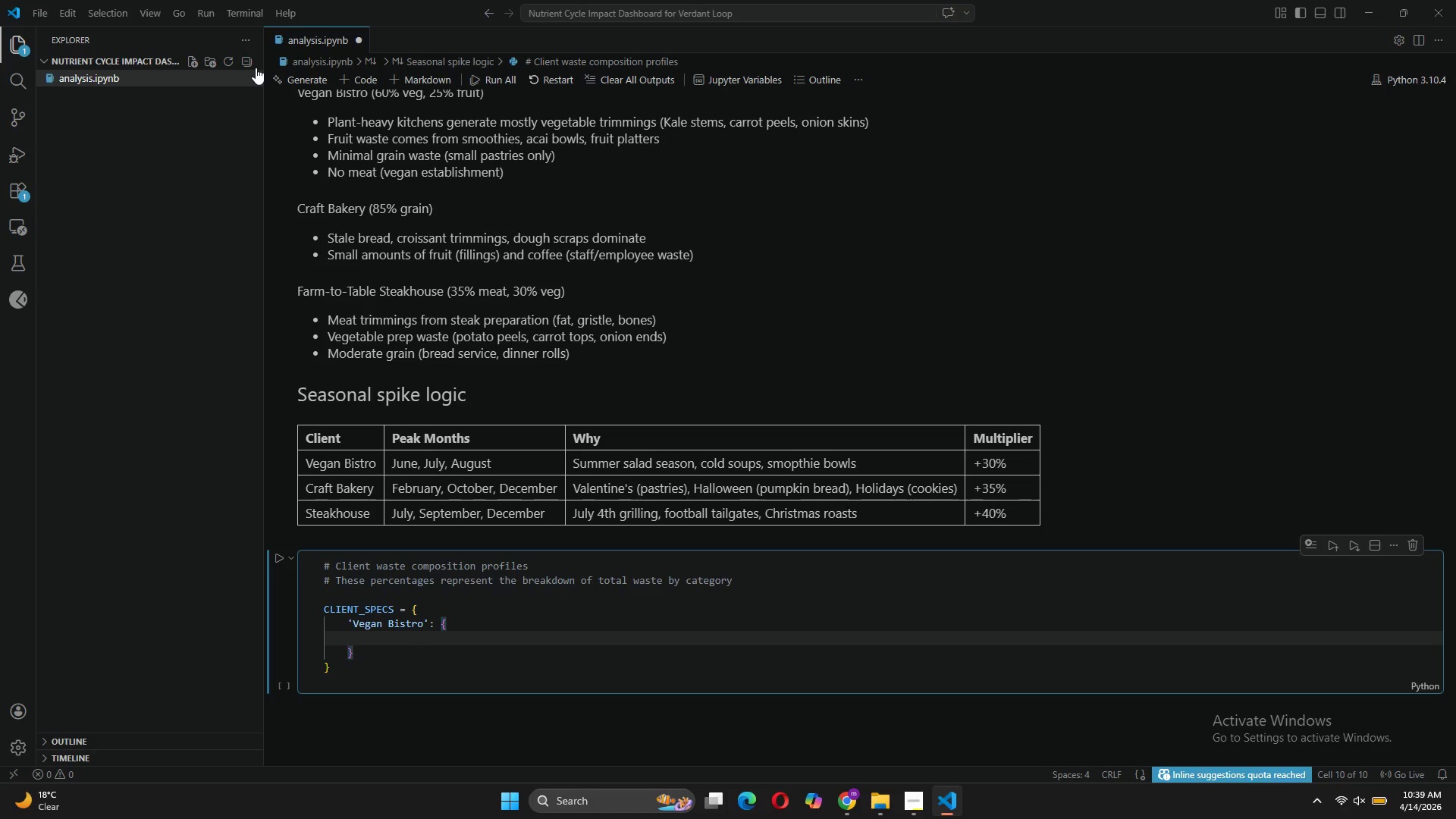 
wait(6.2)
 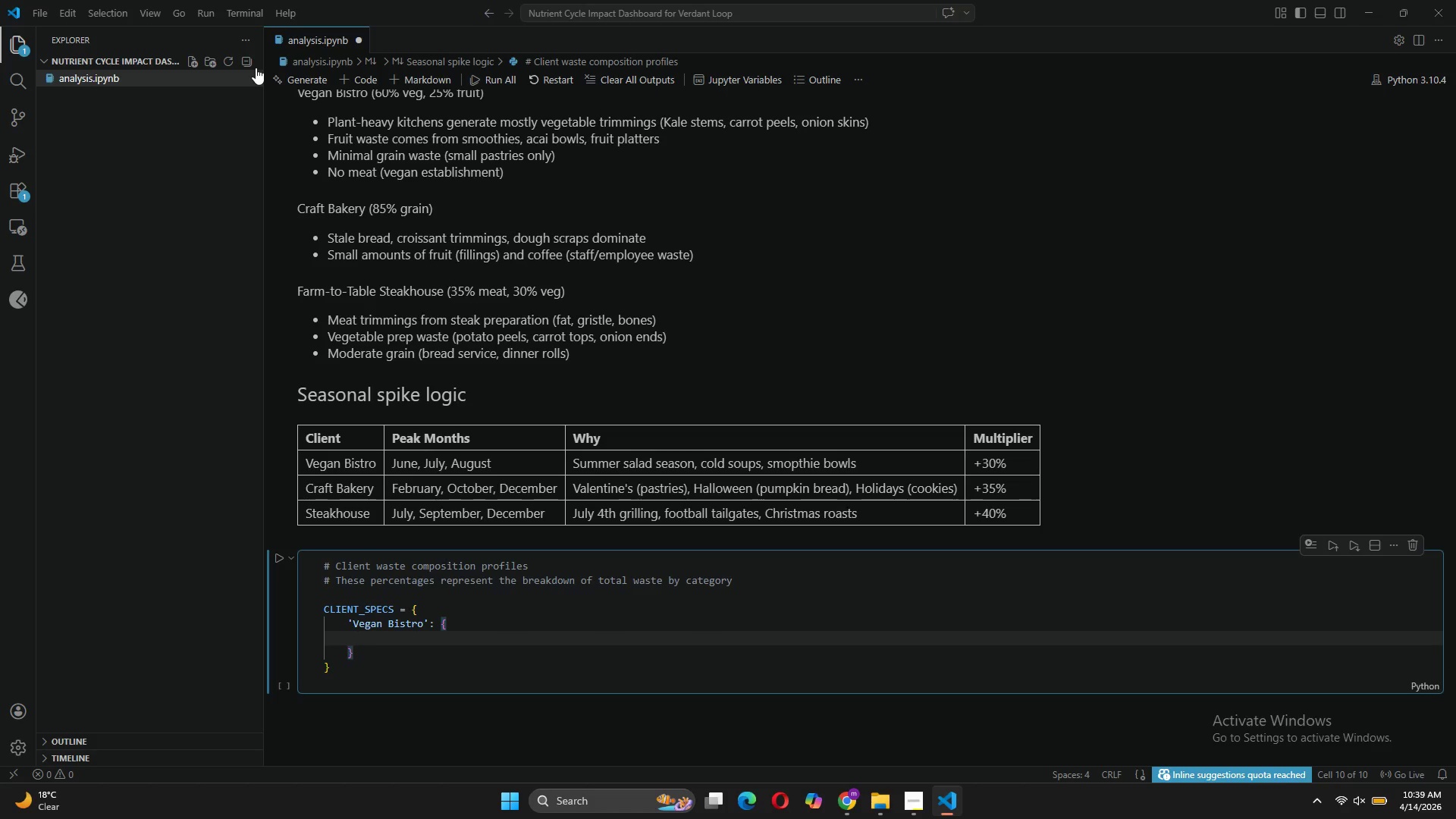 
type('Vegetable_Scraps)
 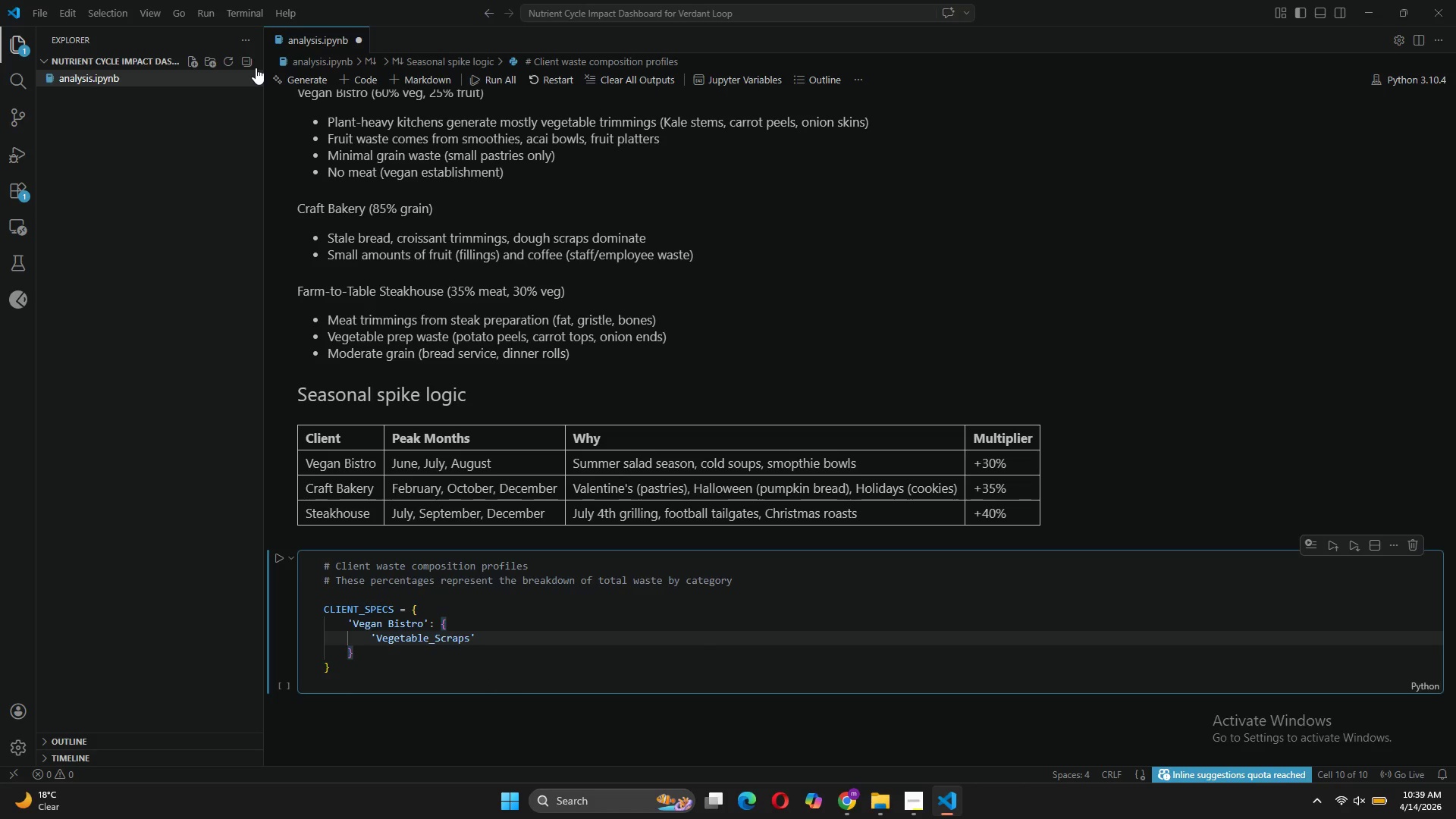 
key(ArrowRight)
 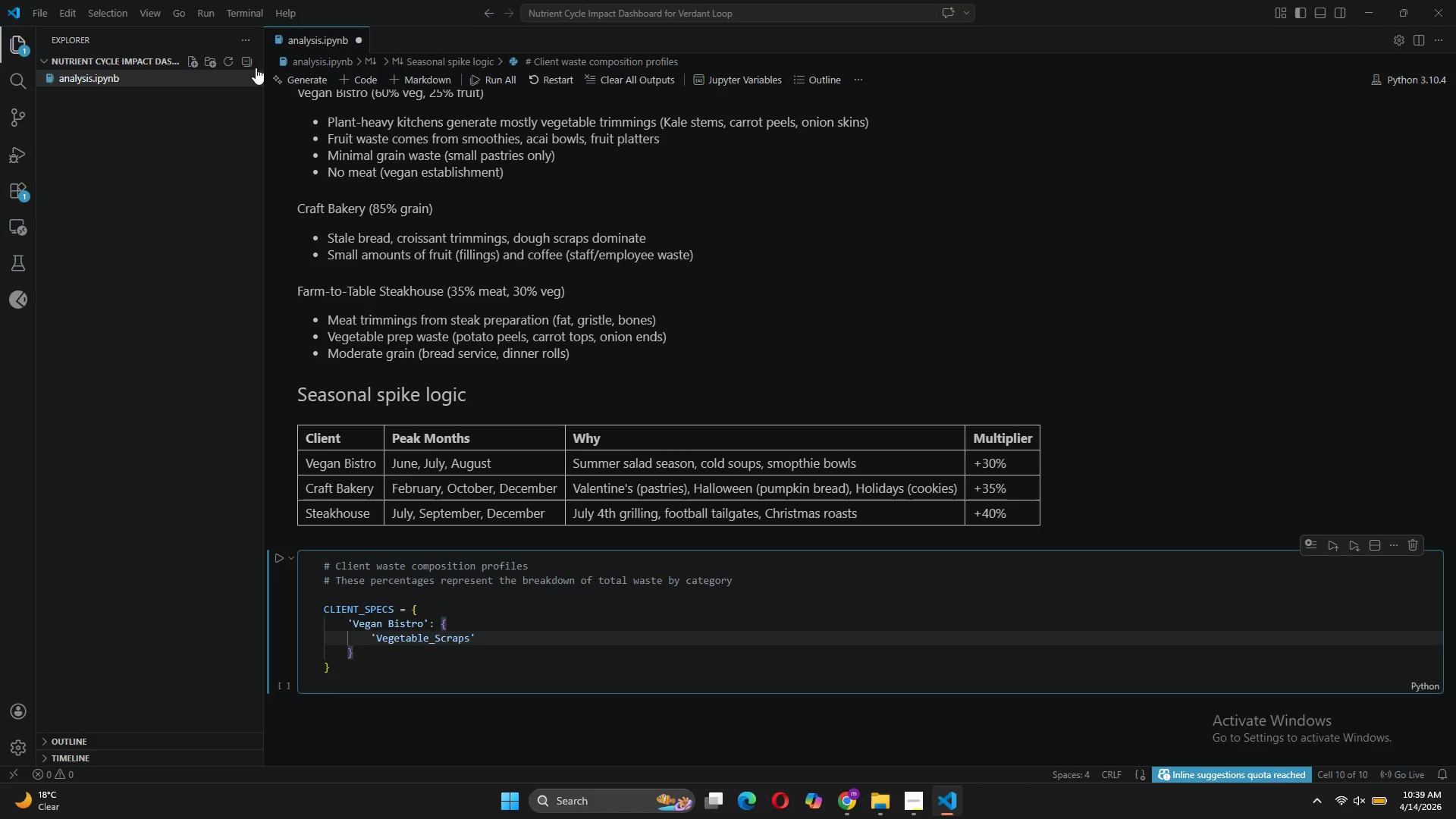 
type(: 0.d)
key(Backspace)
type(60,)
 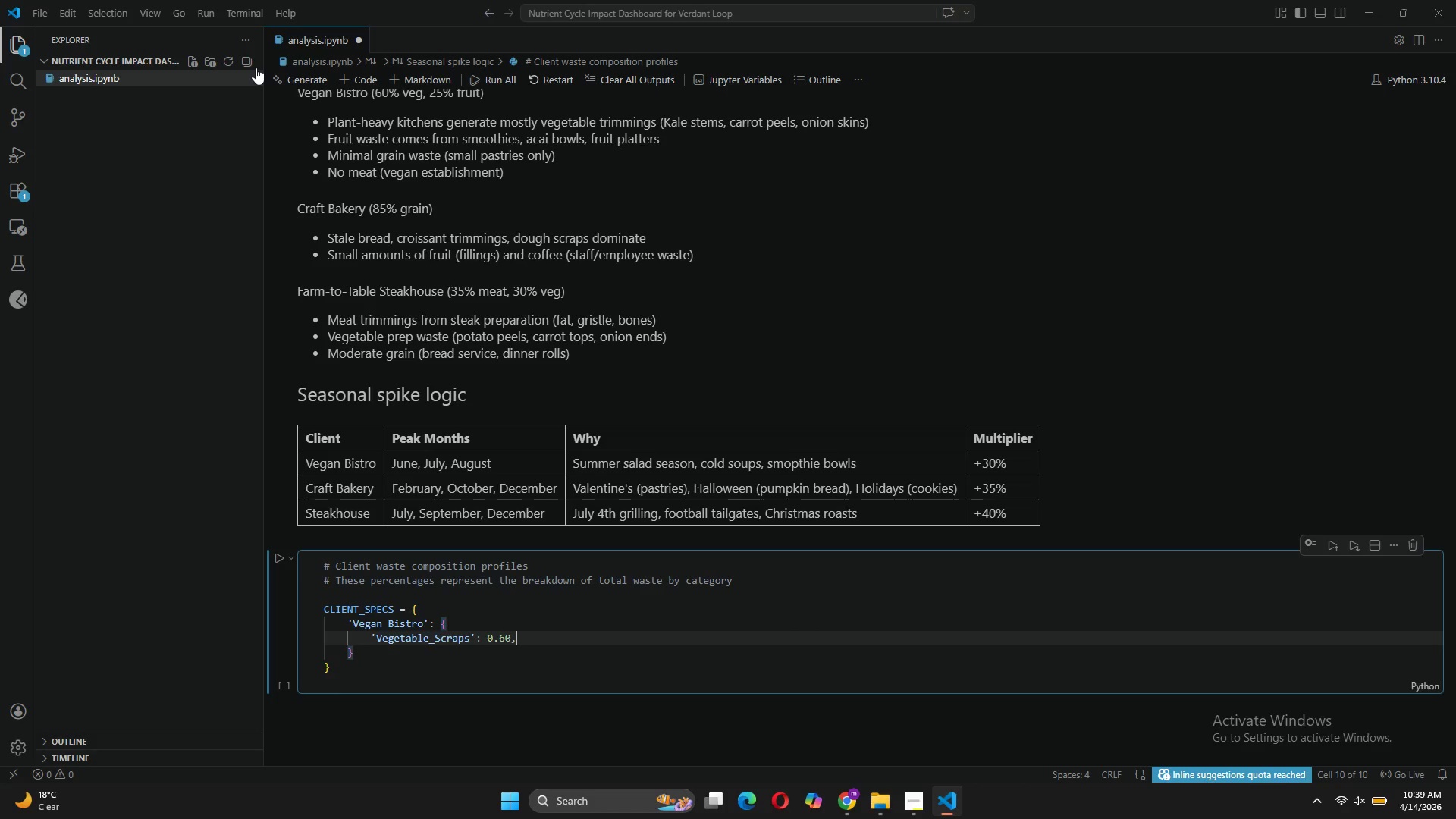 
key(Enter)
 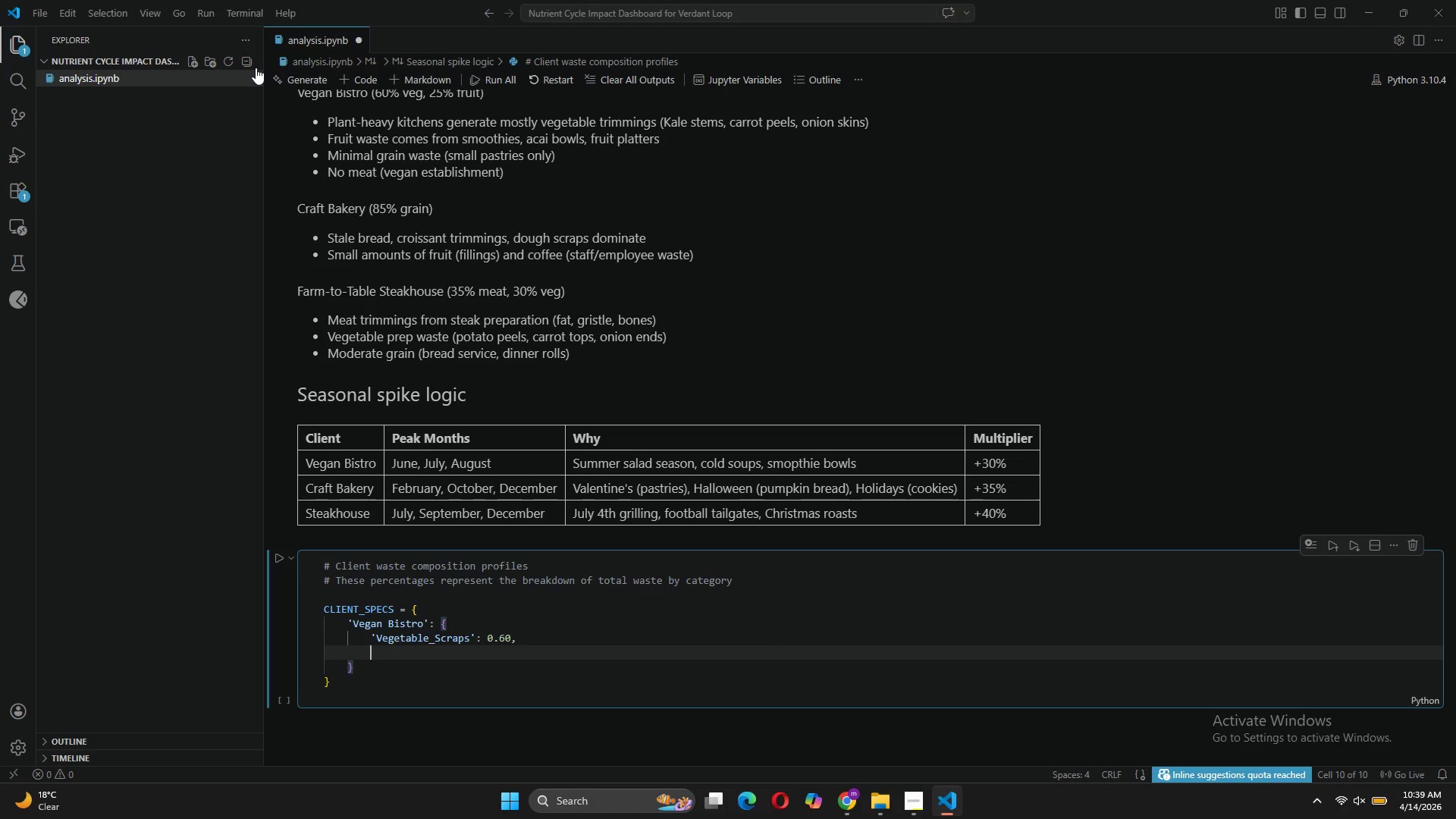 
type('Fruit_Scraps)
 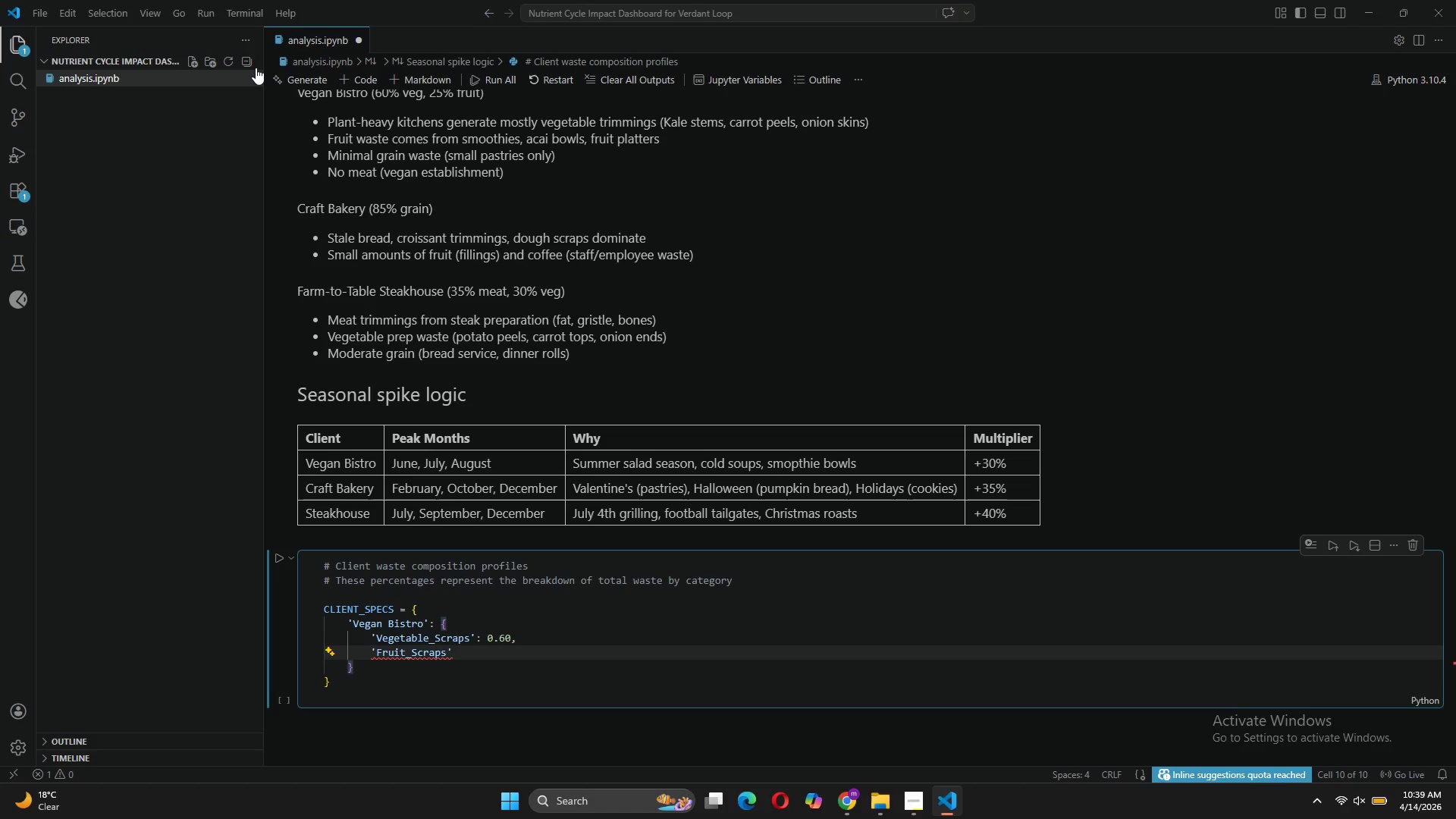 
key(ArrowRight)
 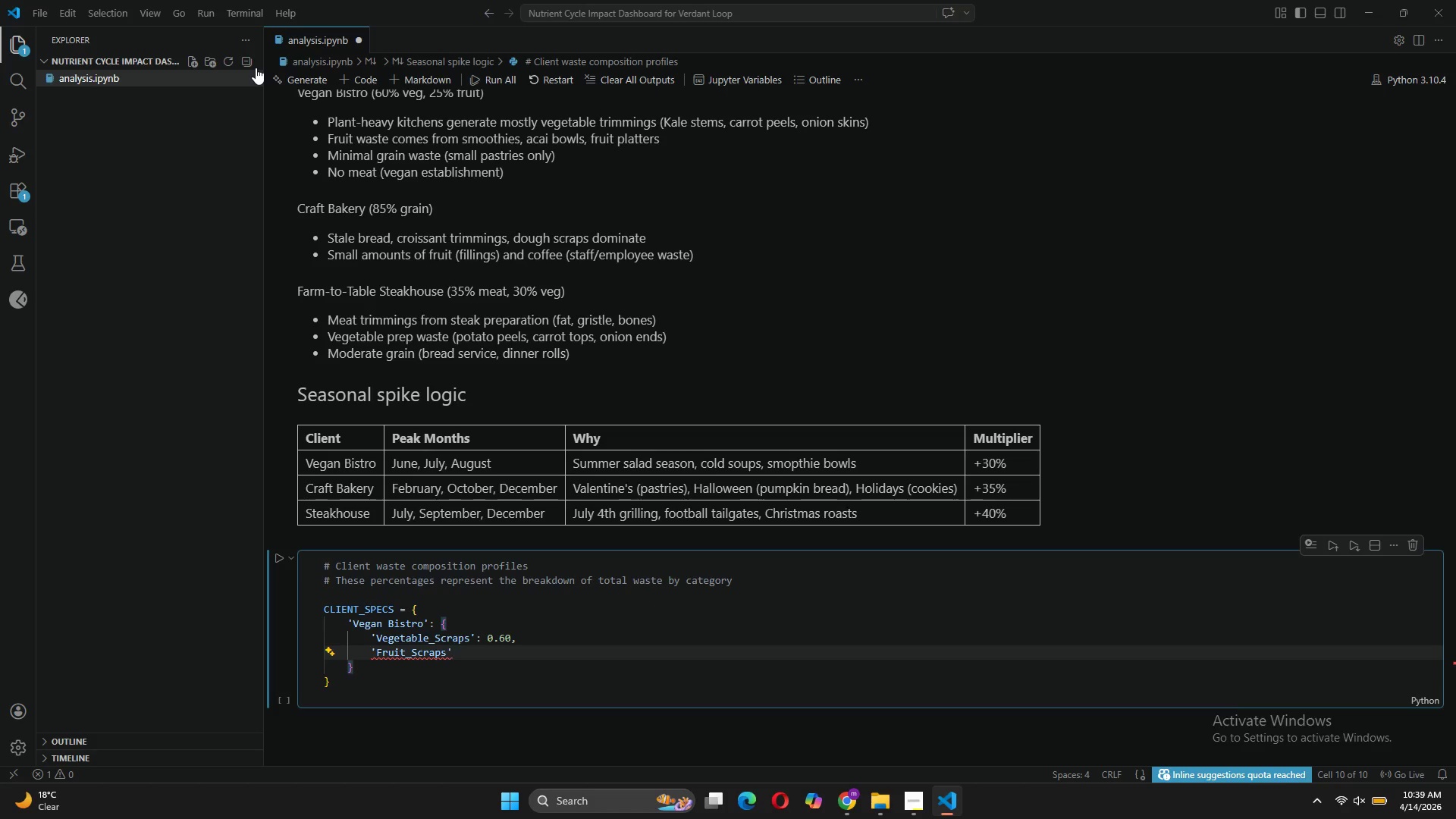 
type(: 0.25,)
 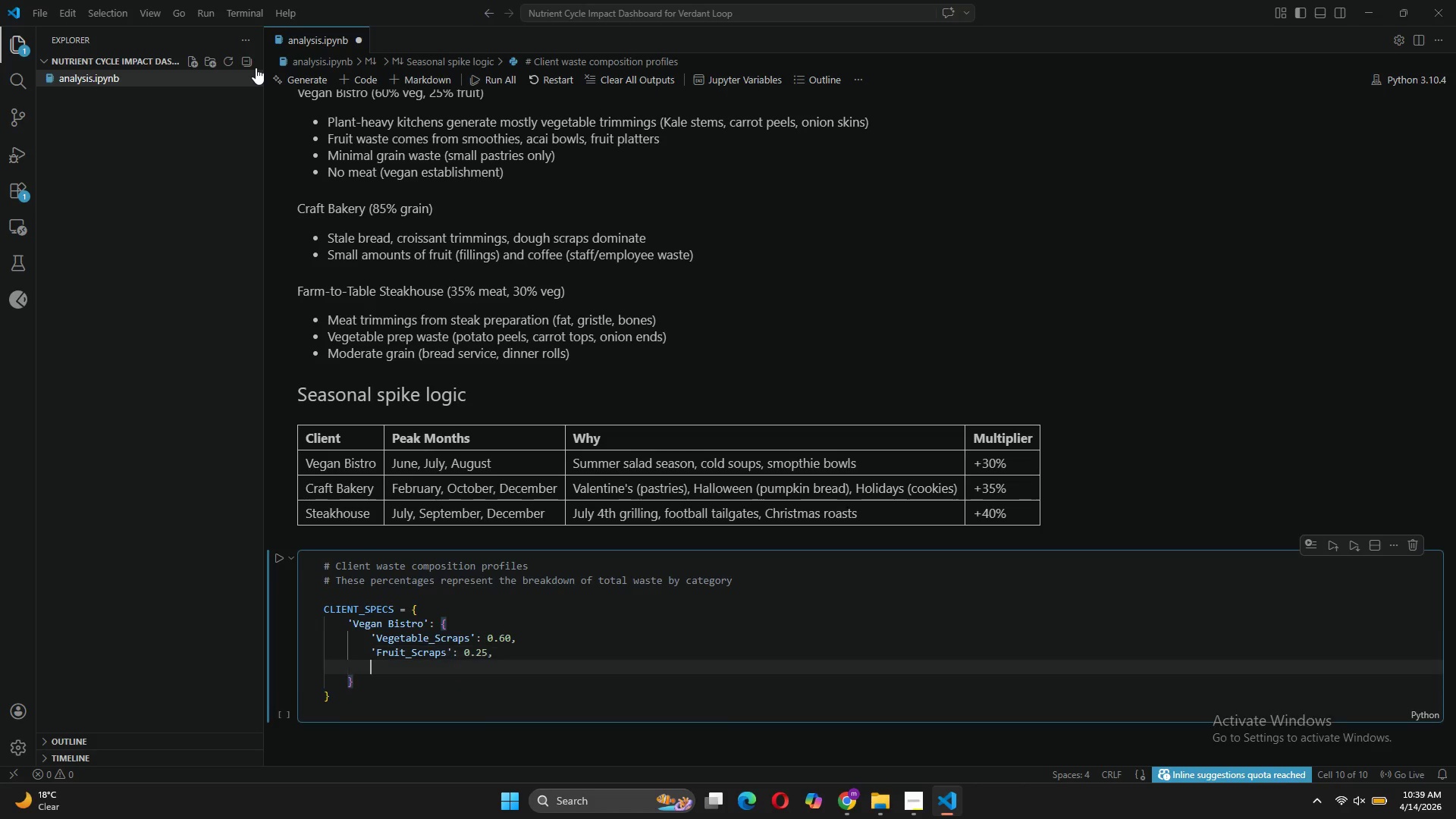 
key(Enter)
 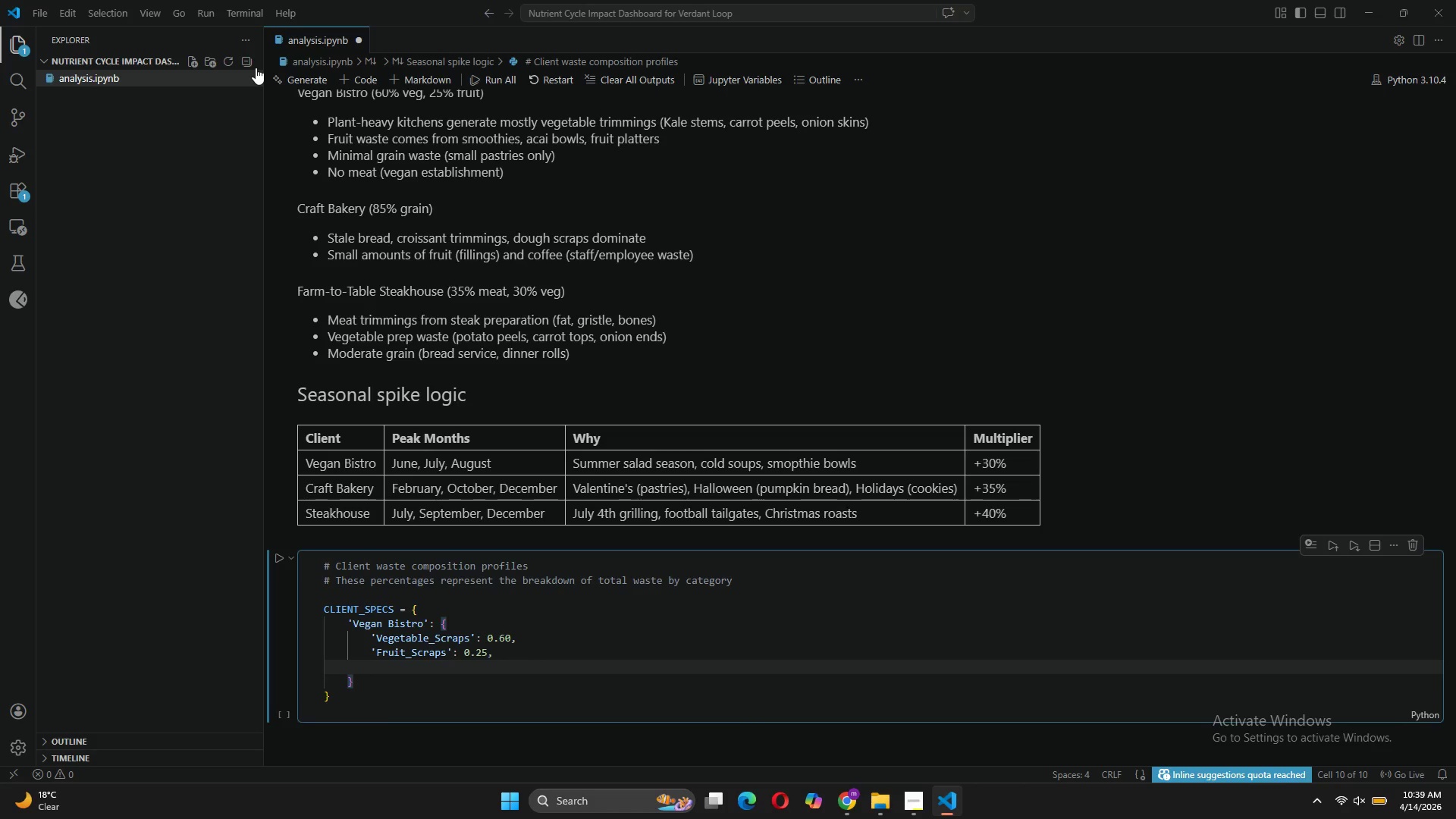 
type('Grain_Bakery)
 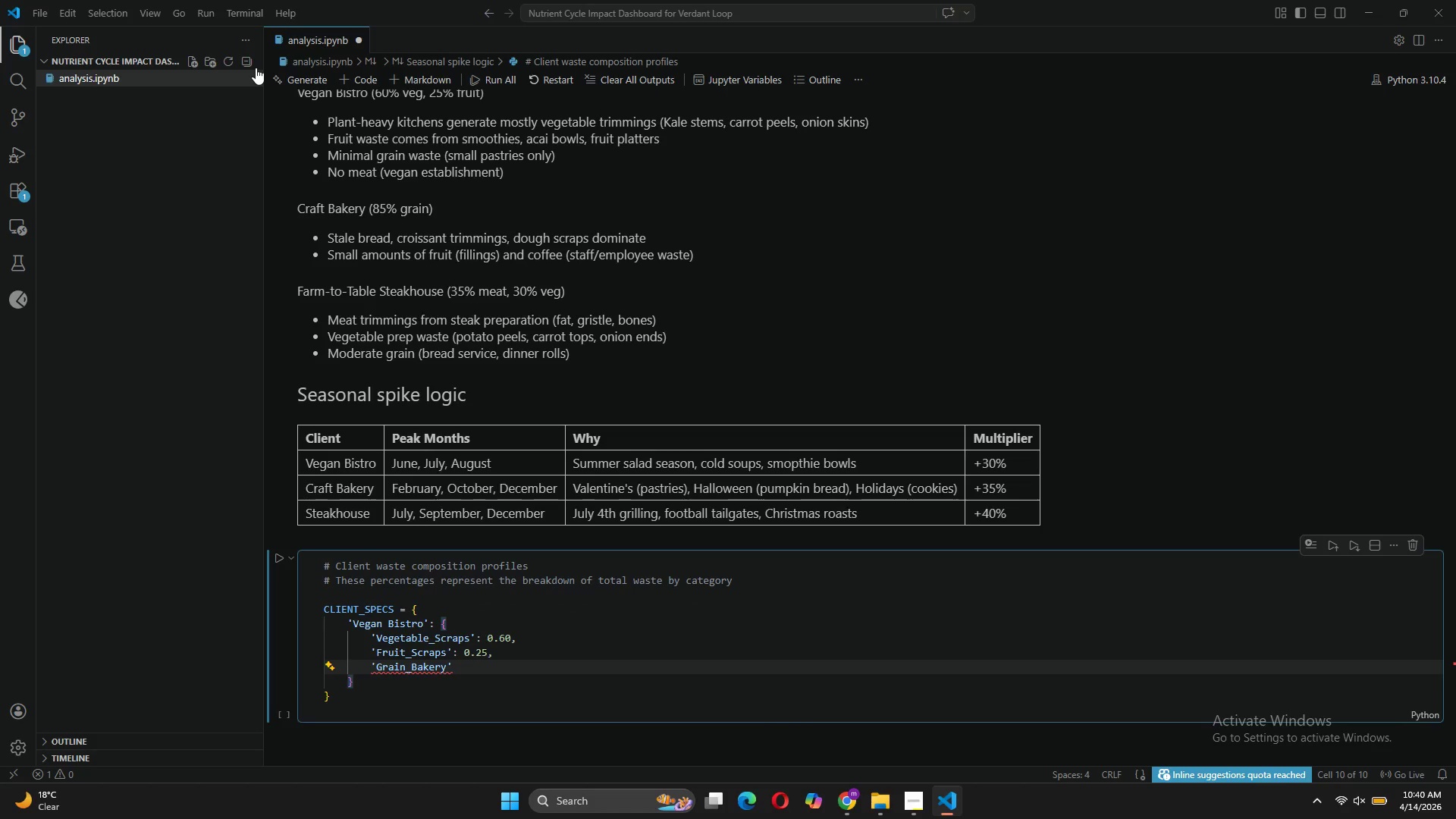 
key(ArrowRight)
 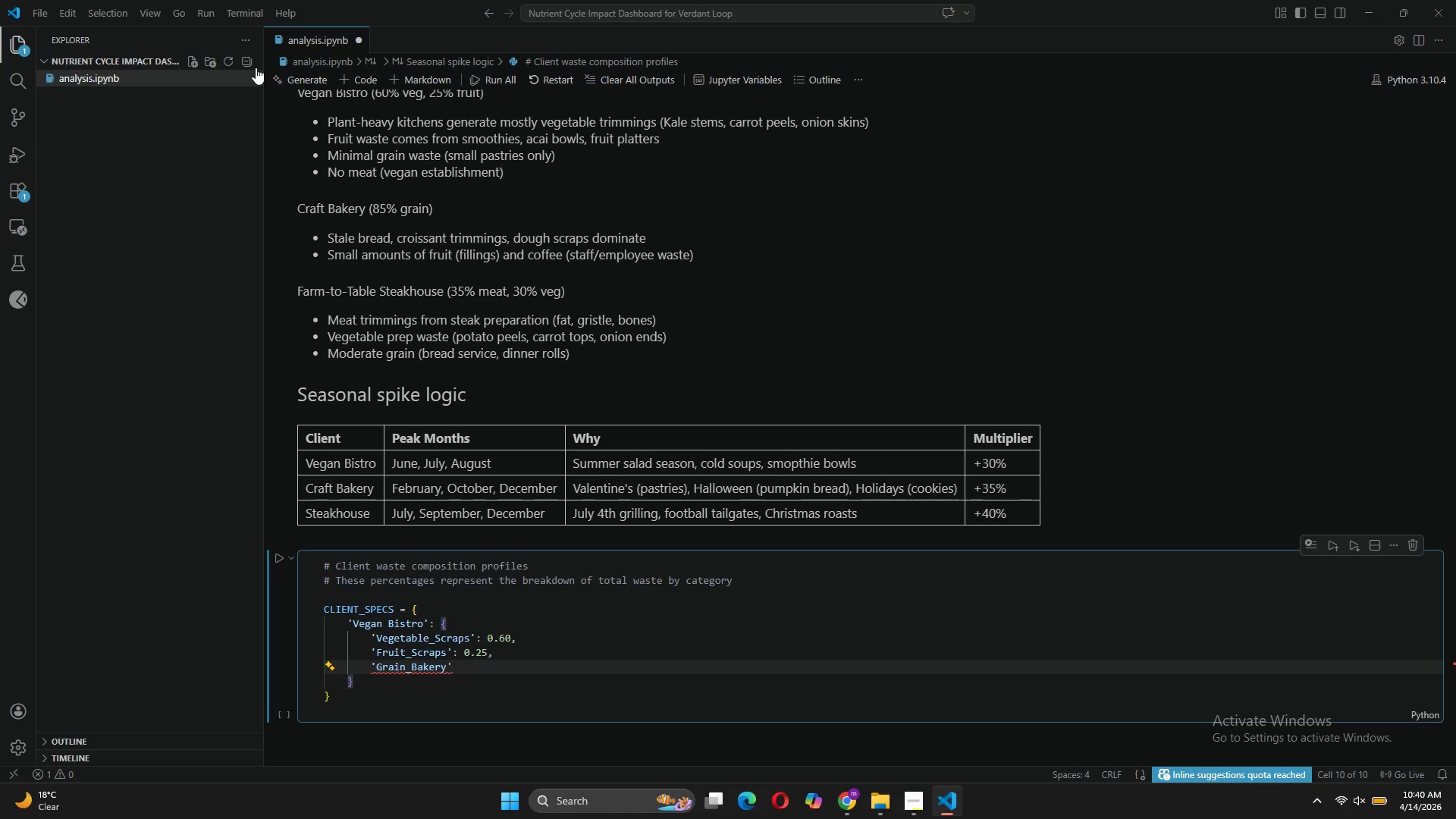 
type(: 0.10,)
 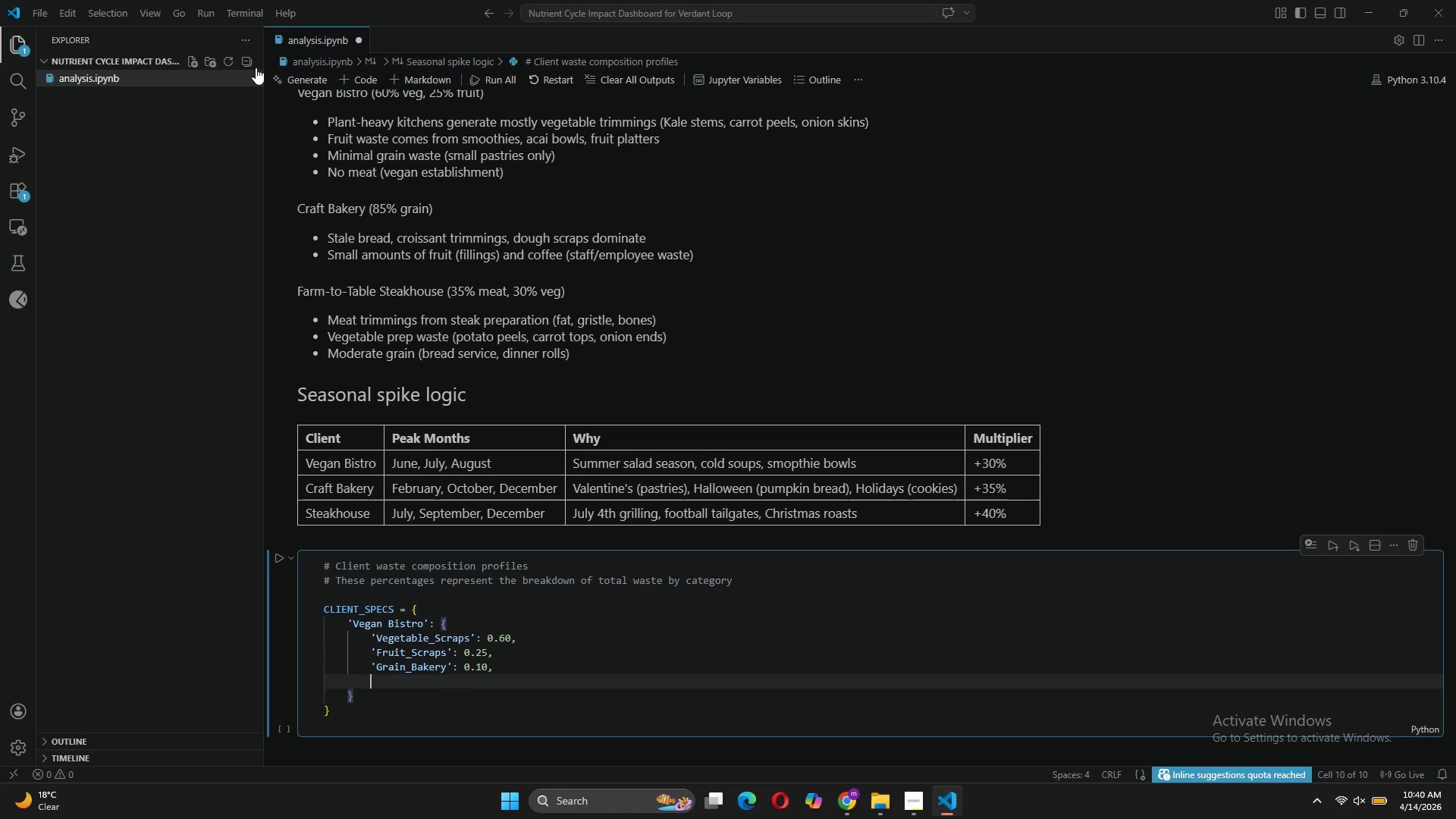 
key(Enter)
 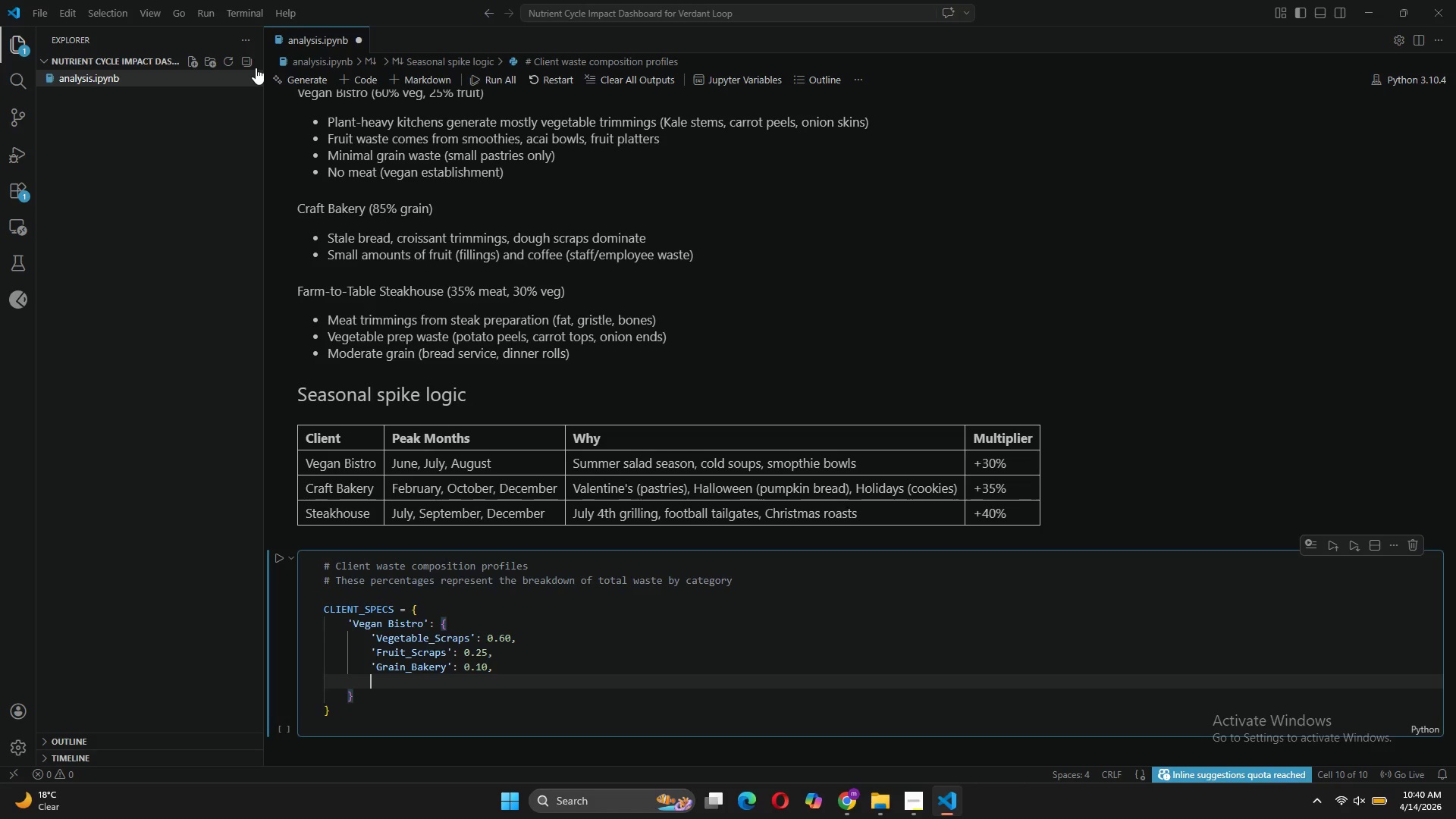 
type('Meat )
key(Backspace)
type(_t)
key(Backspace)
type(Trimmings)
 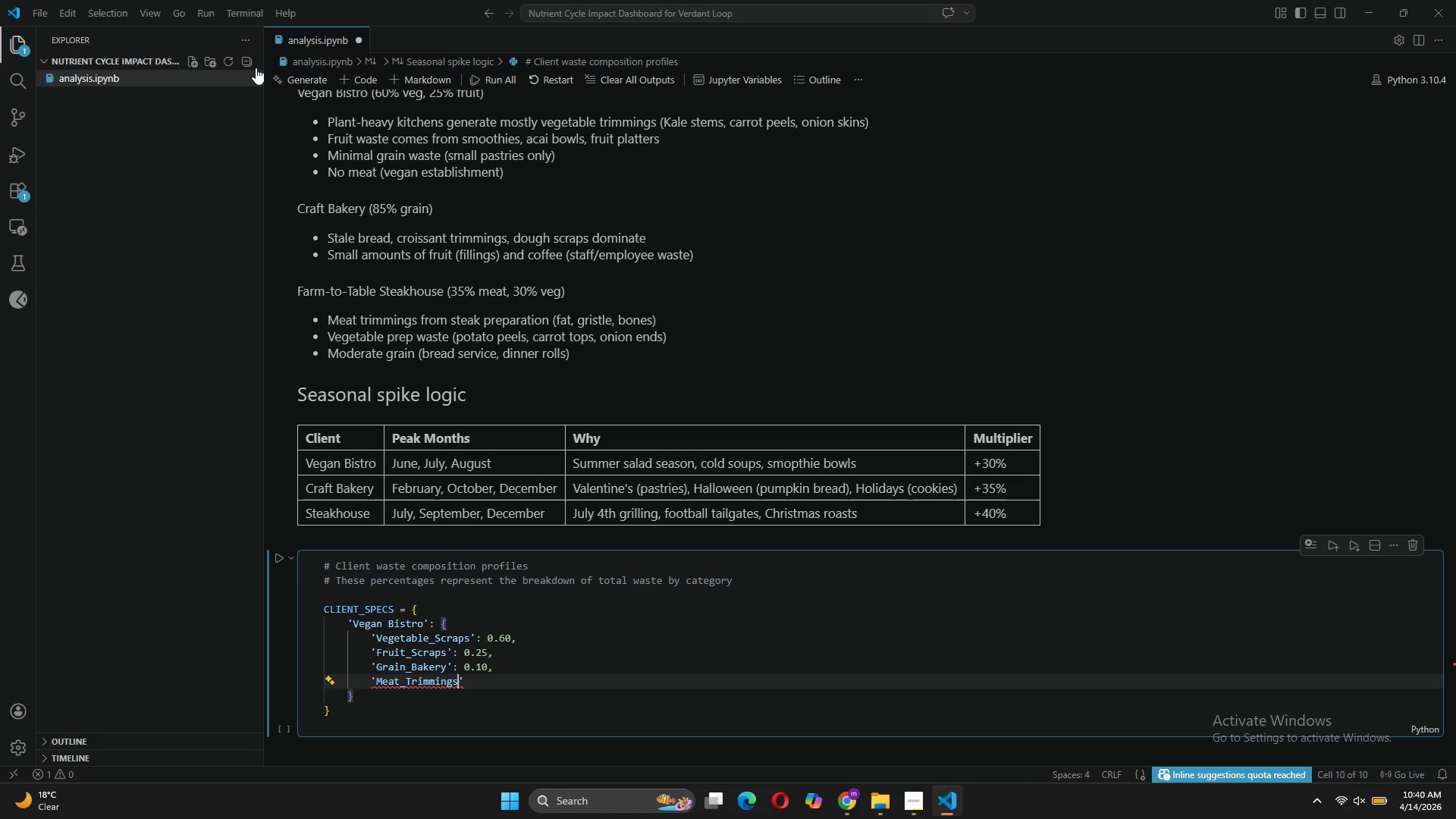 
key(ArrowRight)
 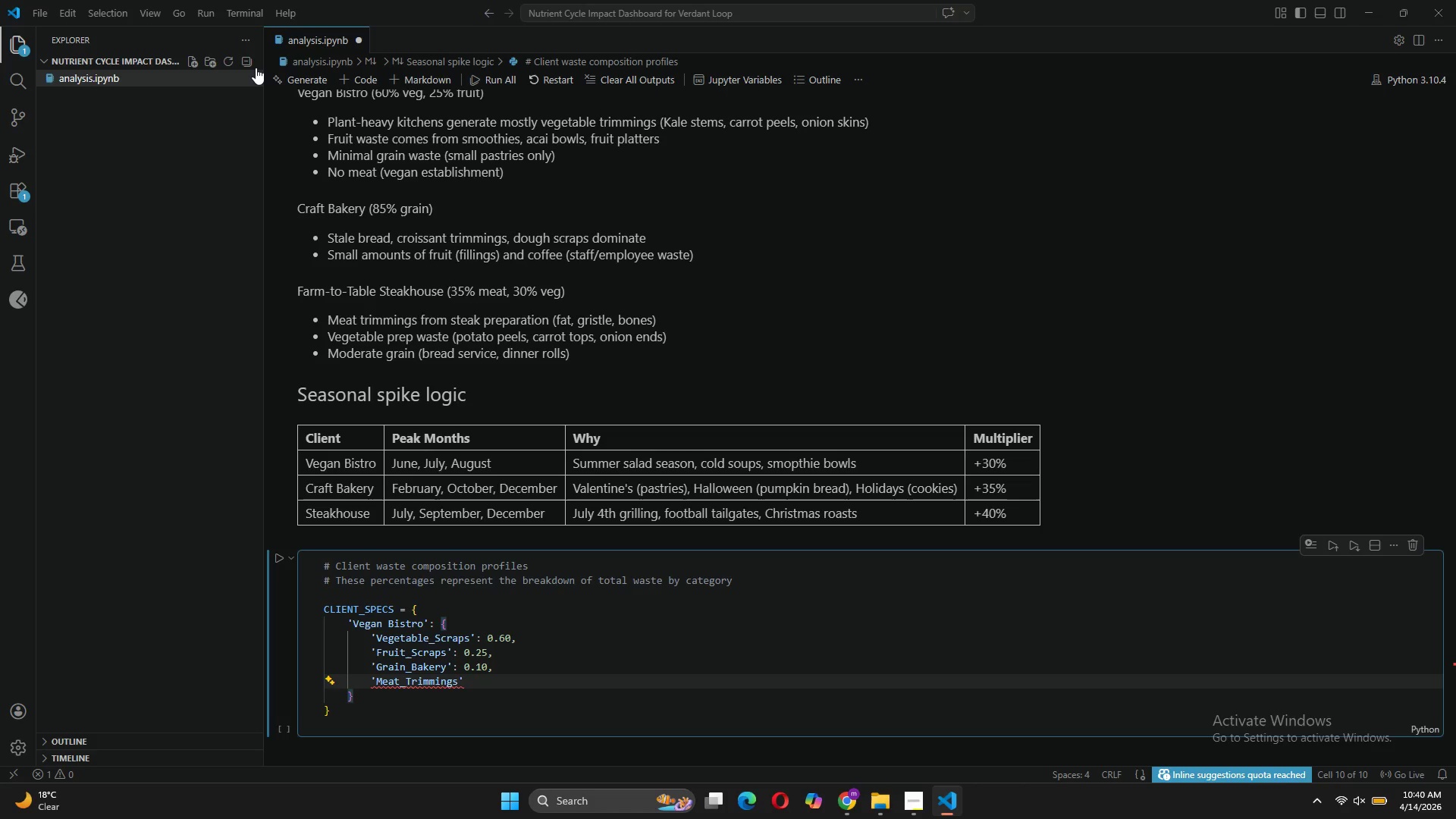 
type(: 0.00,)
 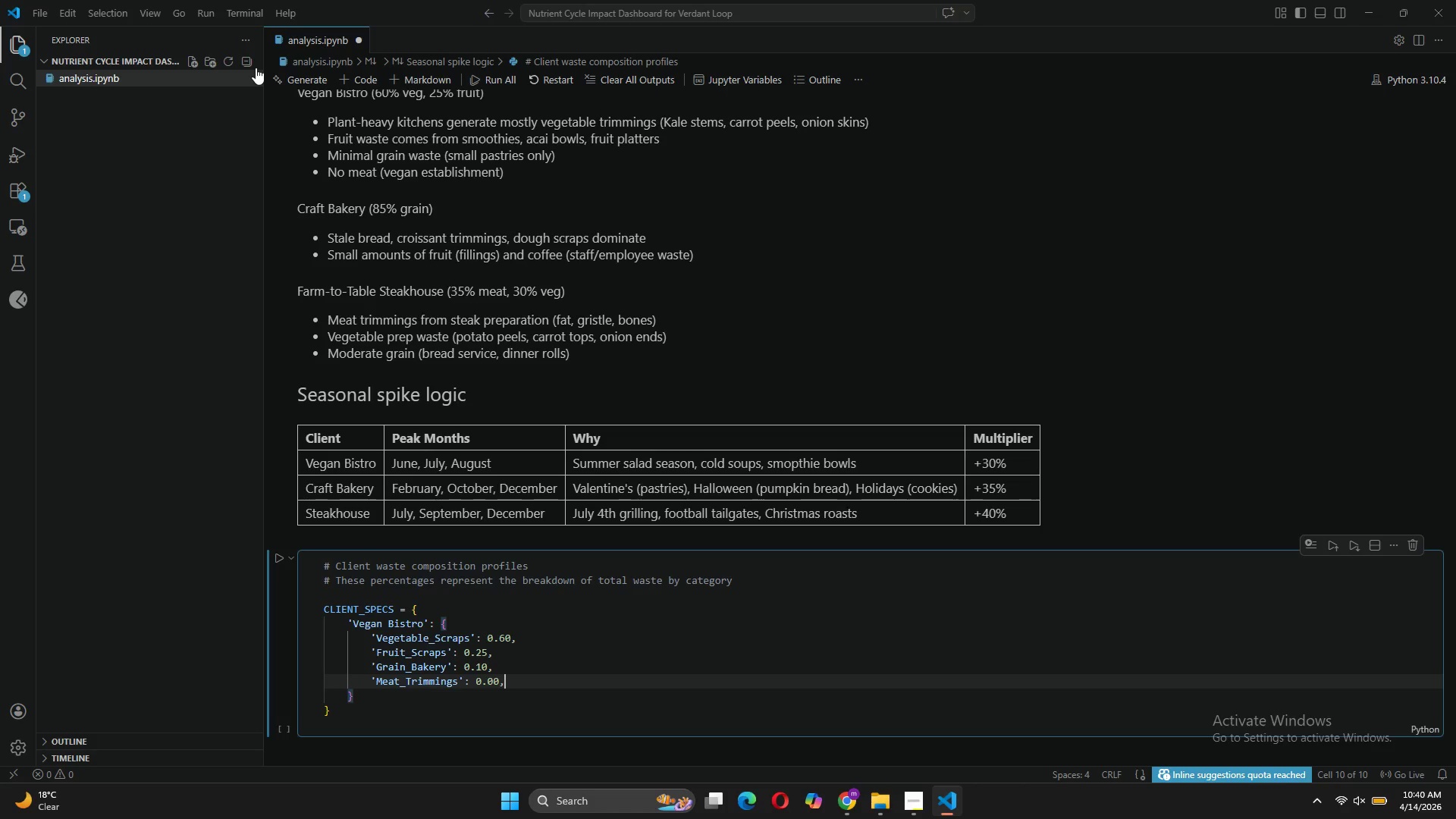 
key(Enter)
 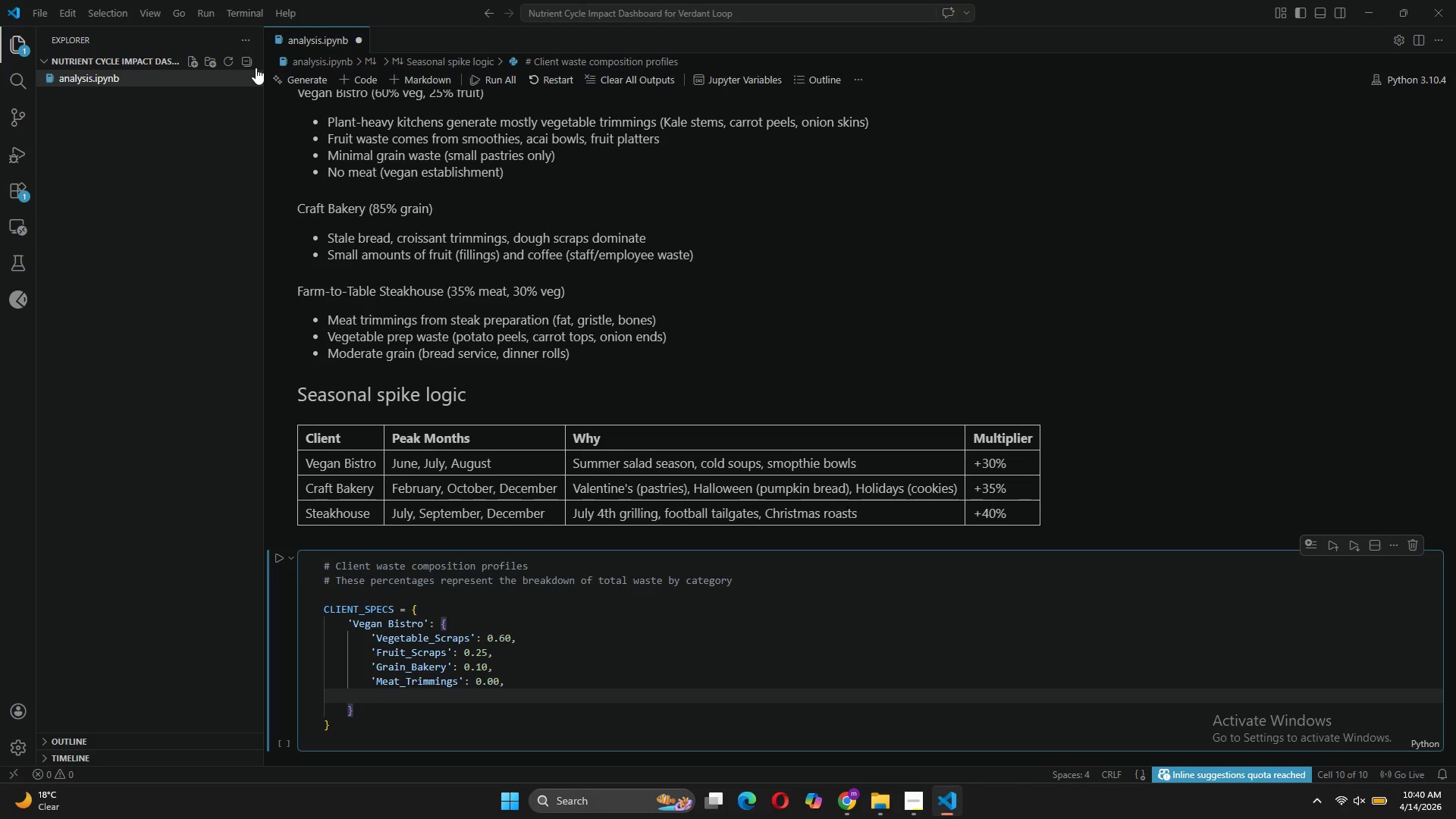 
type('Coffee_Tea)
 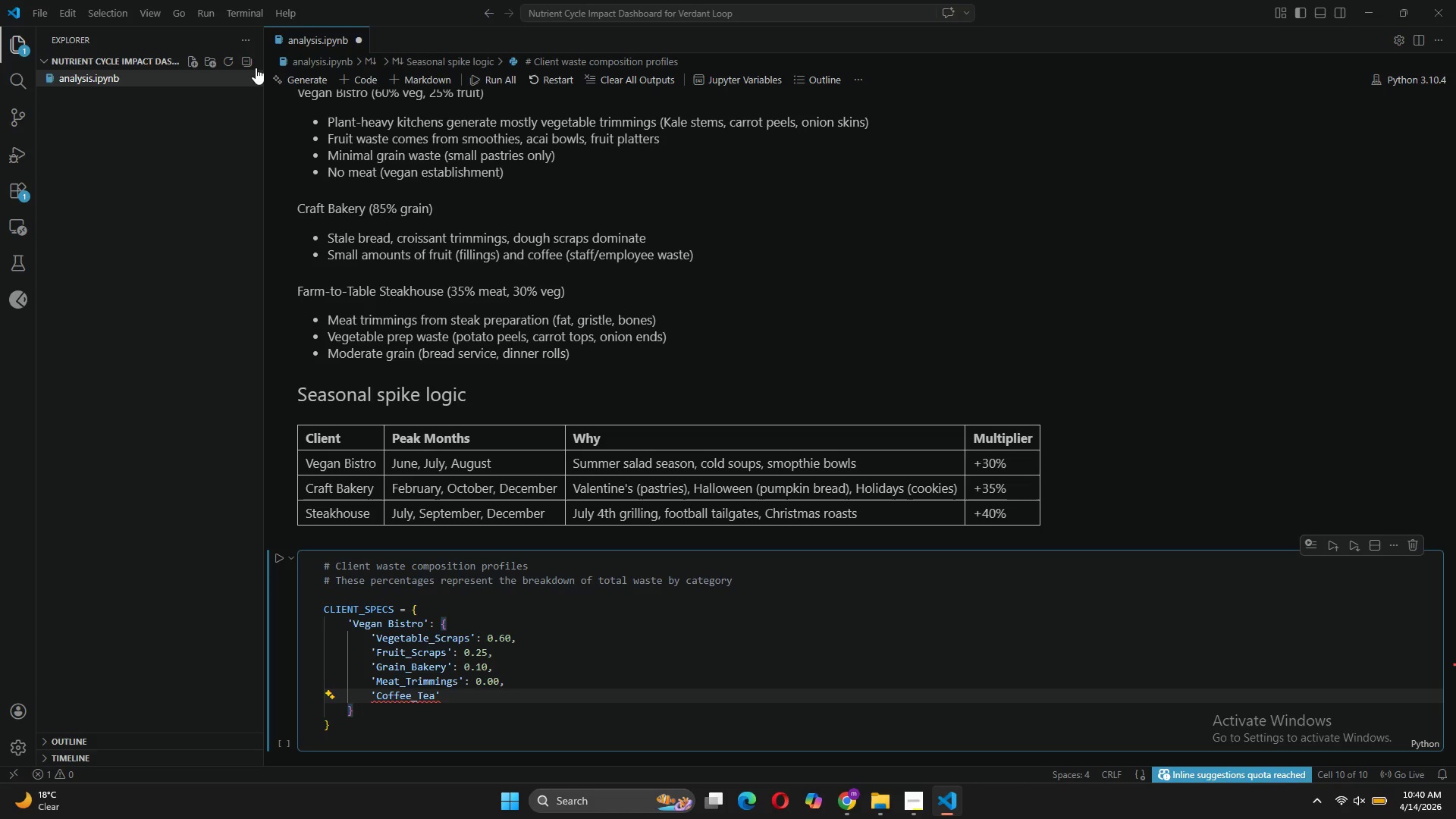 
key(ArrowRight)
 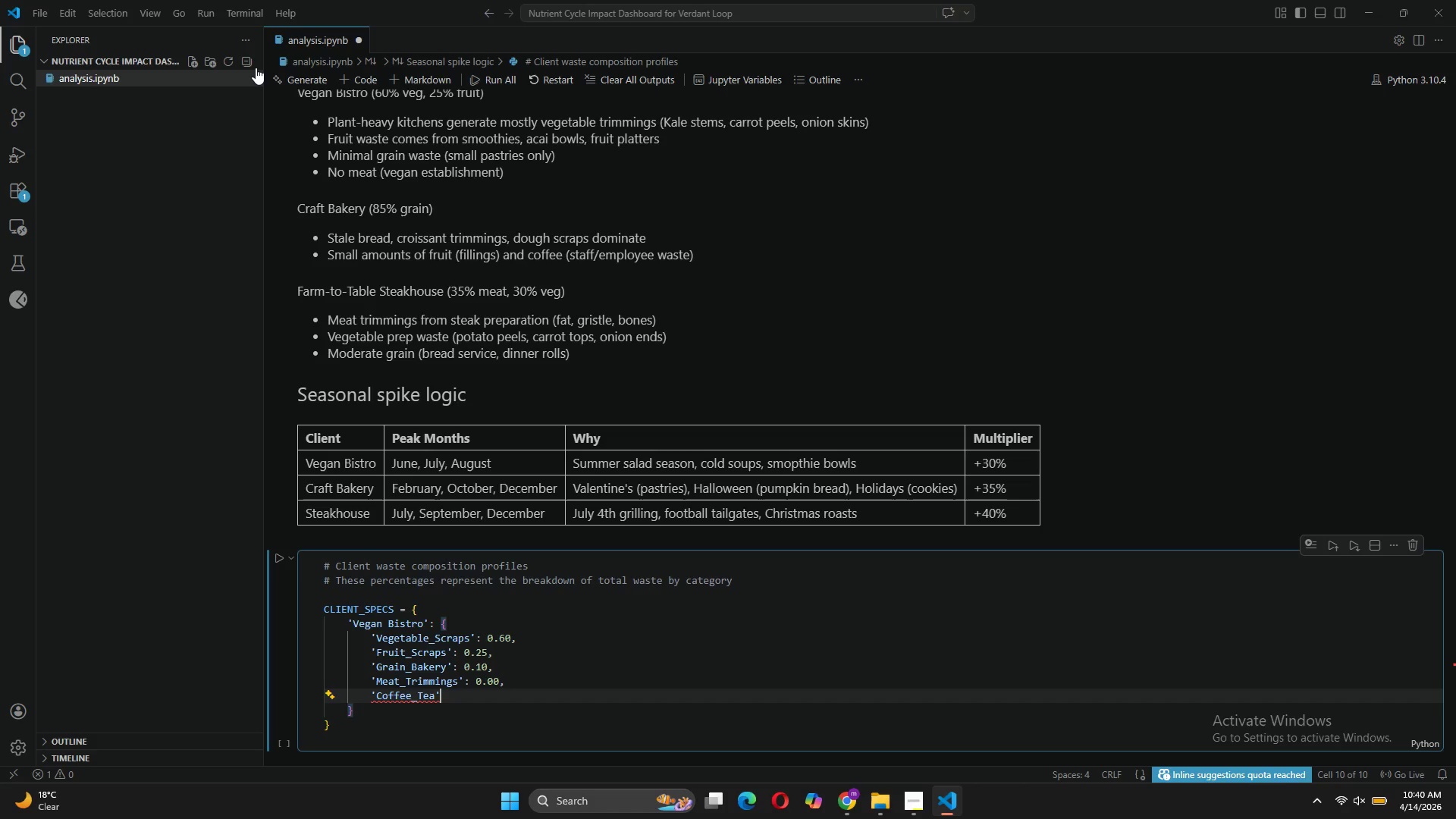 
type(: 0.05,)
 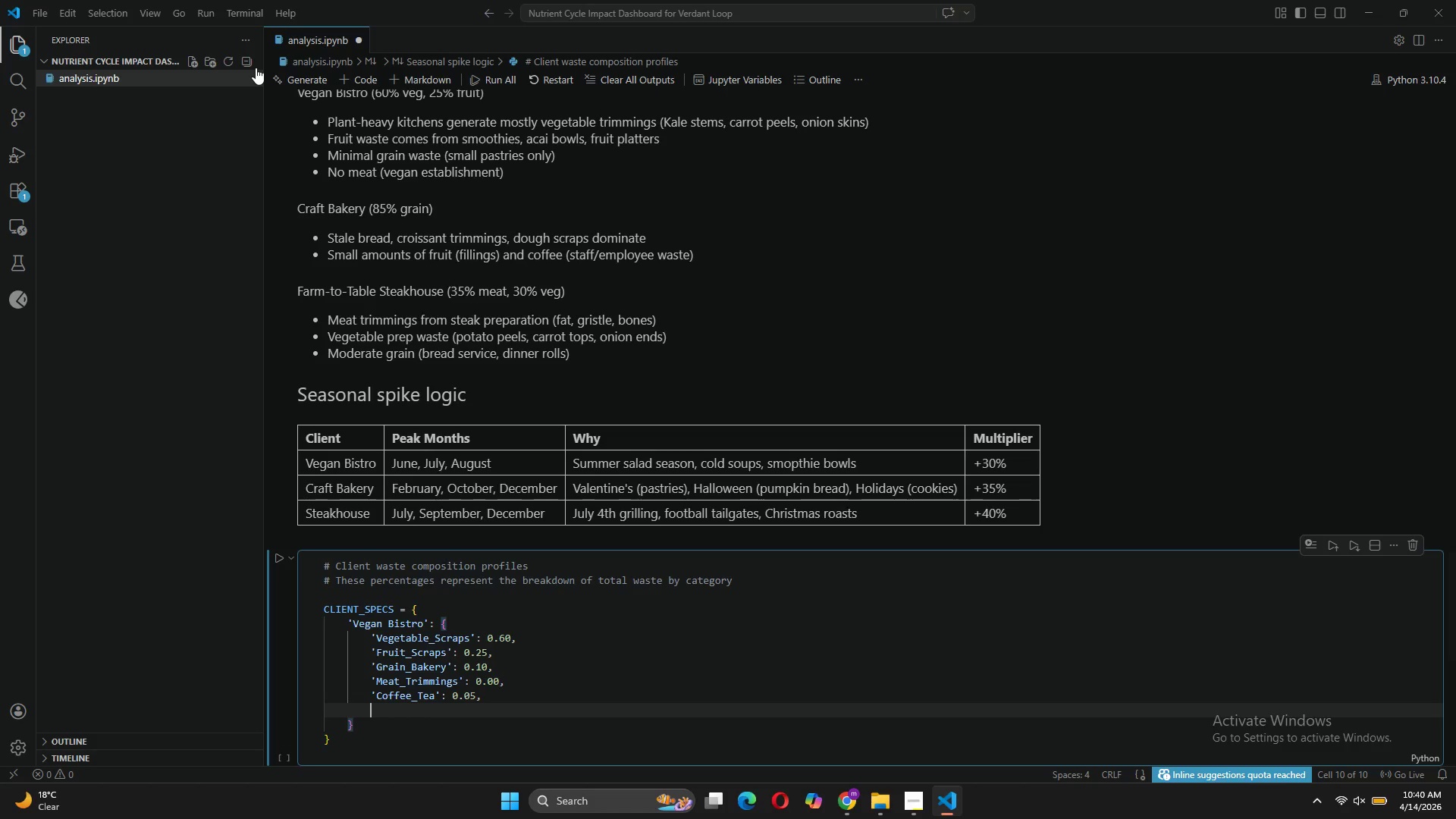 
key(Enter)
 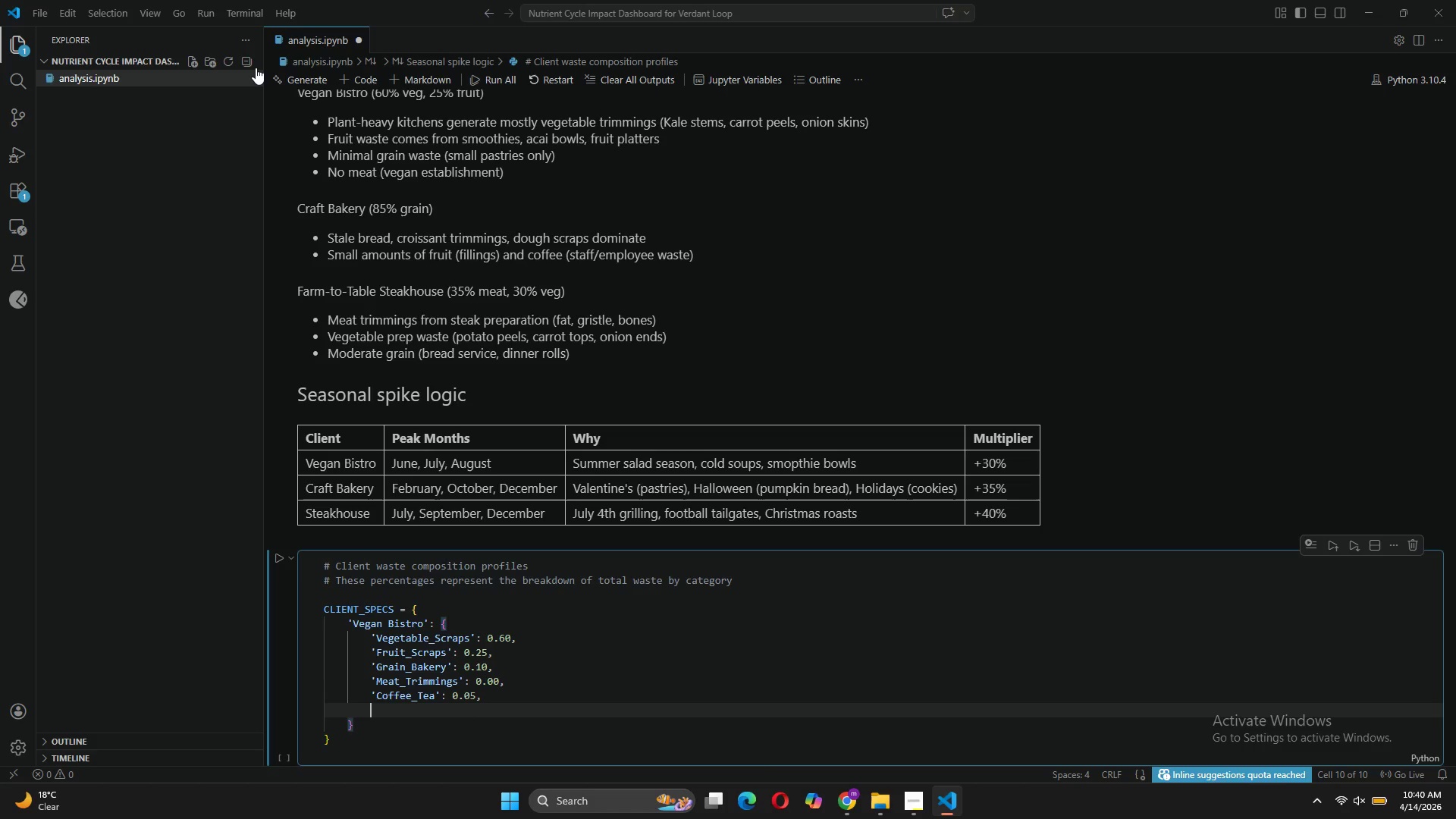 
type('base_daily_kg)
 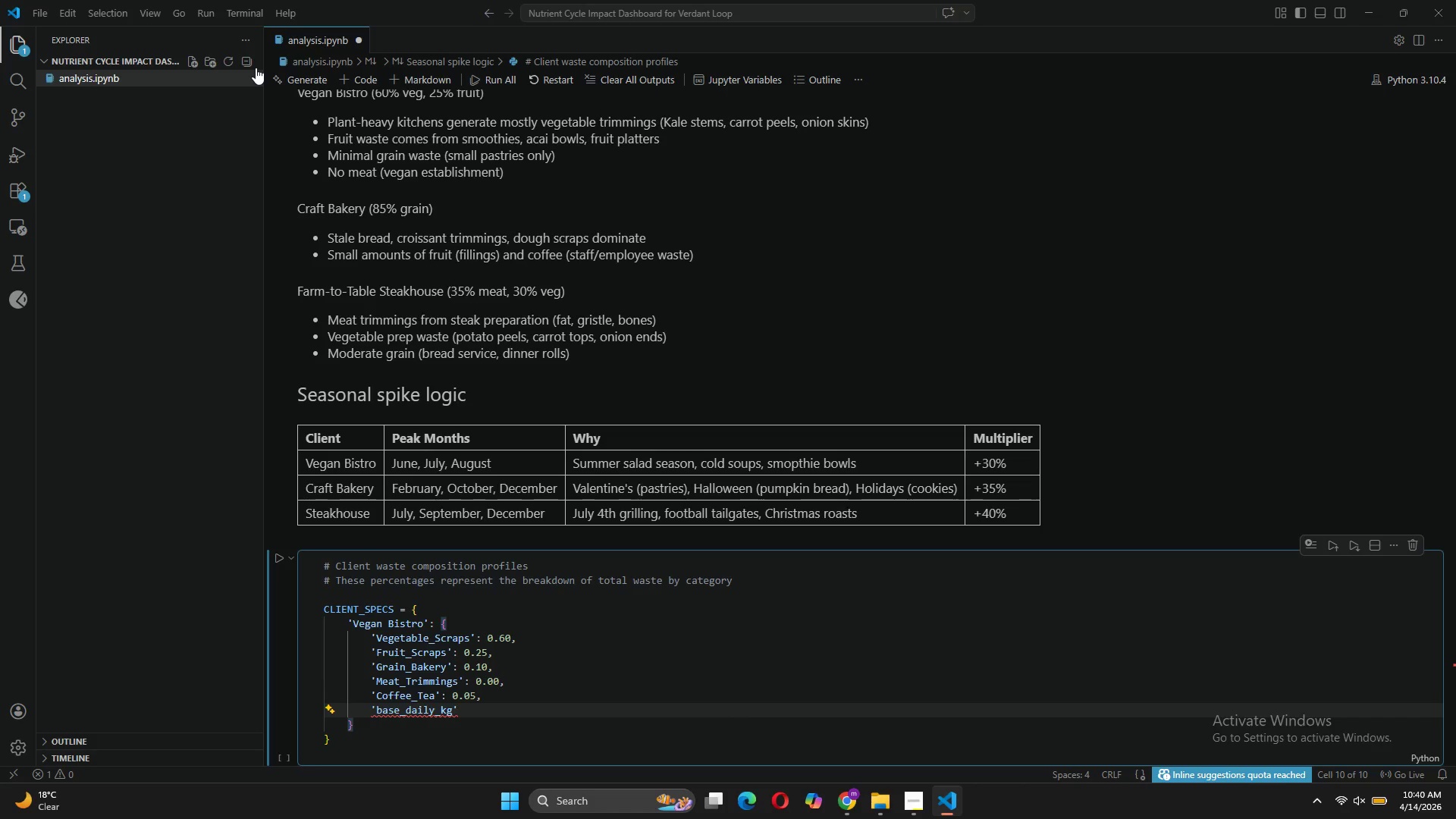 
key(ArrowRight)
 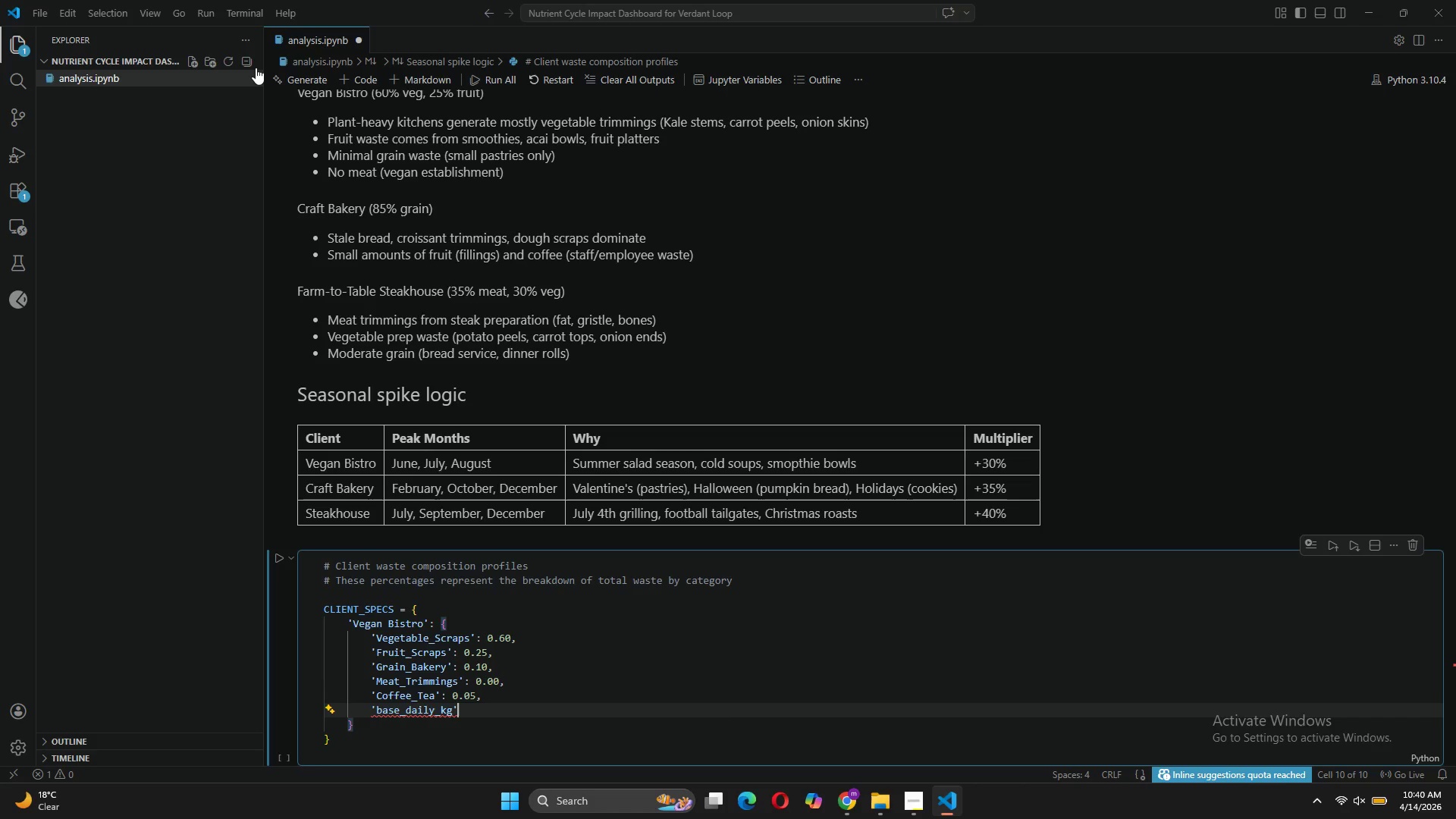 
type(: 150, # average kg per day)
 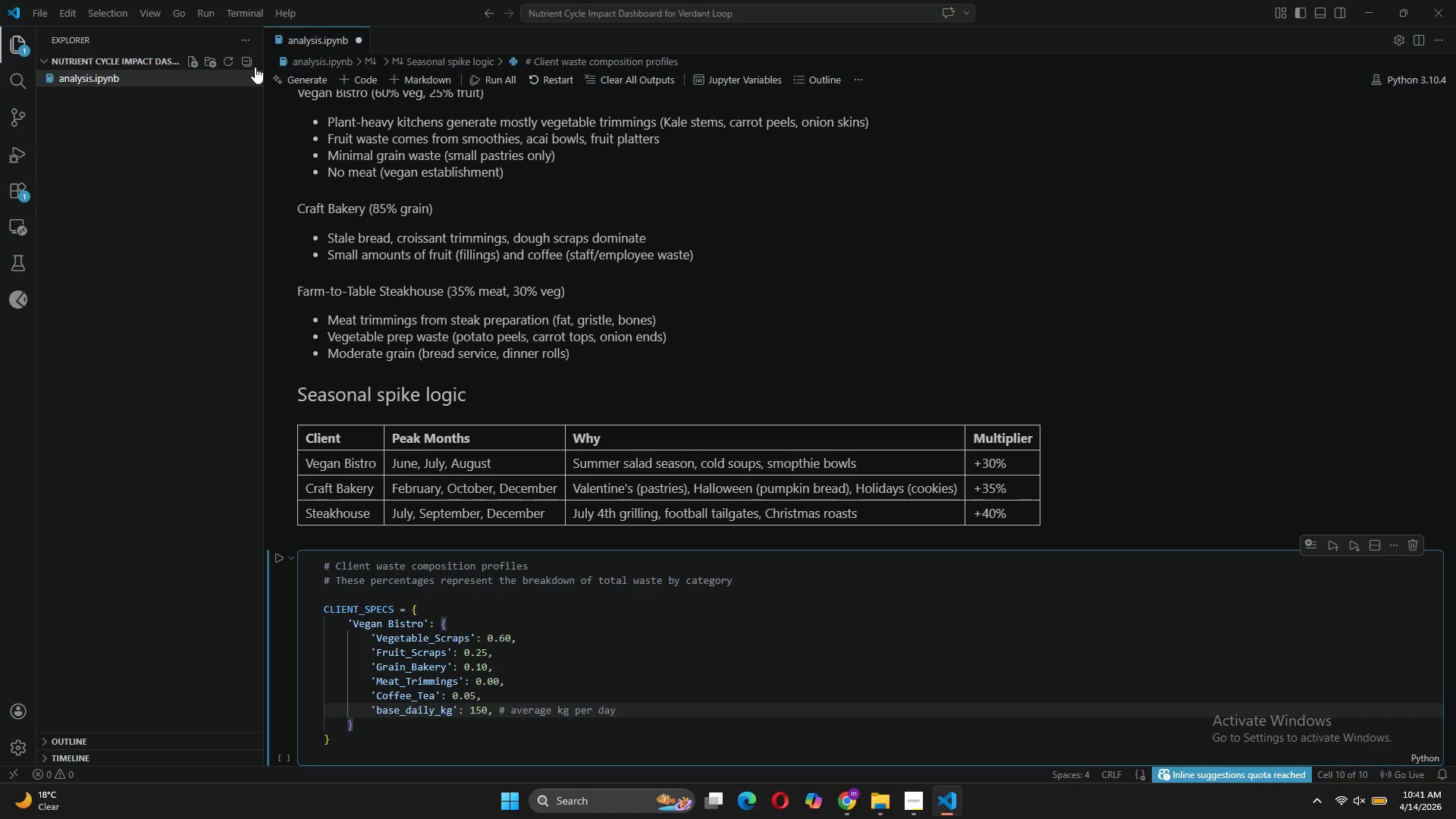 
key(Enter)
 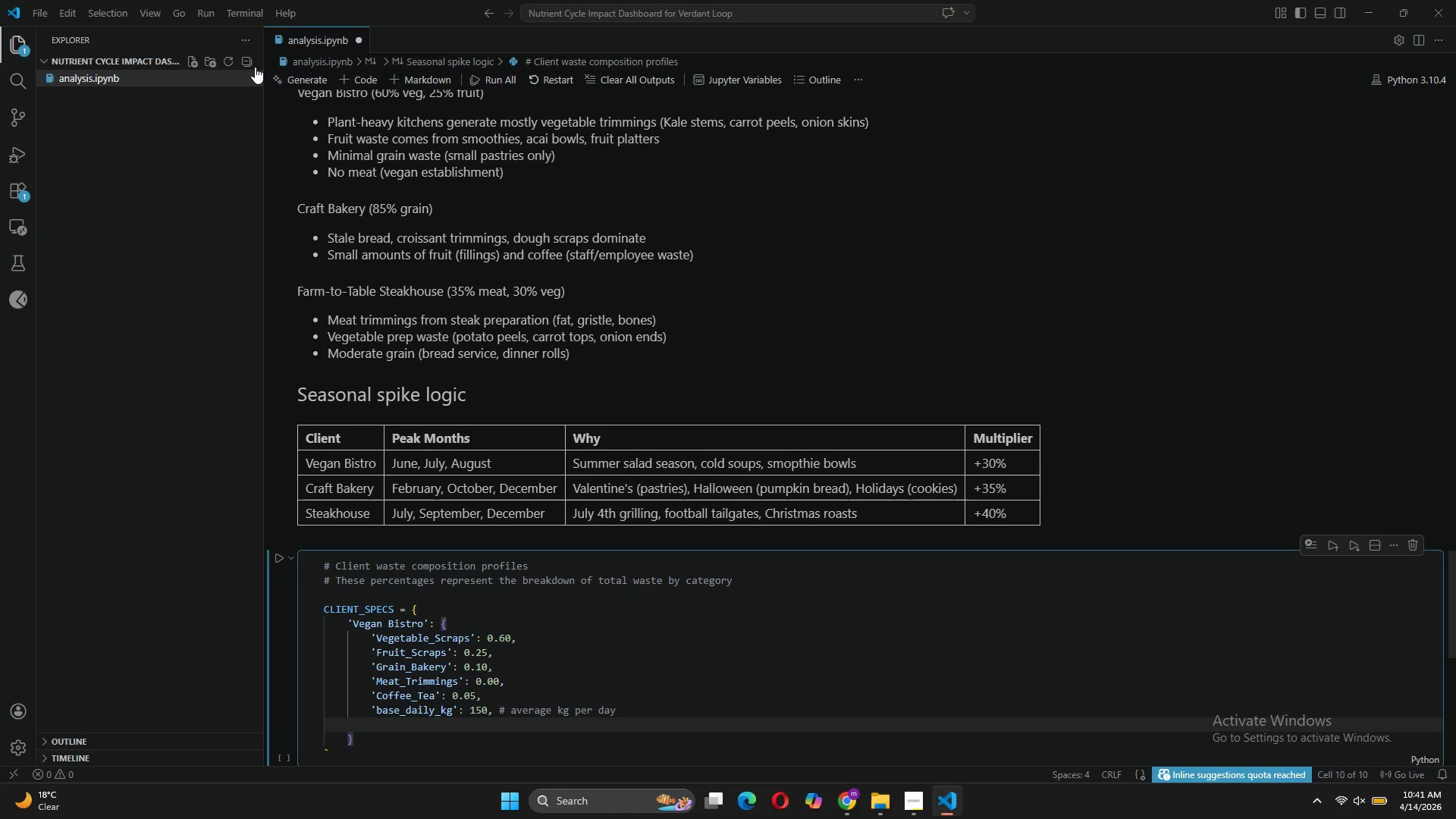 
type('seasonal_peak_months)
 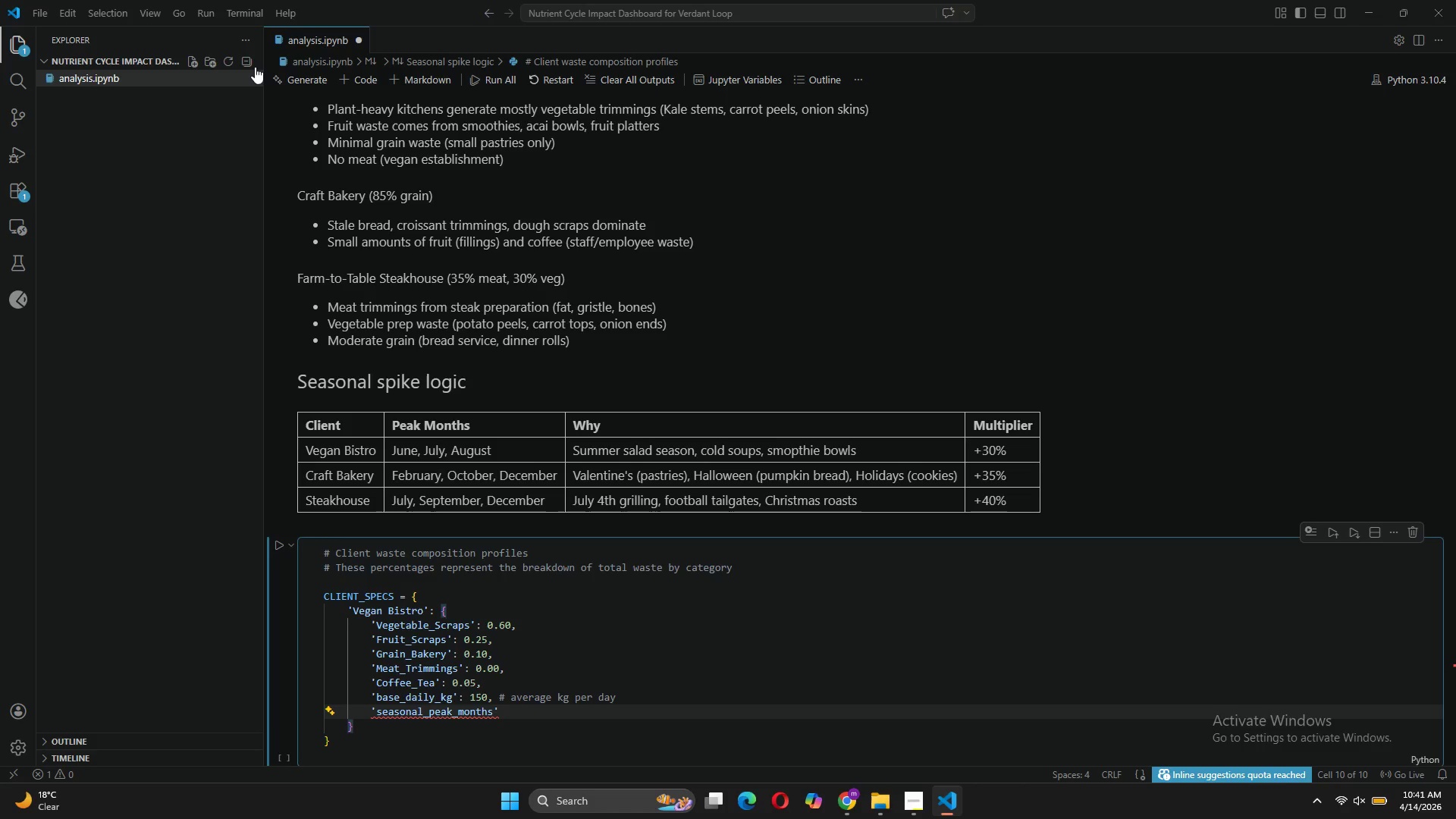 
key(ArrowRight)
 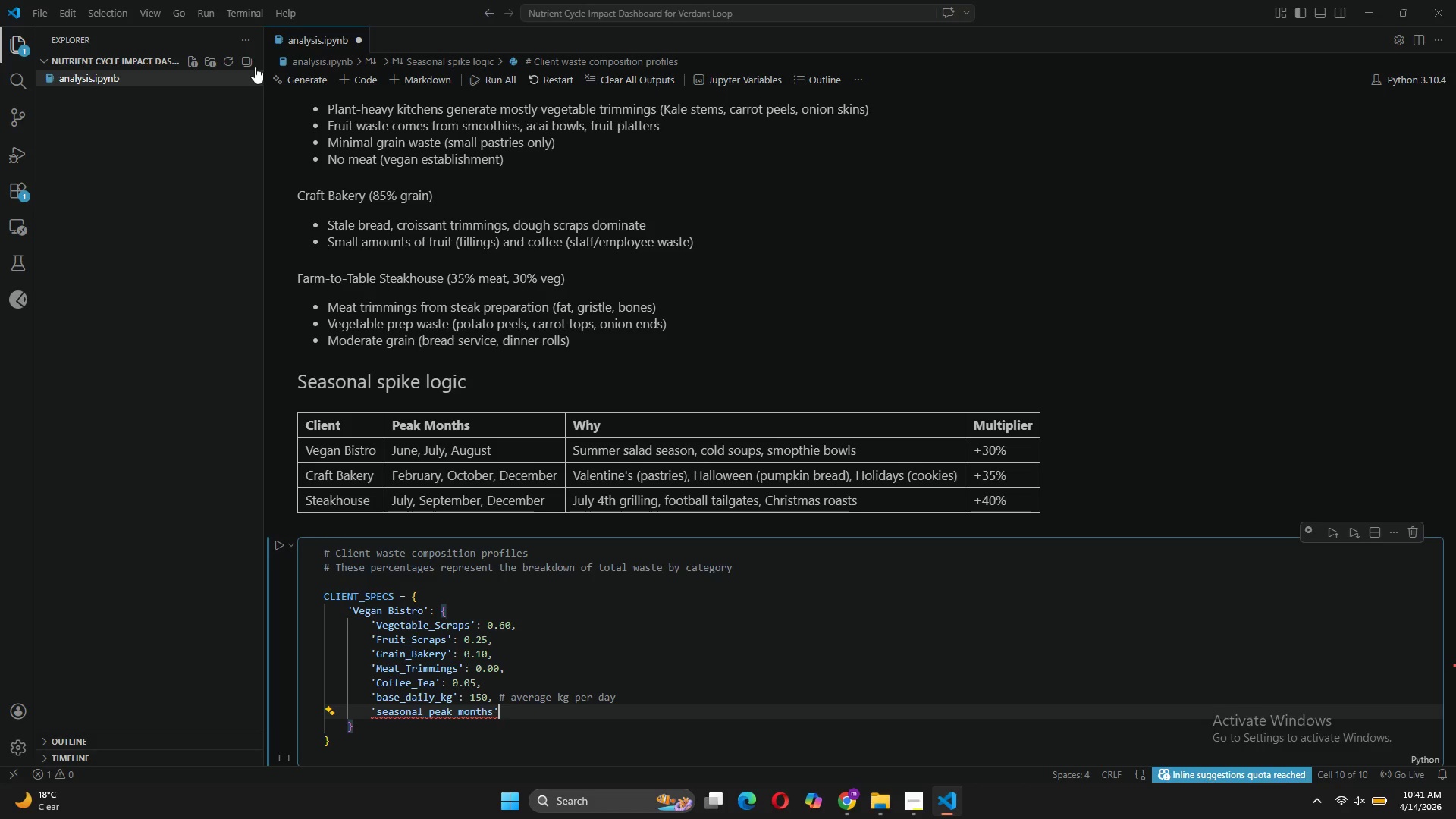 
key(Shift+Semicolon)
 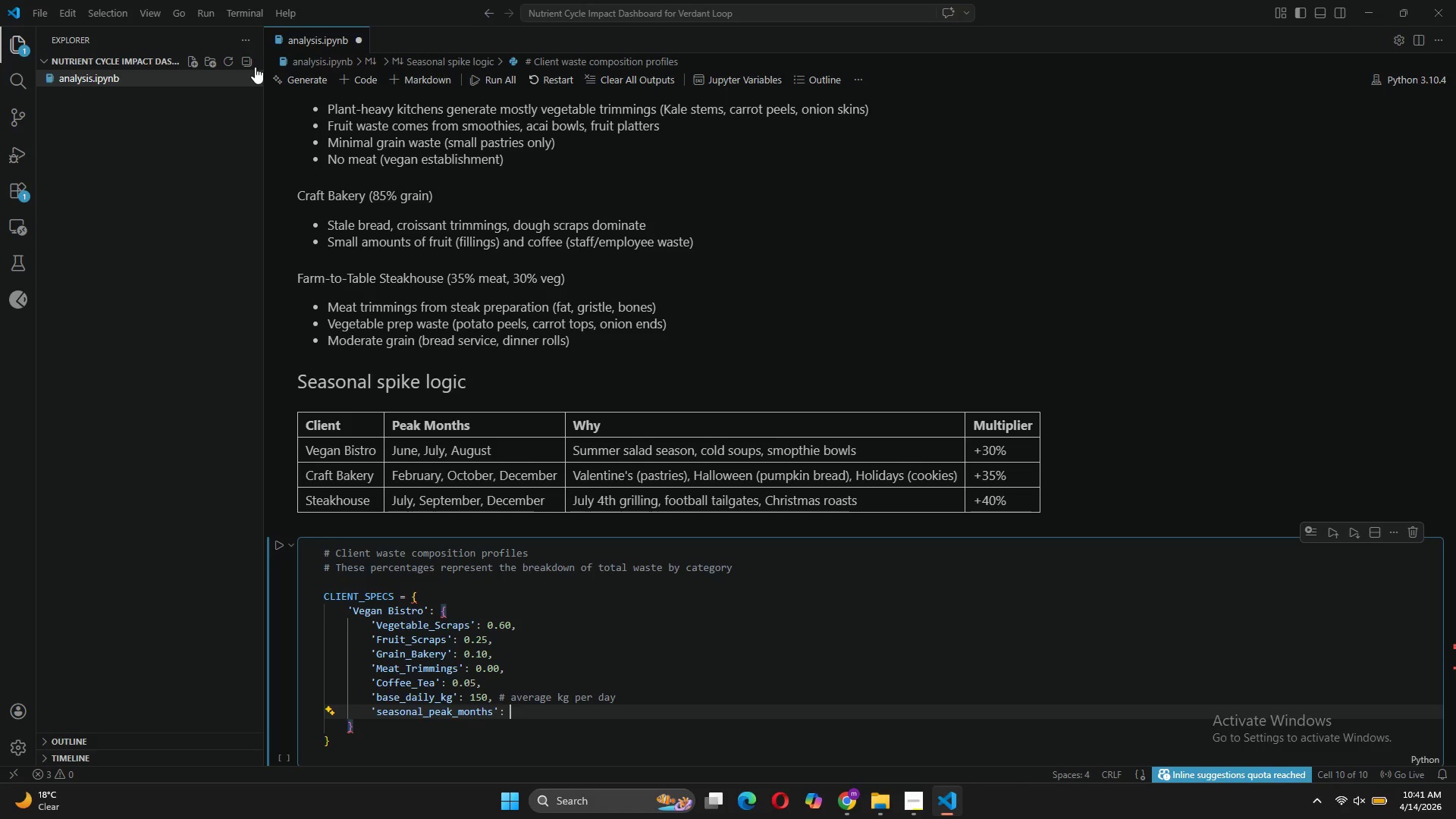 
key(Space)
 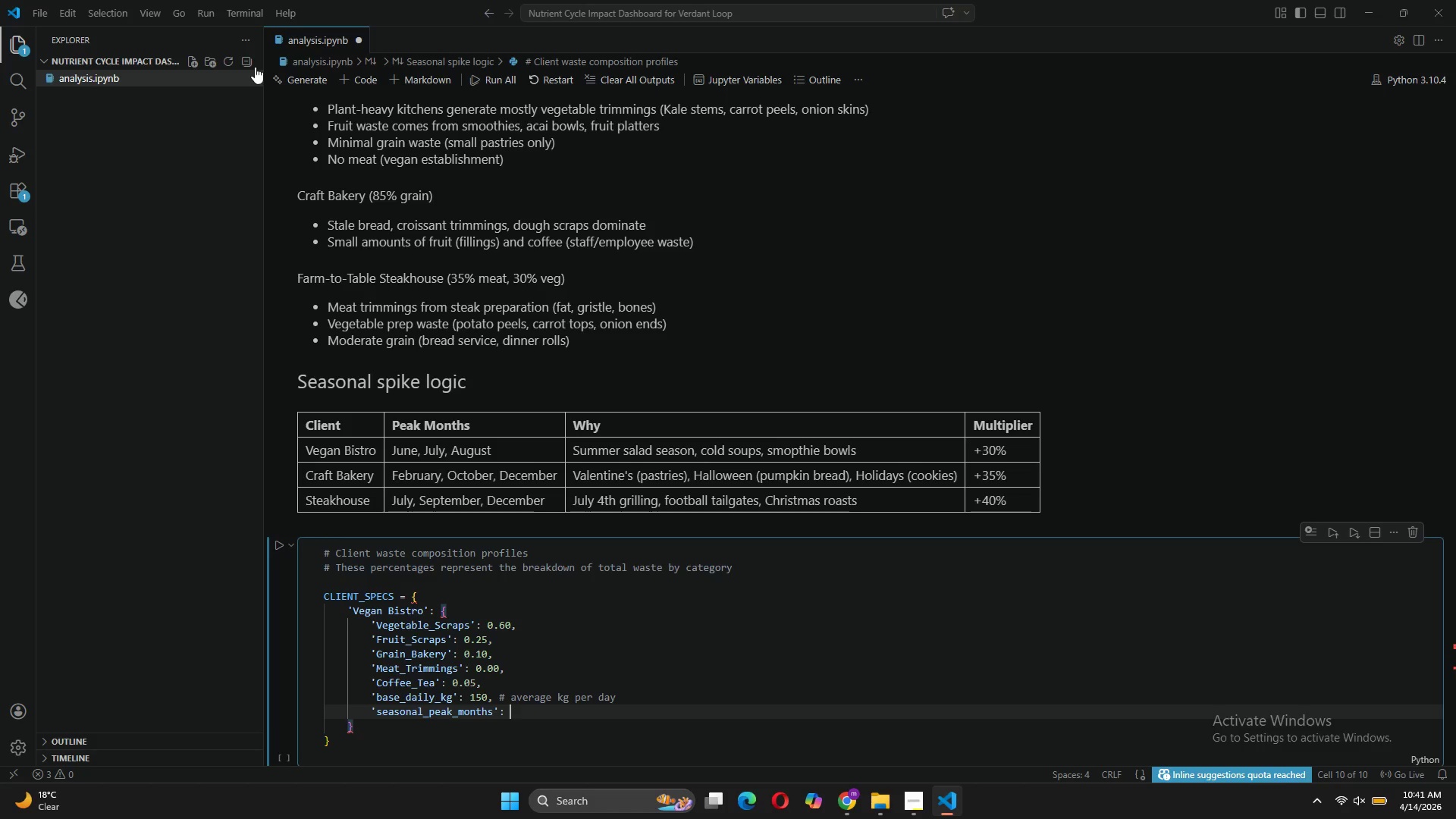 
key(Shift+BracketLeft)
 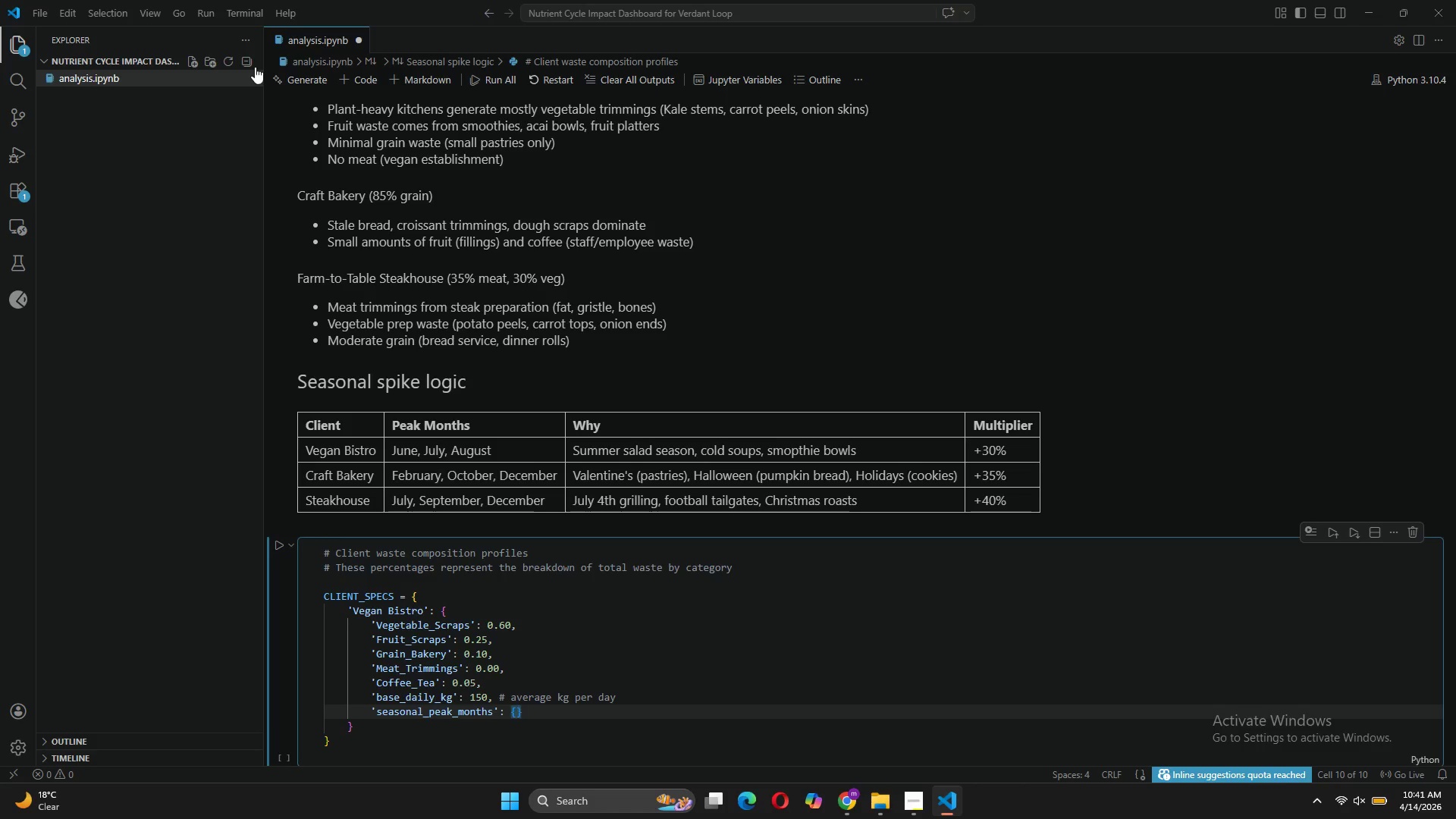 
key(6)
 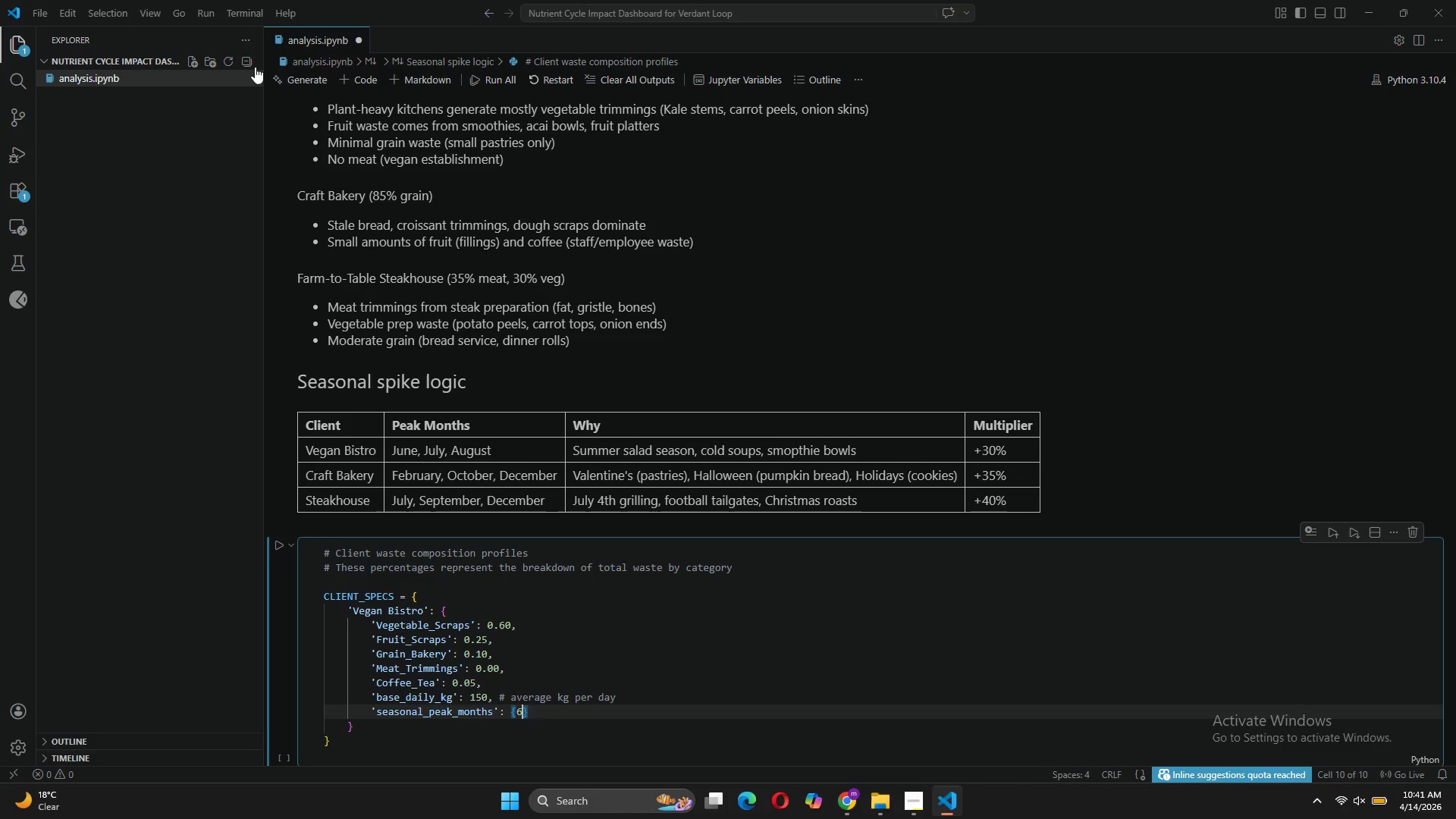 
key(Comma)
 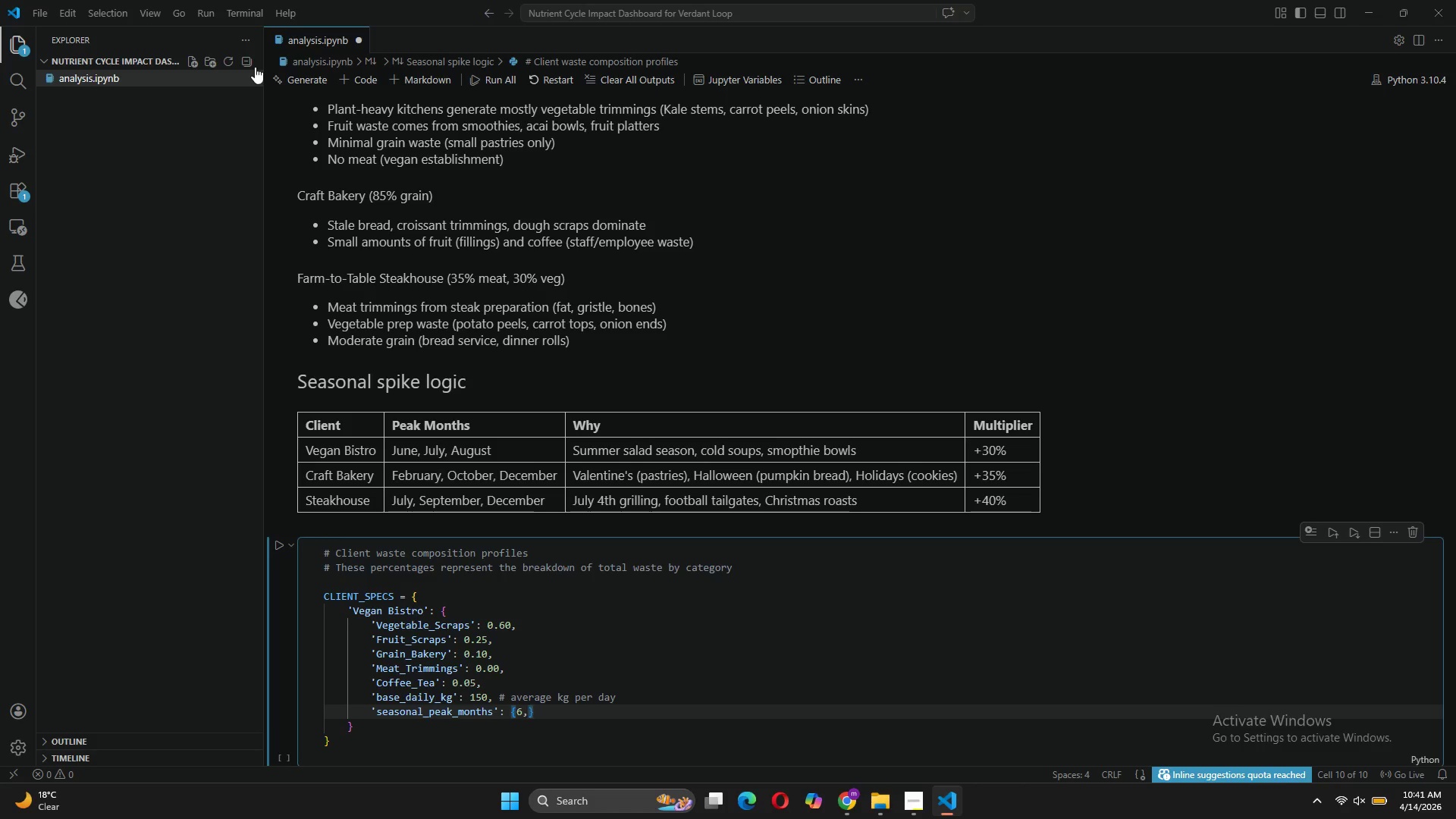 
key(7)
 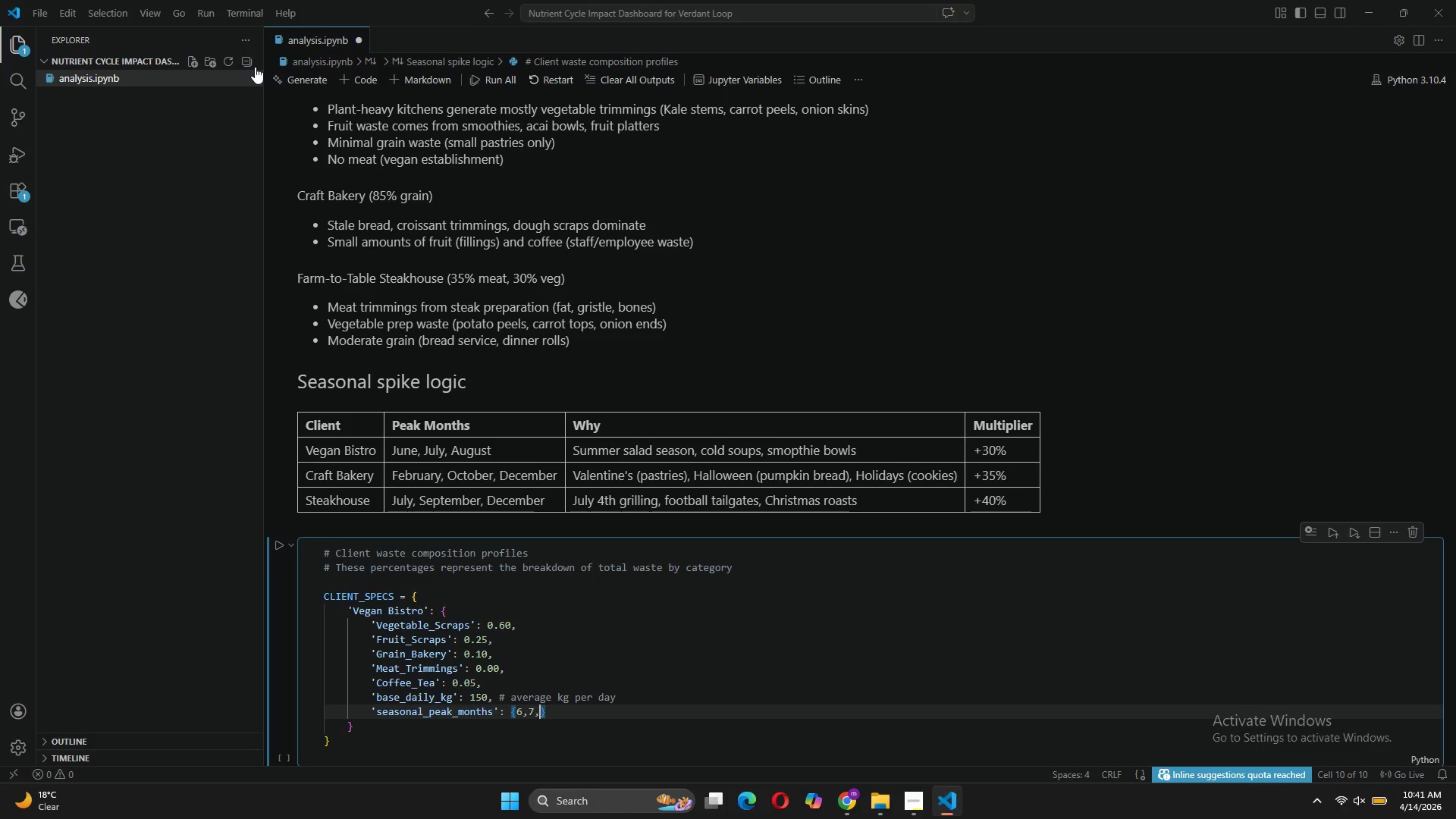 
key(Comma)
 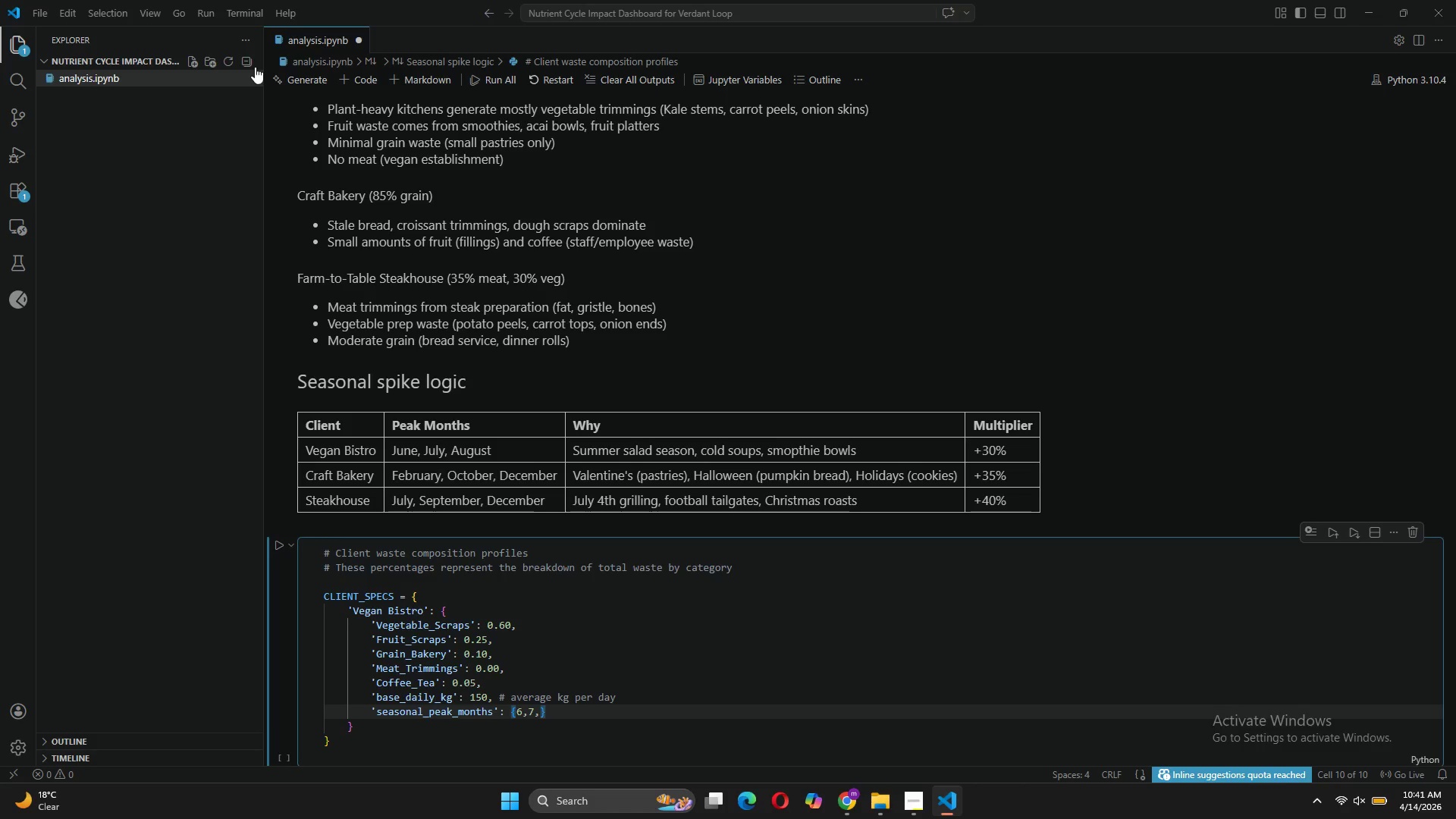 
key(8)
 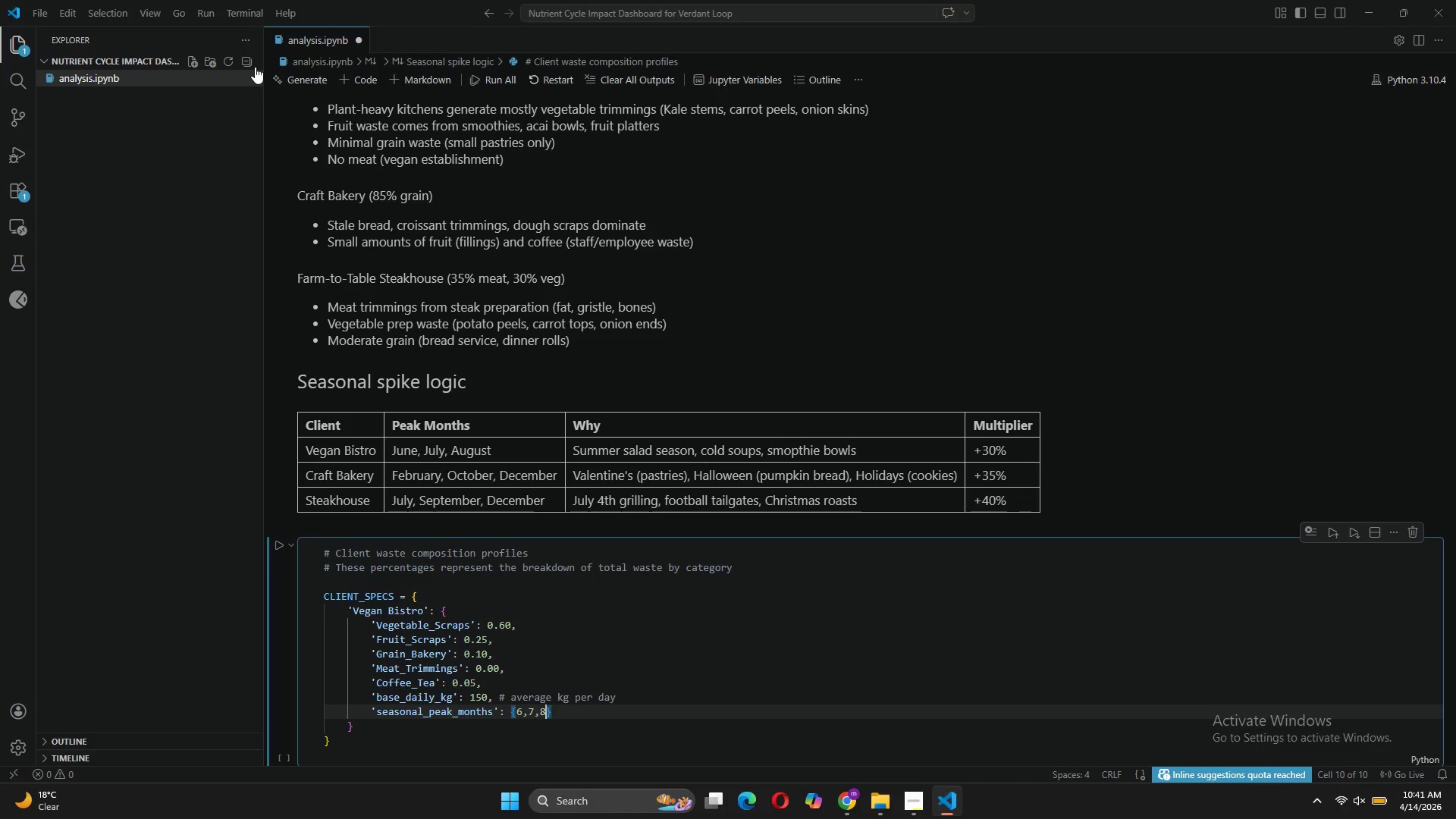 
key(ArrowRight)
 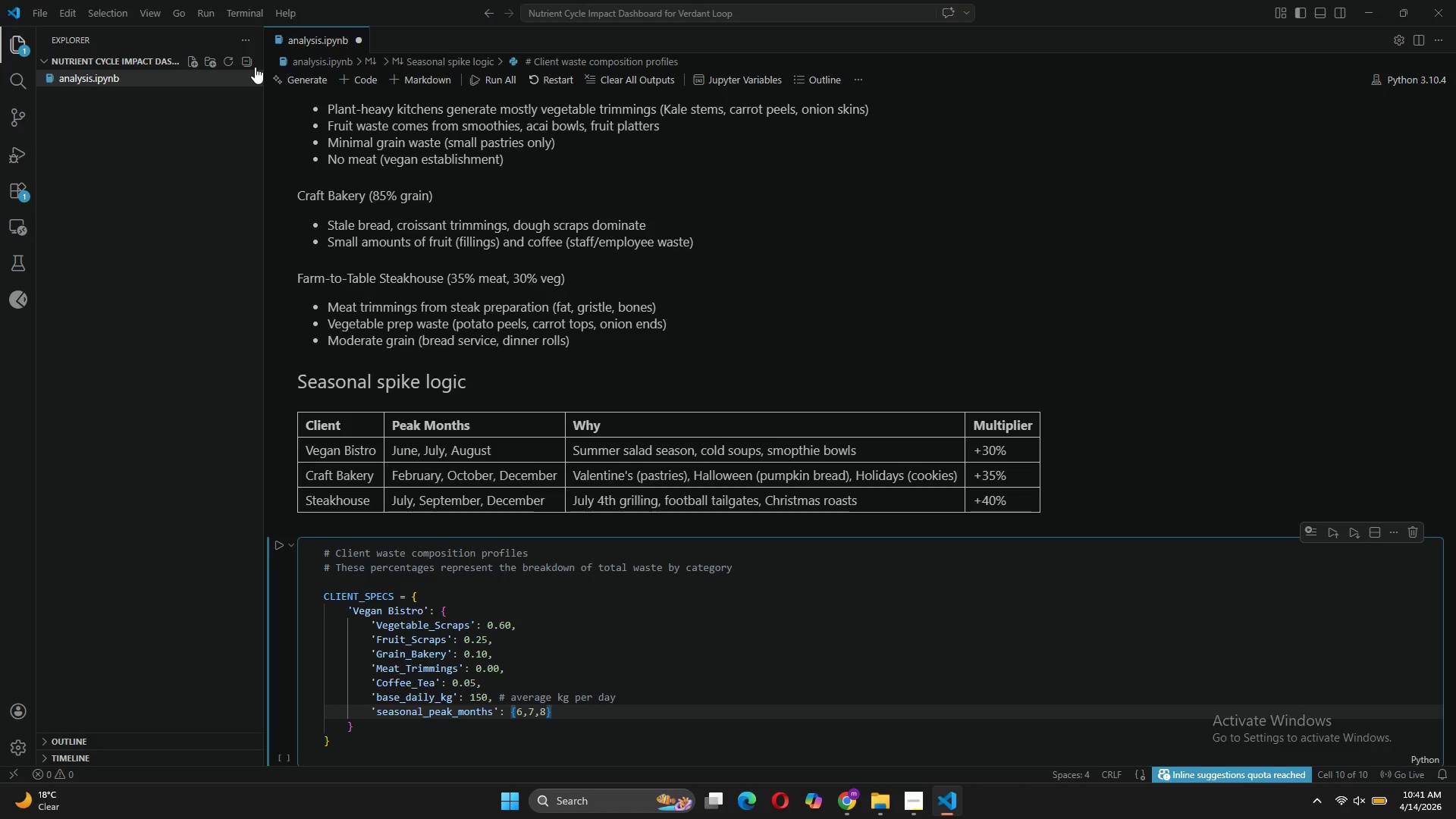 
type(, # summer)
 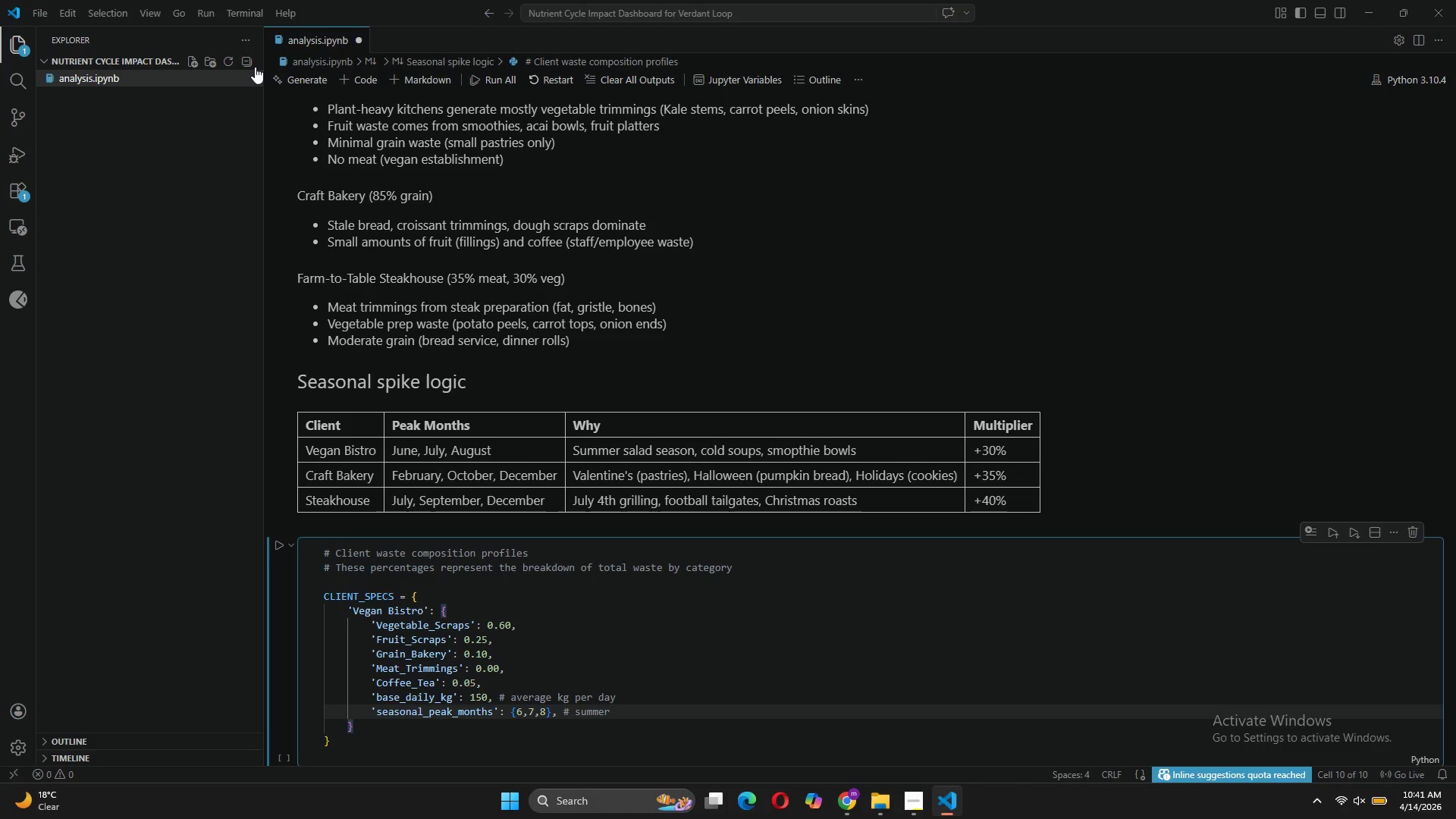 
key(Enter)
 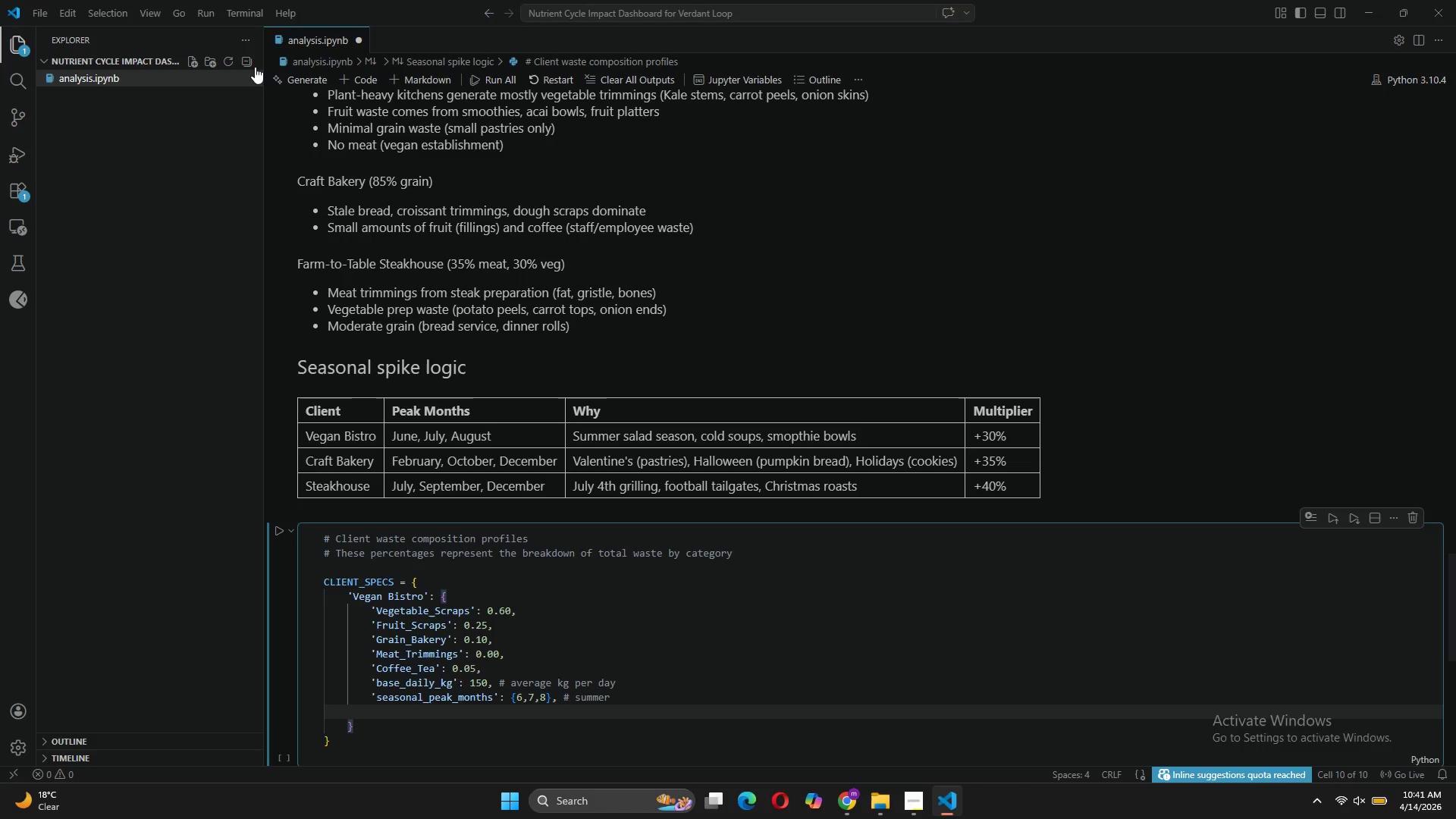 
type('seasonal_multiplier)
 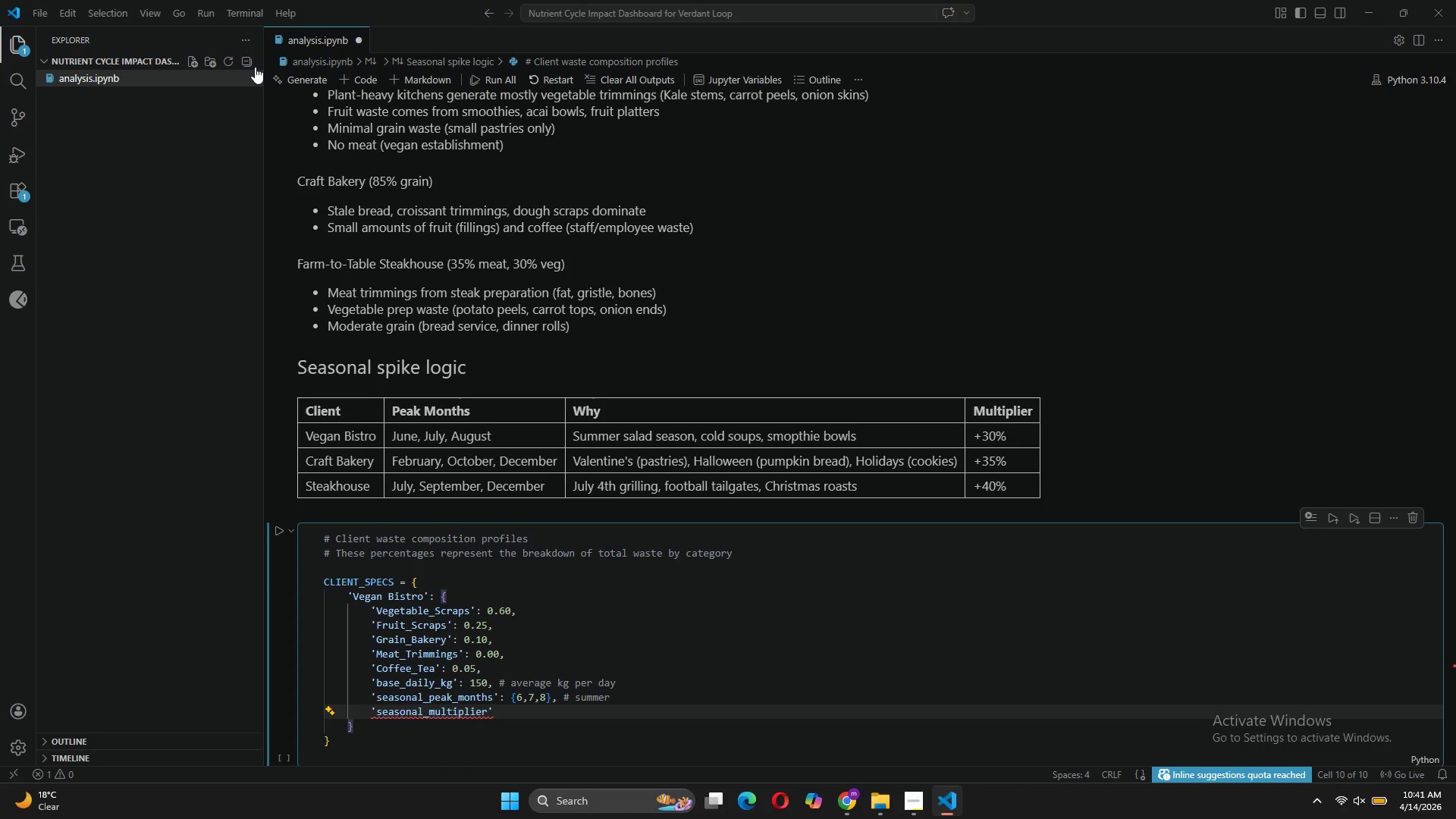 
key(ArrowRight)
 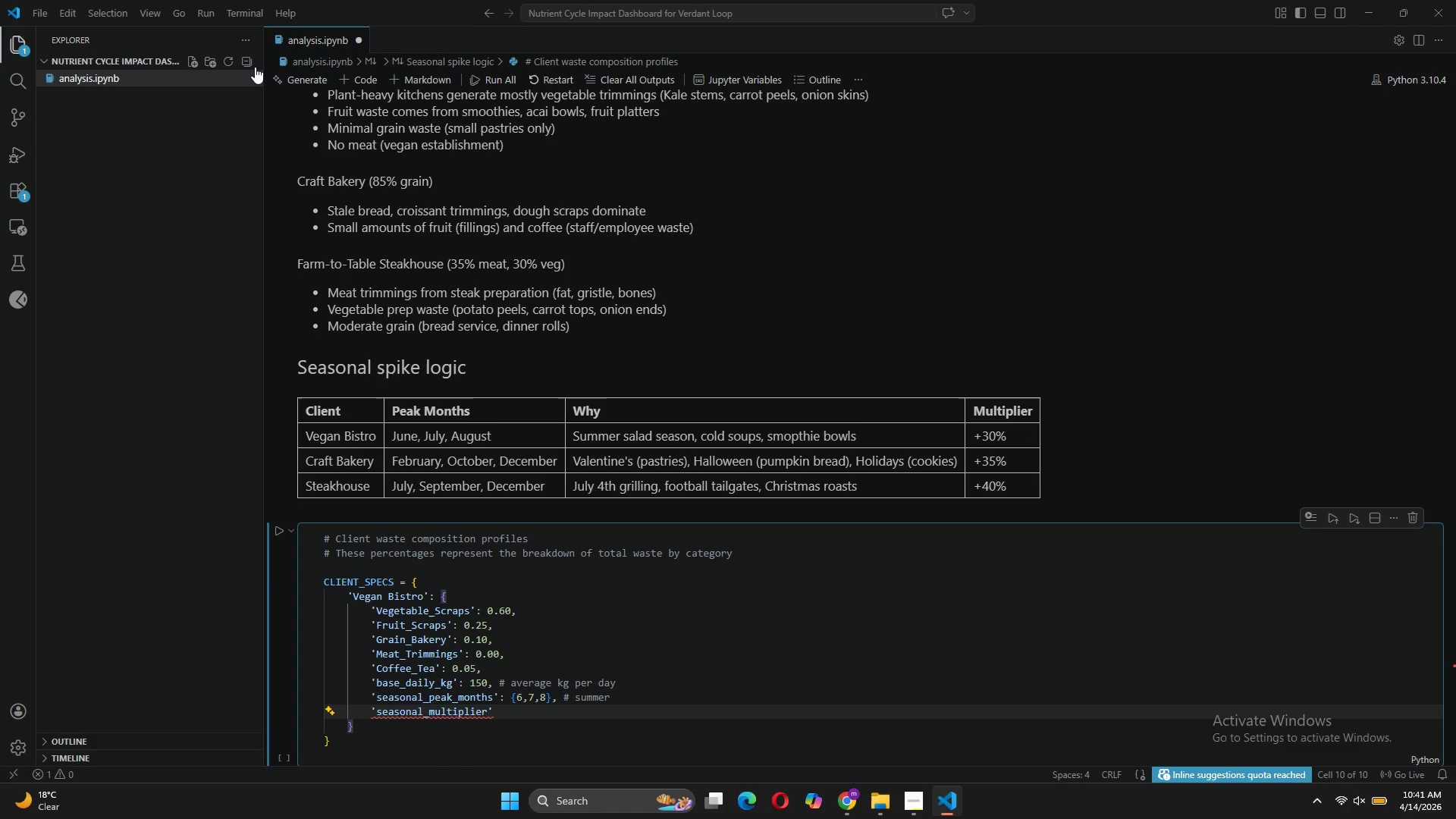 
type(: 1.30)
 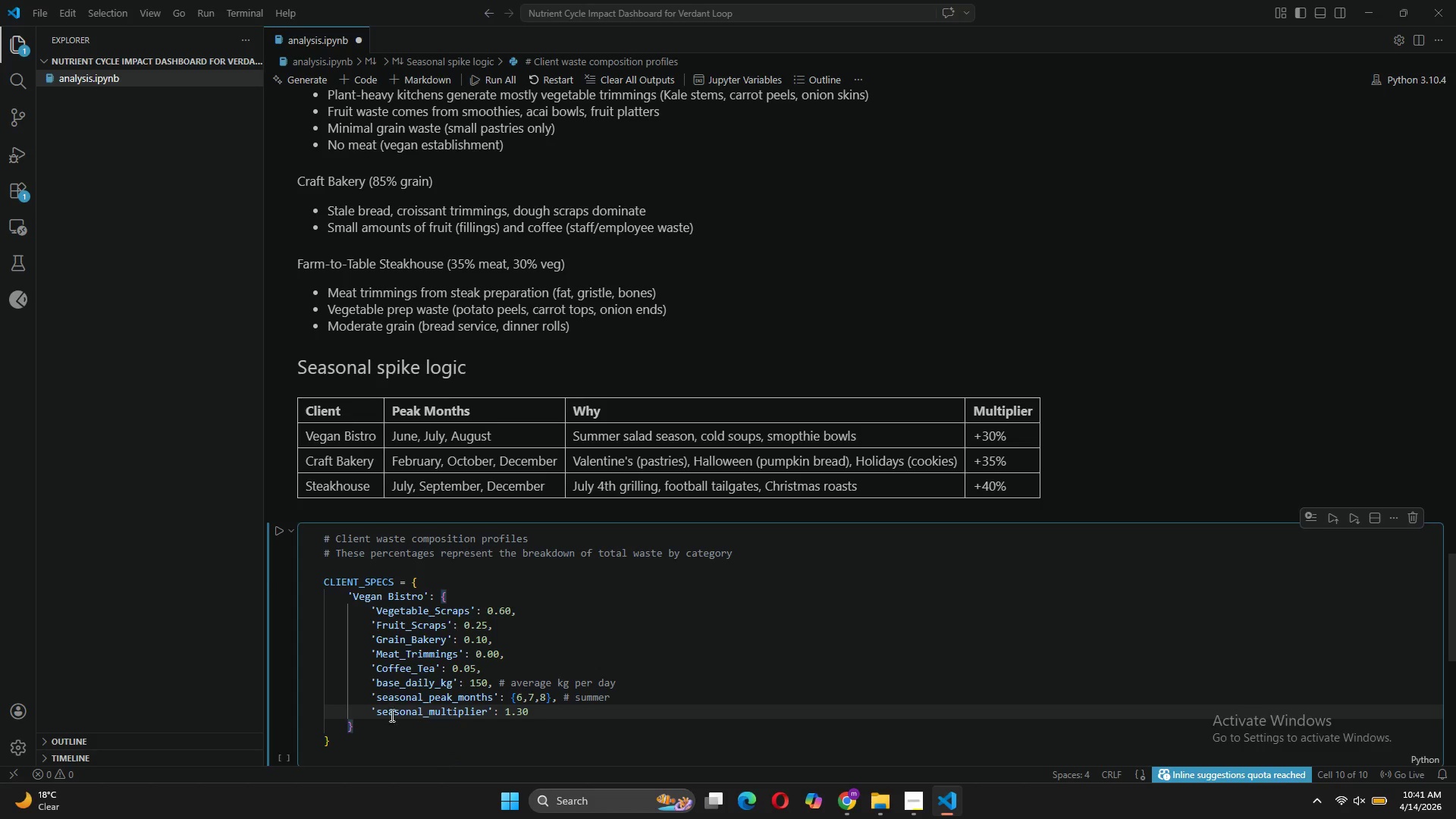 
left_click([375, 687])
 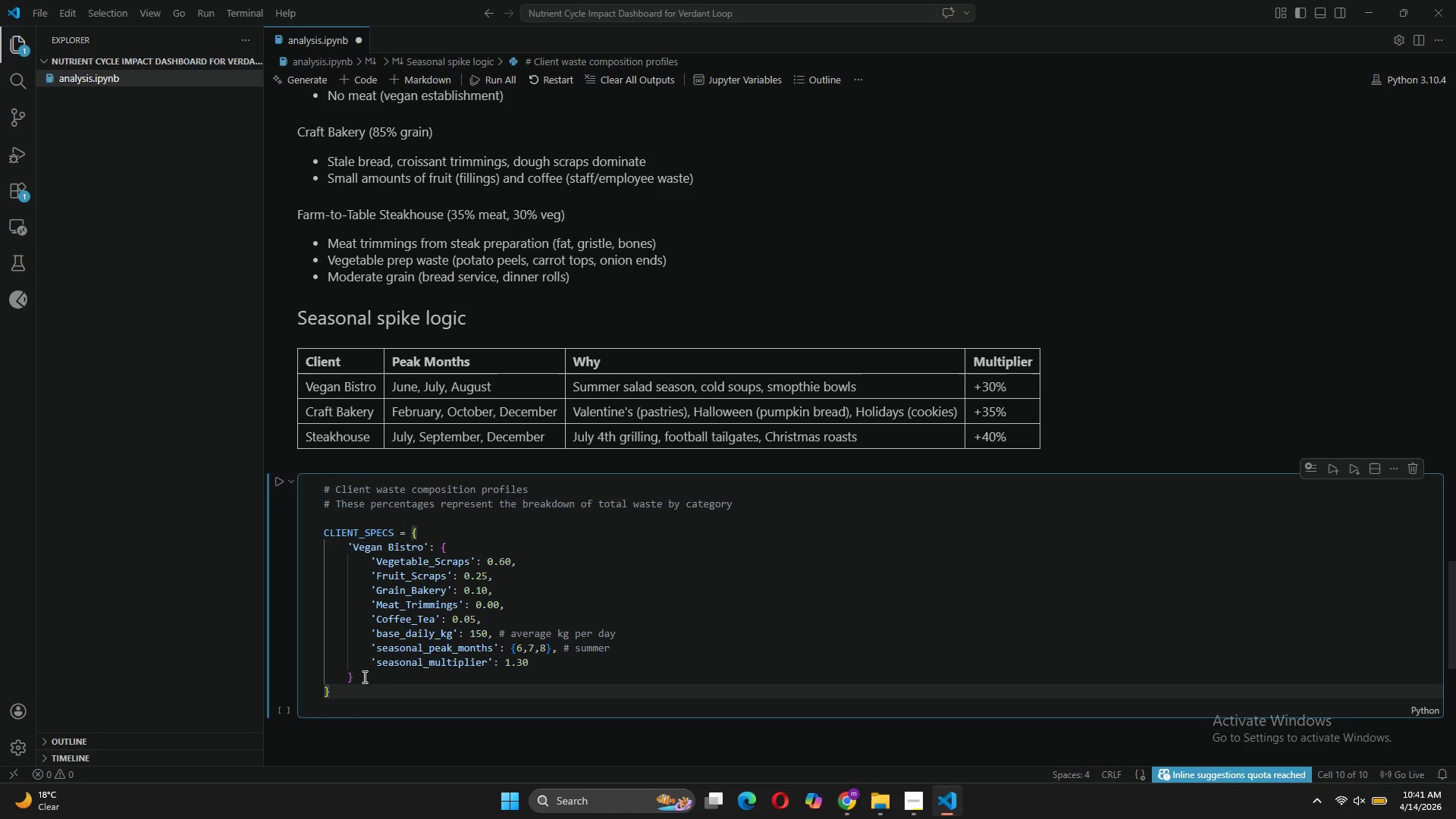 
left_click([363, 676])
 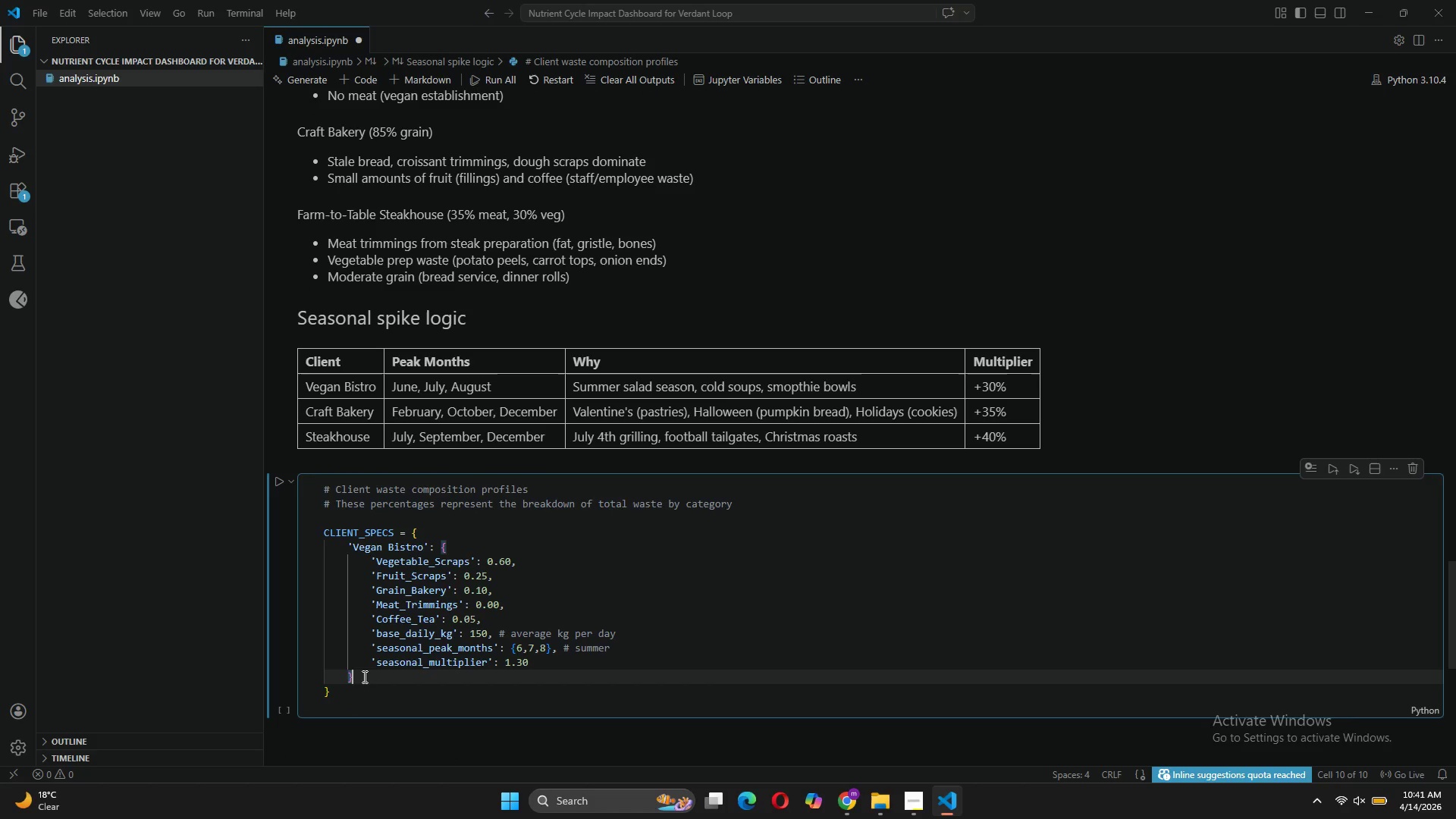 
key(Comma)
 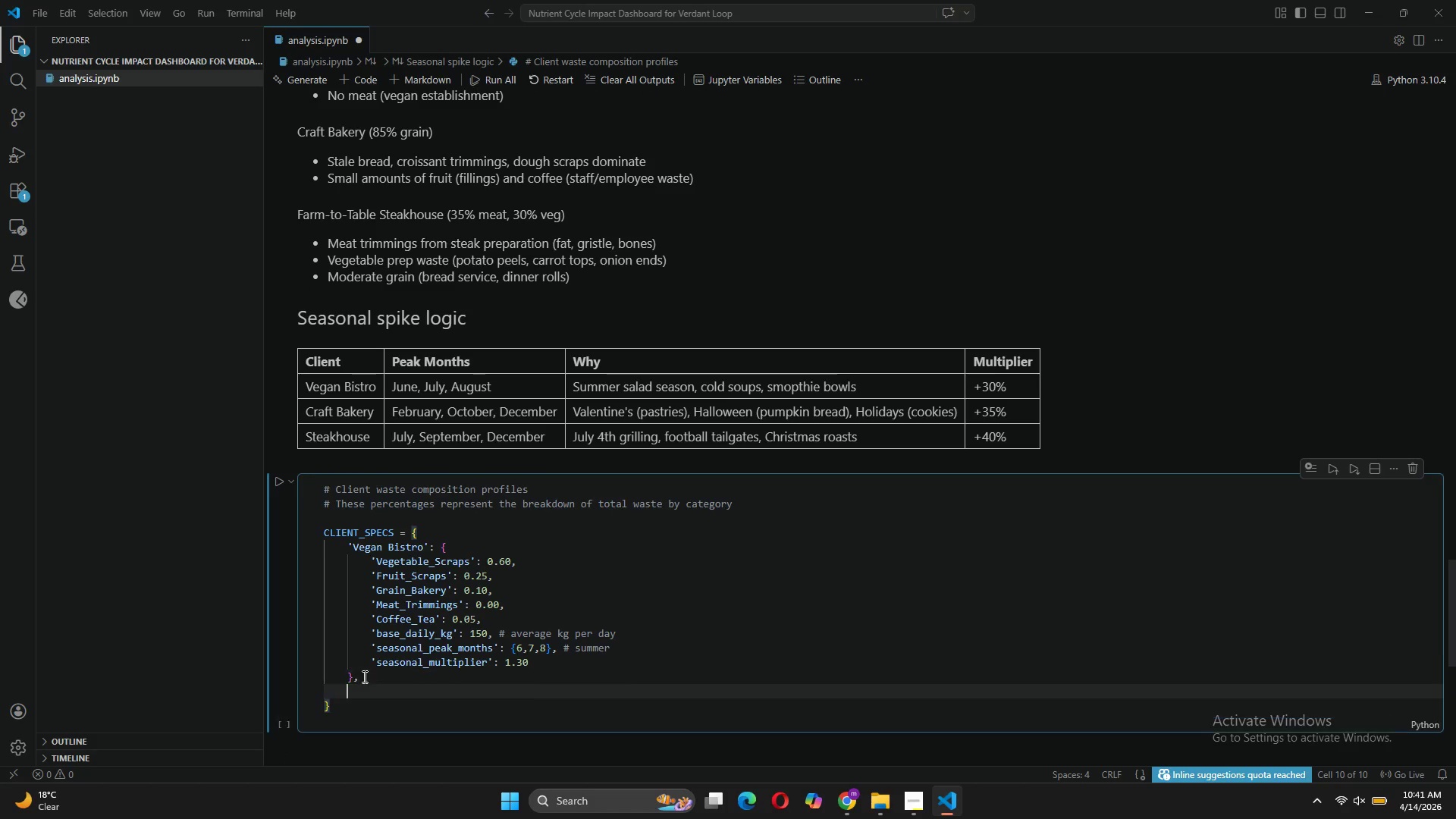 
key(Enter)
 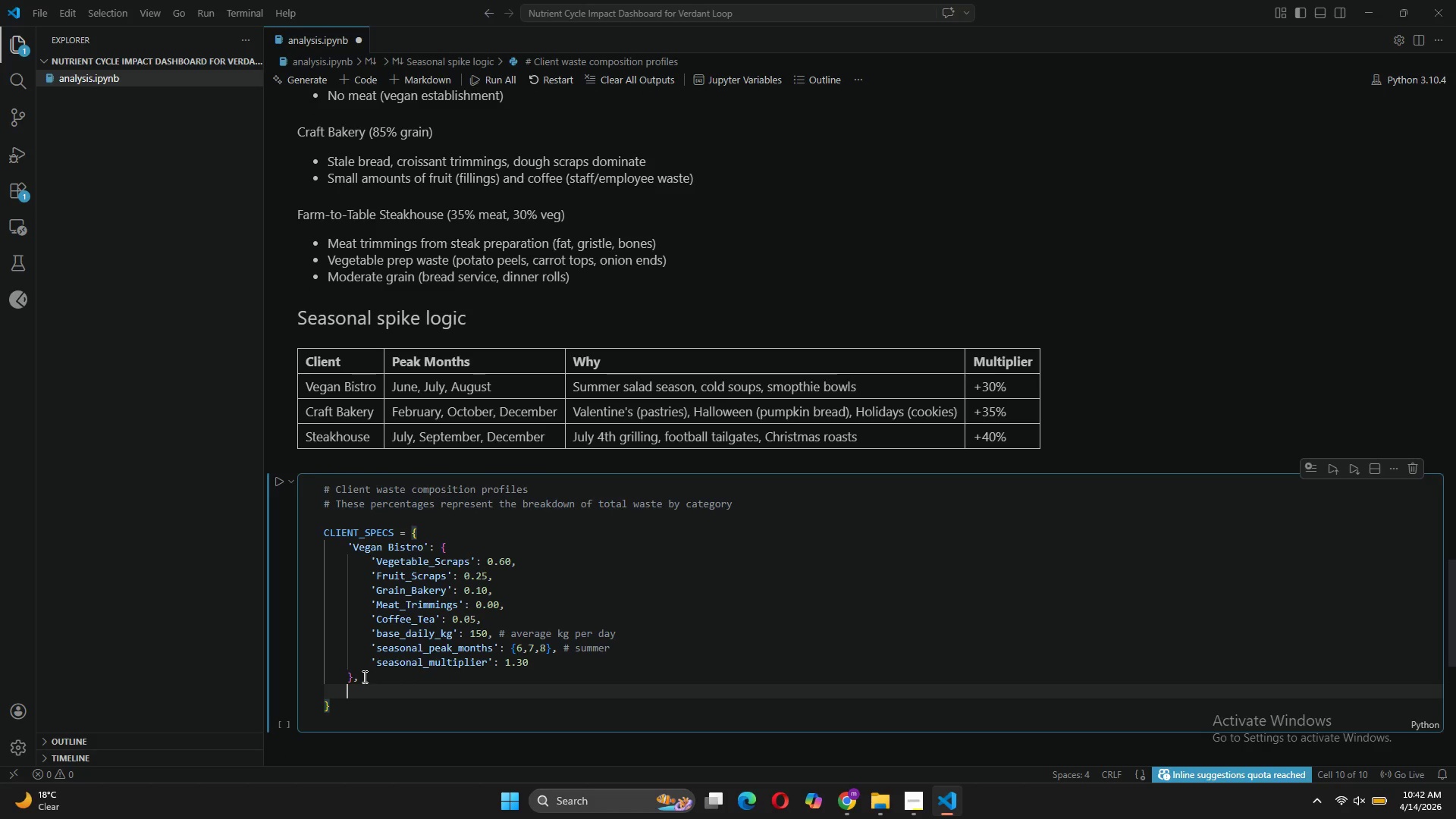 
left_click([363, 676])
 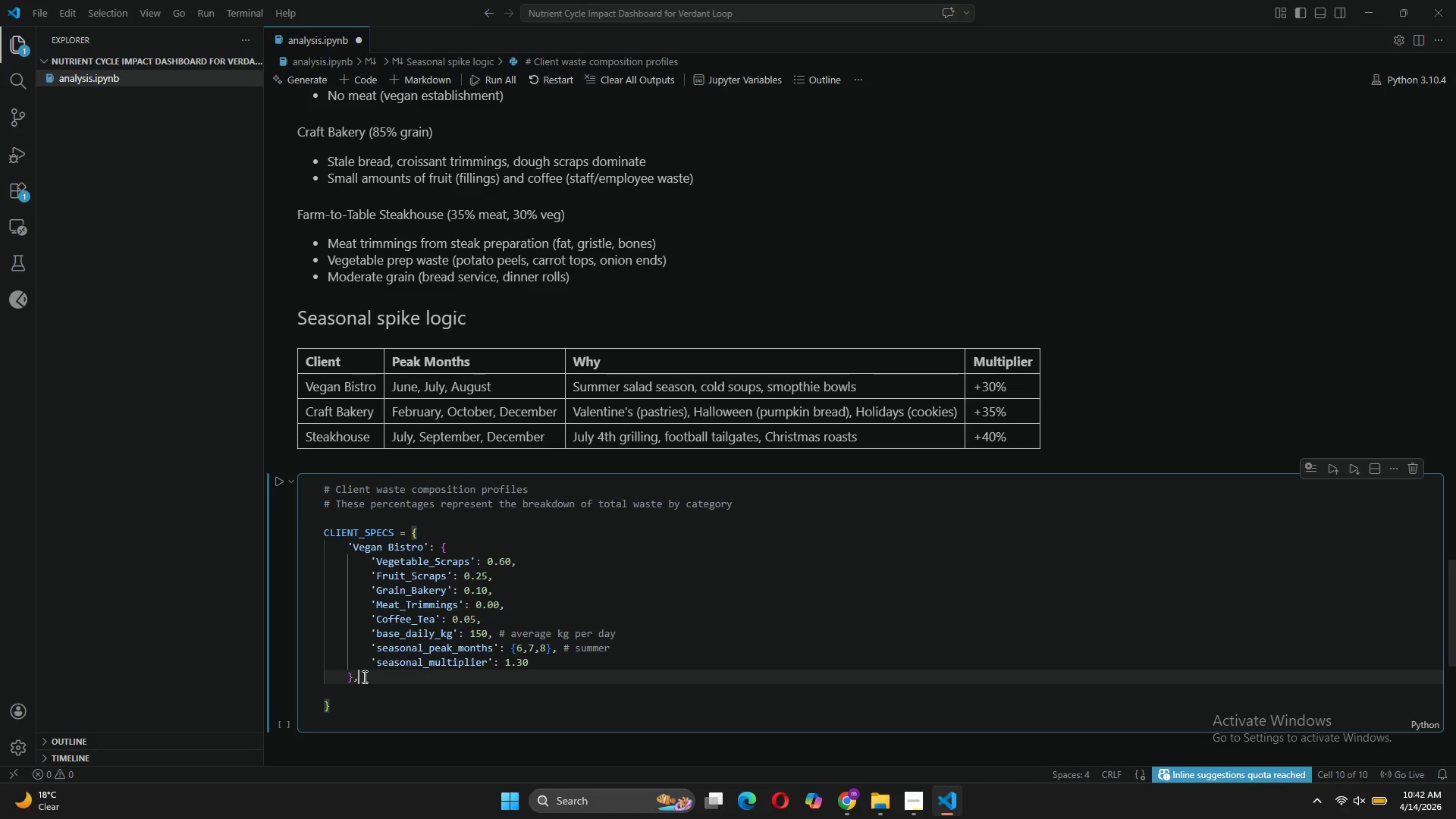 
left_click_drag(start_coordinate=[363, 676], to_coordinate=[346, 548])
 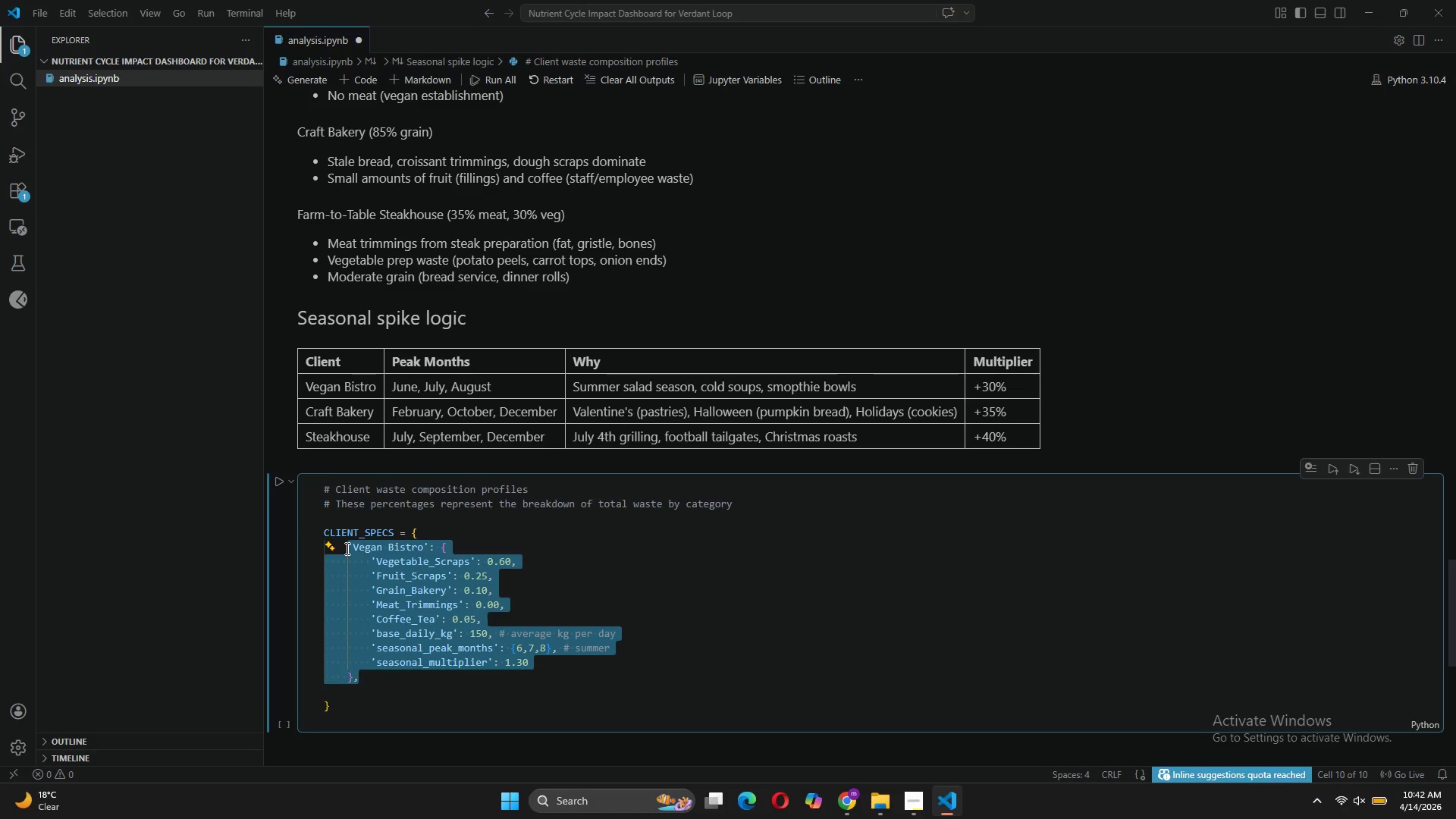 
key(Control+ControlLeft)
 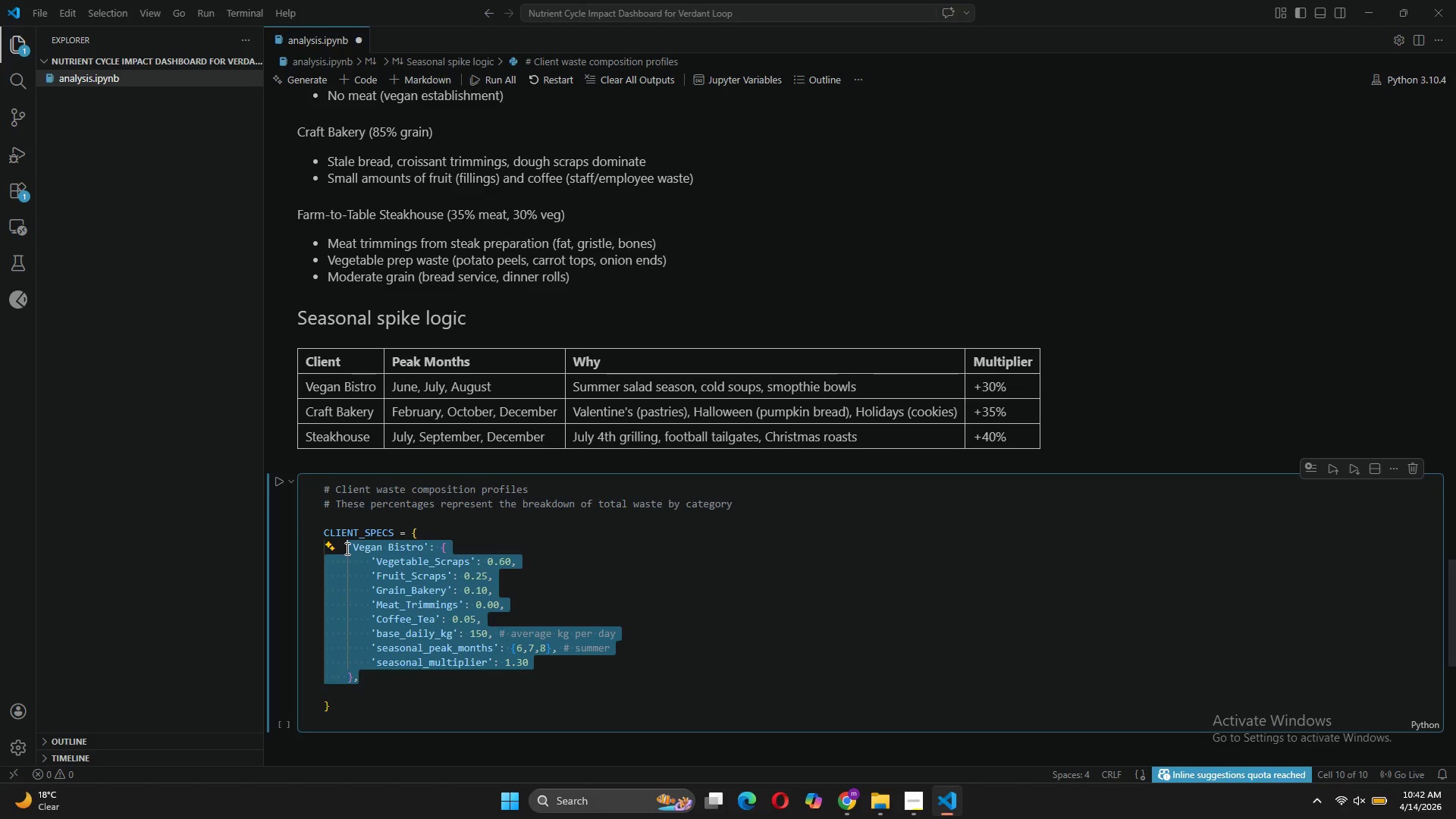 
key(Control+C)
 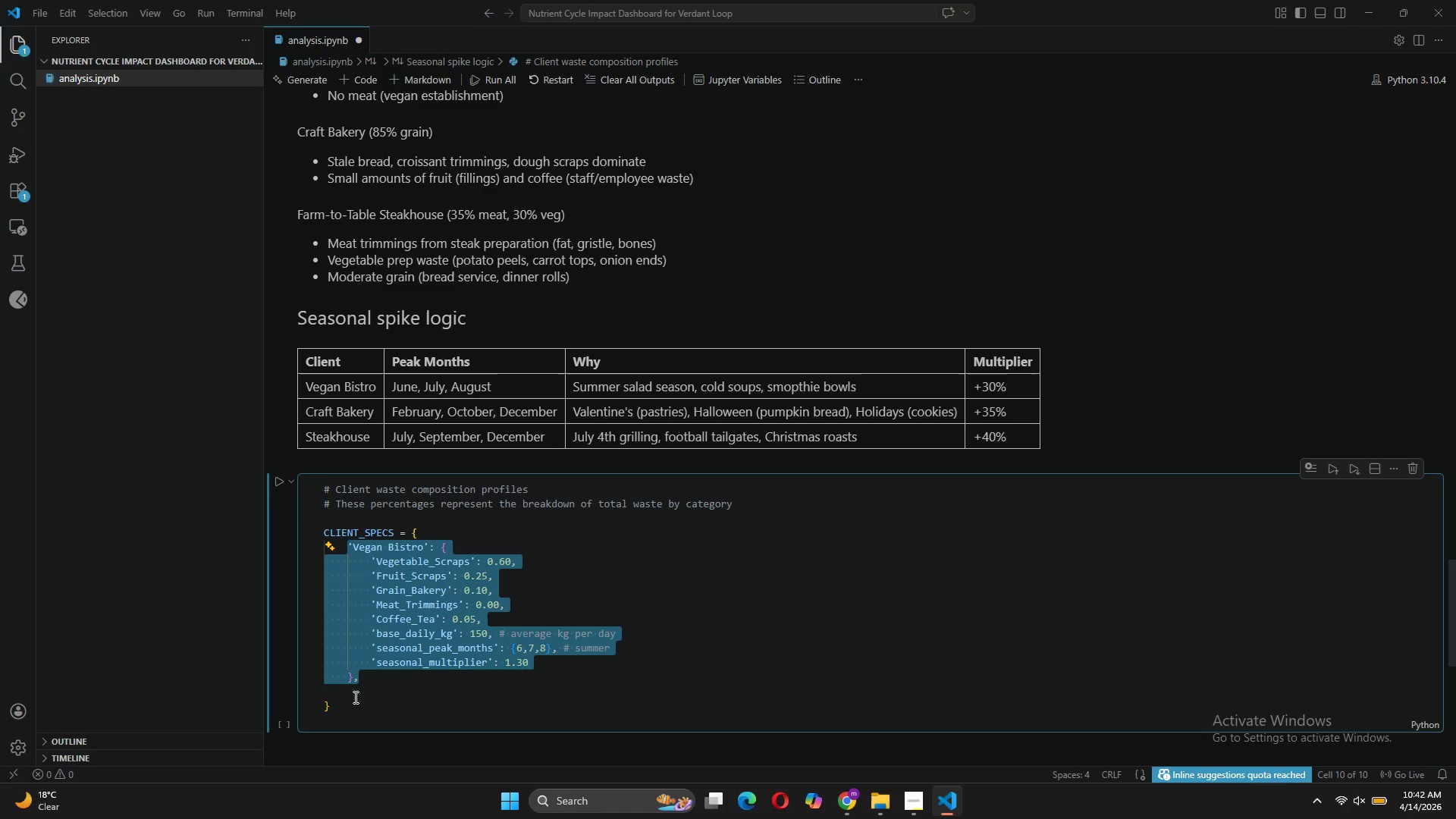 
left_click([354, 697])
 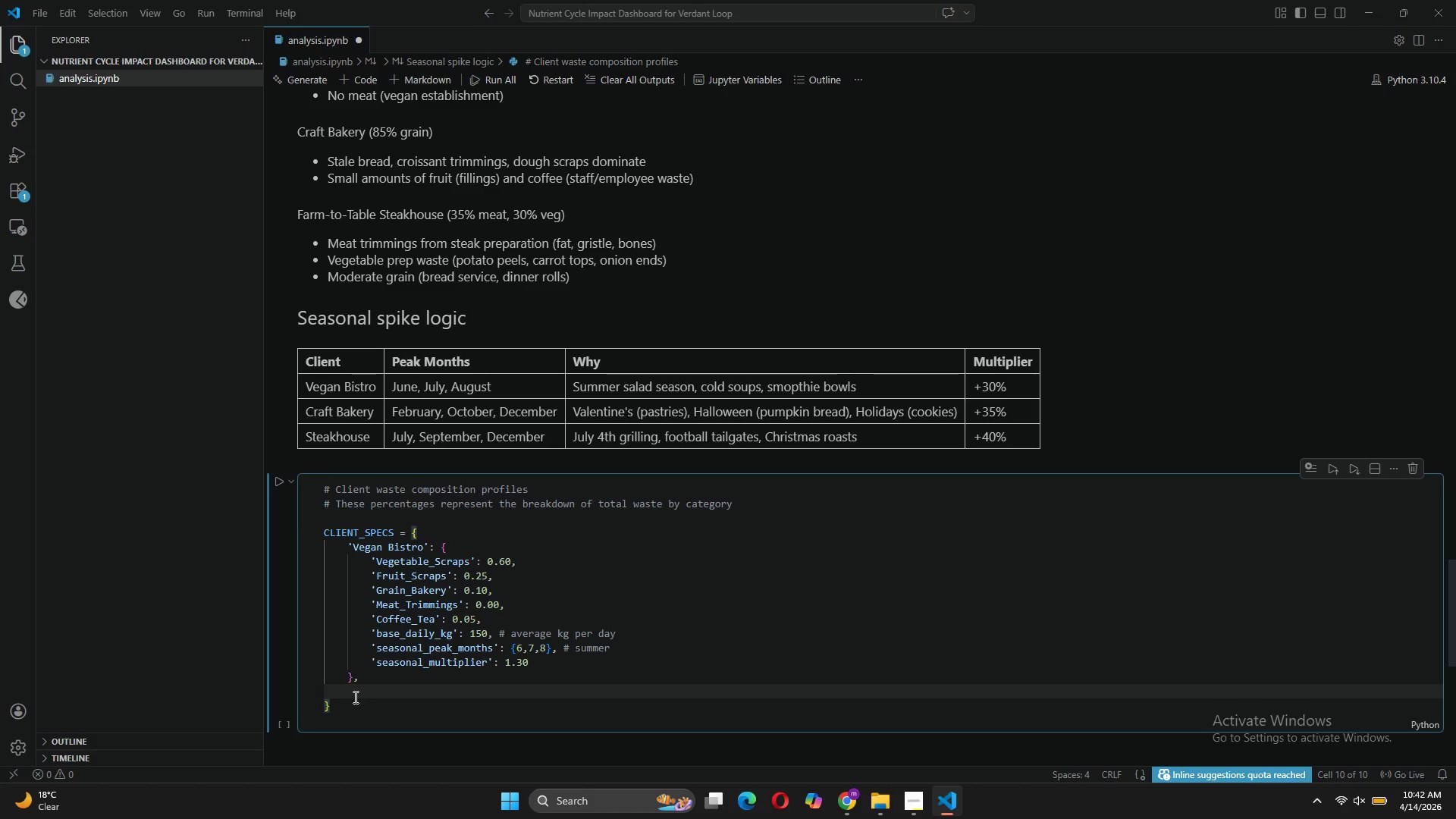 
key(Control+V)
 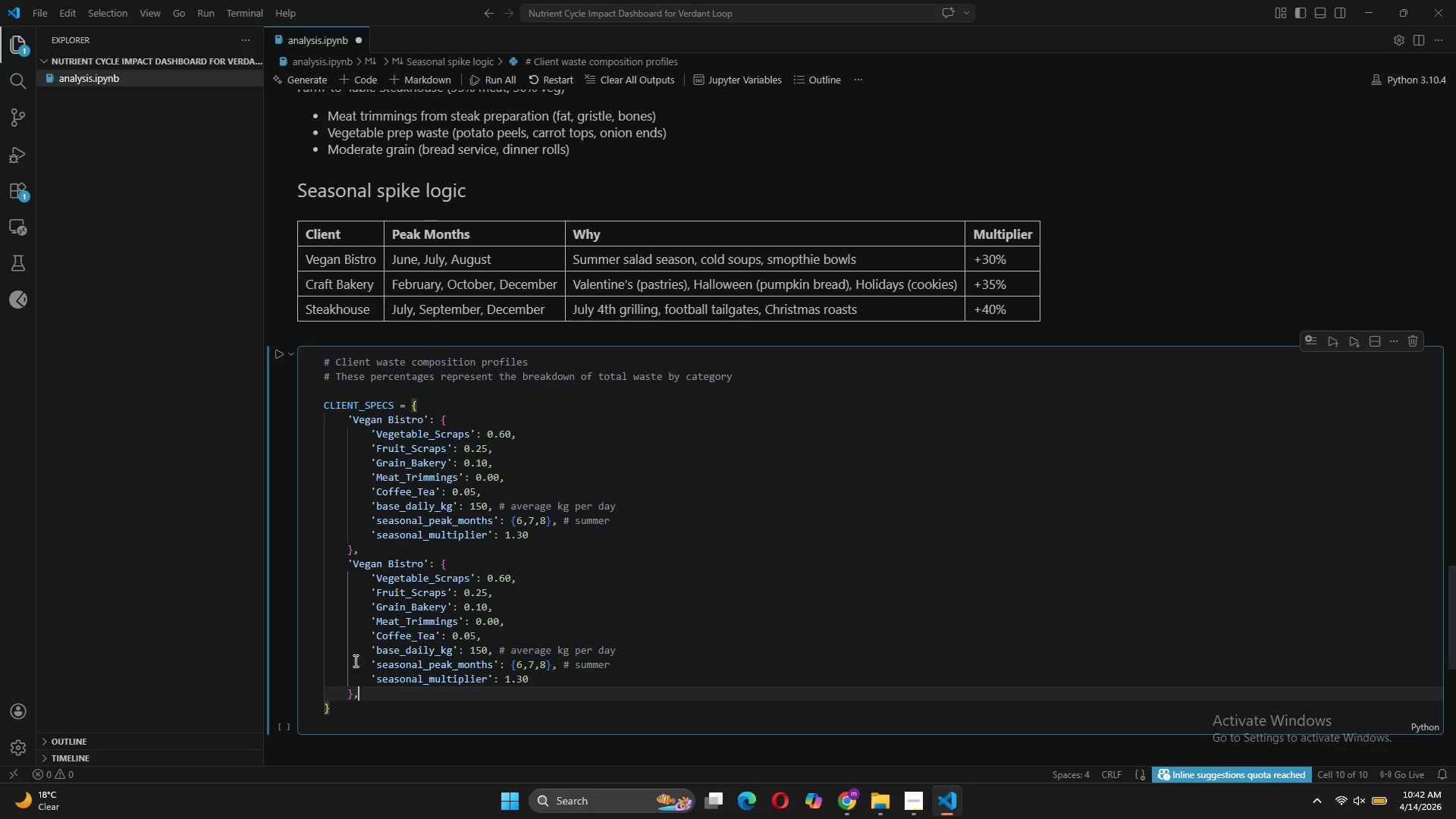 
key(Enter)
 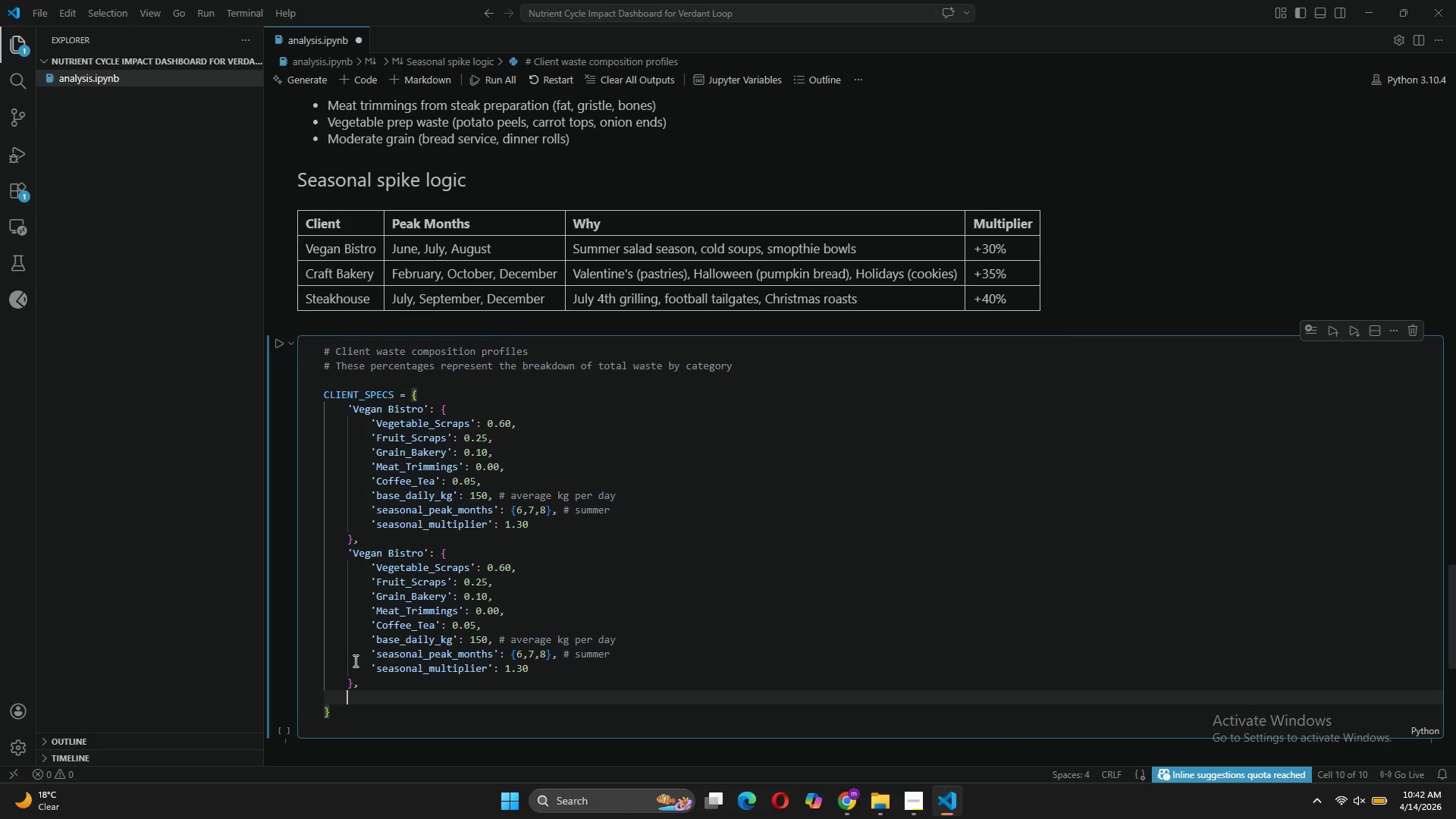 
key(Control+V)
 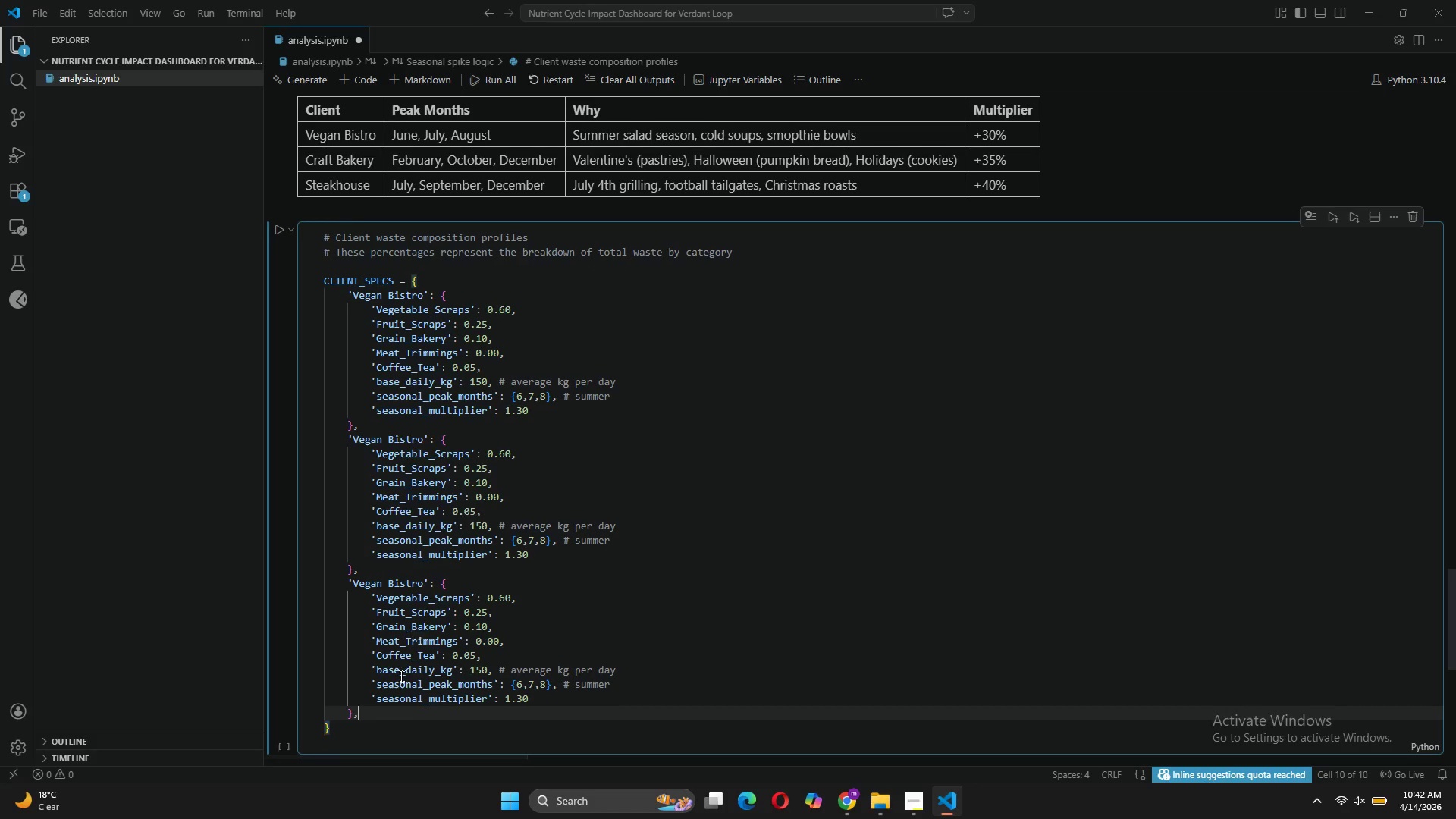 
key(Backspace)
 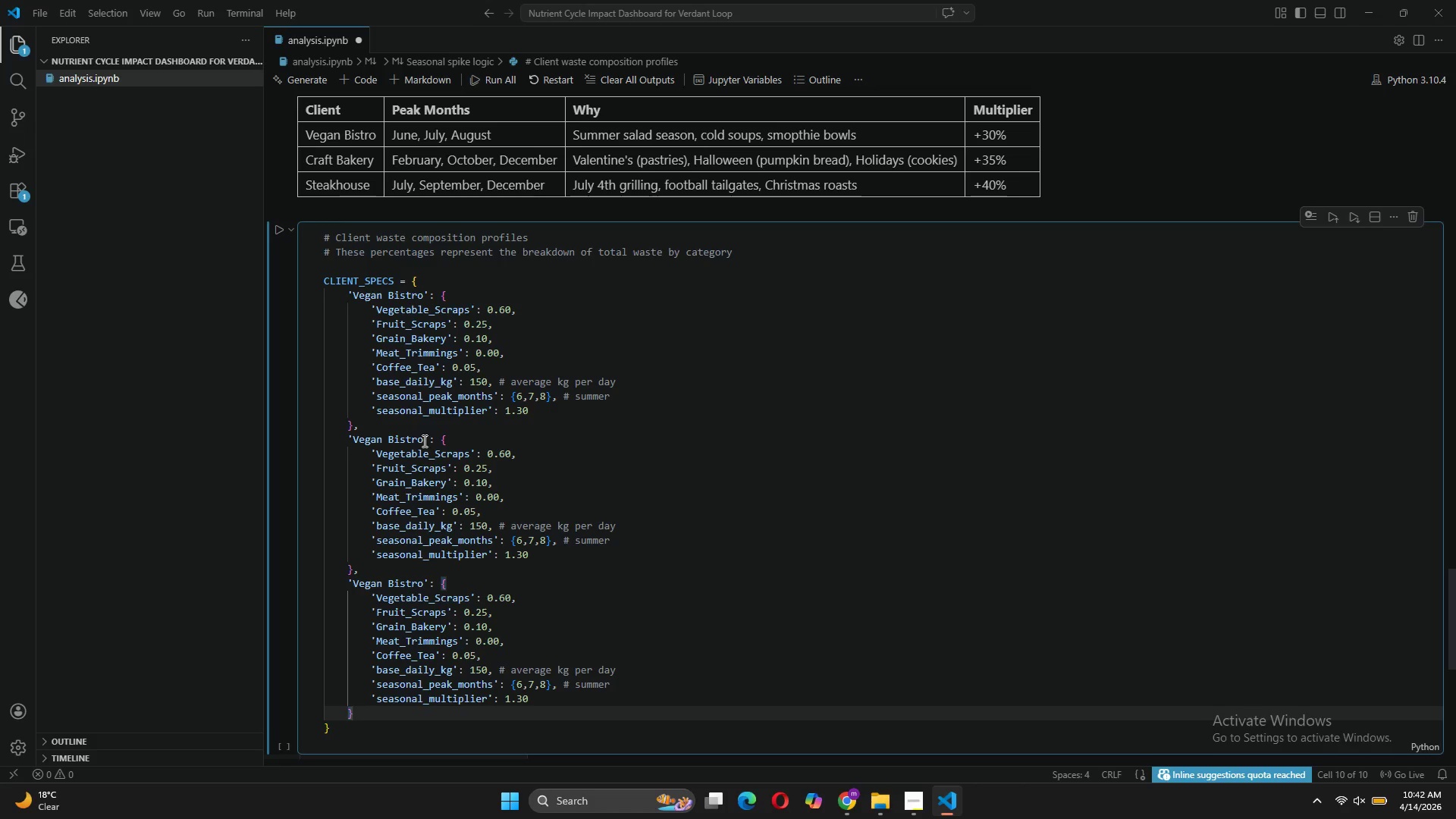 
left_click_drag(start_coordinate=[425, 438], to_coordinate=[350, 440])
 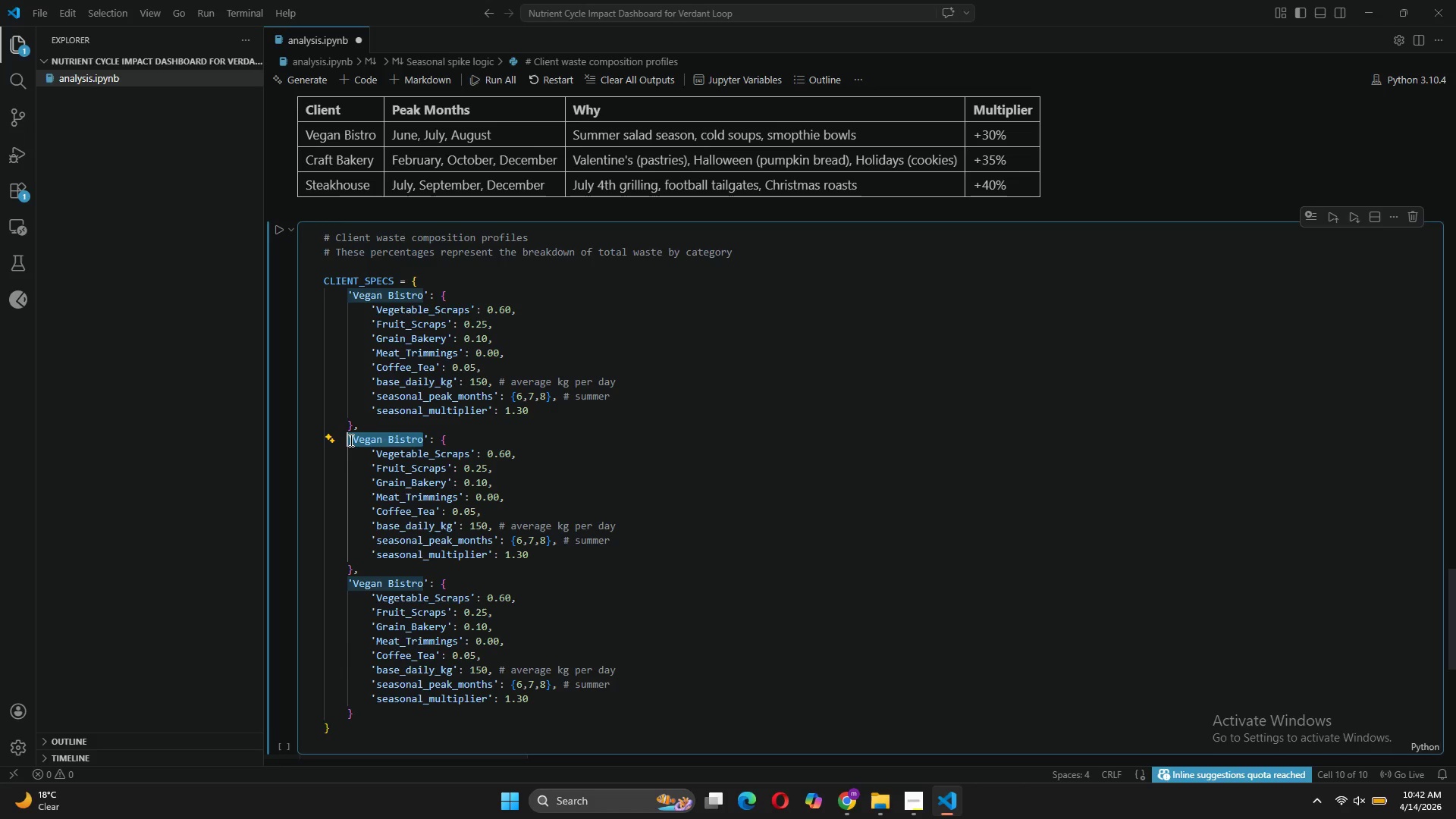 
type(Craft )
 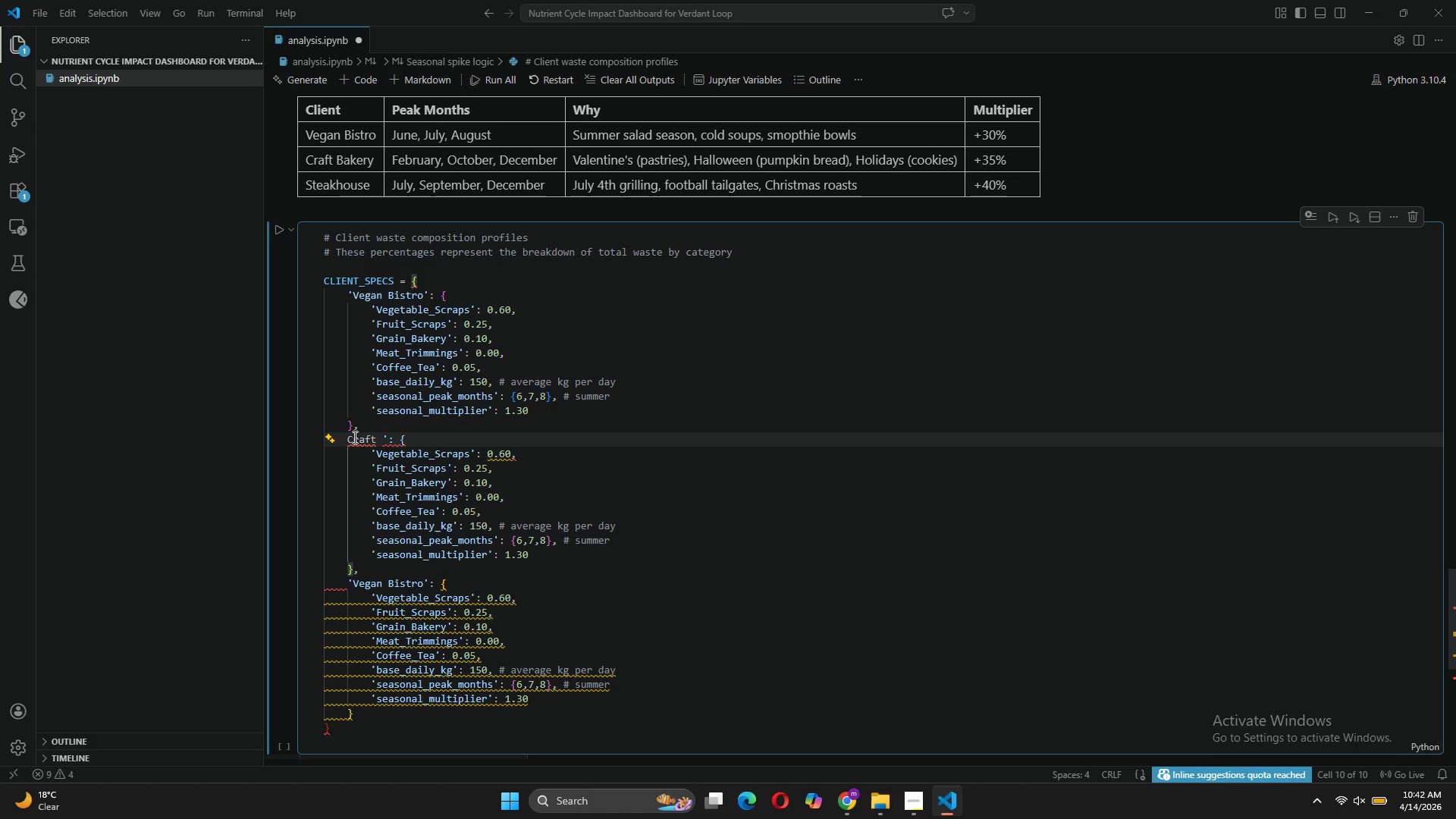 
left_click([347, 438])
 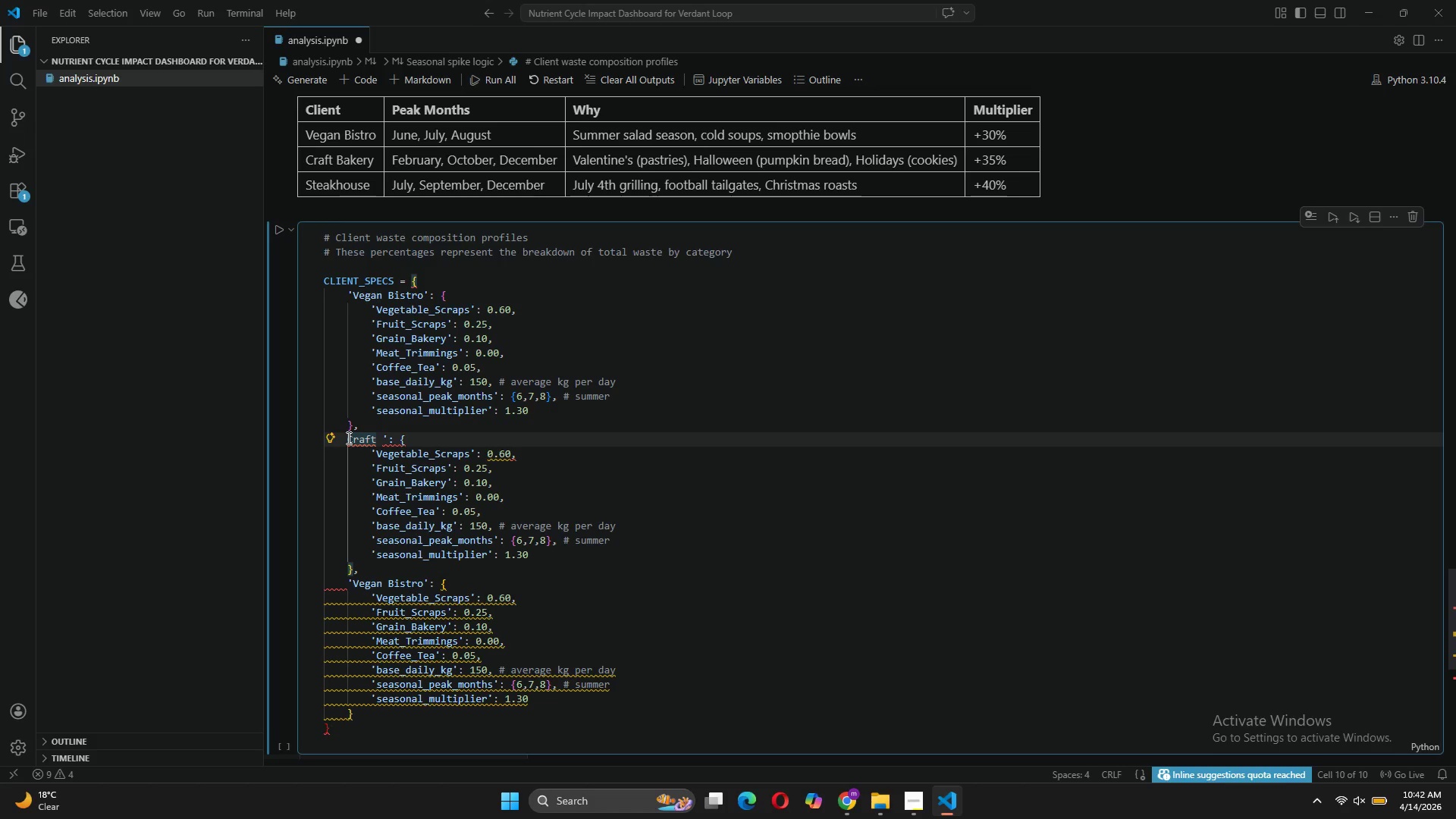 
key(Quote)
 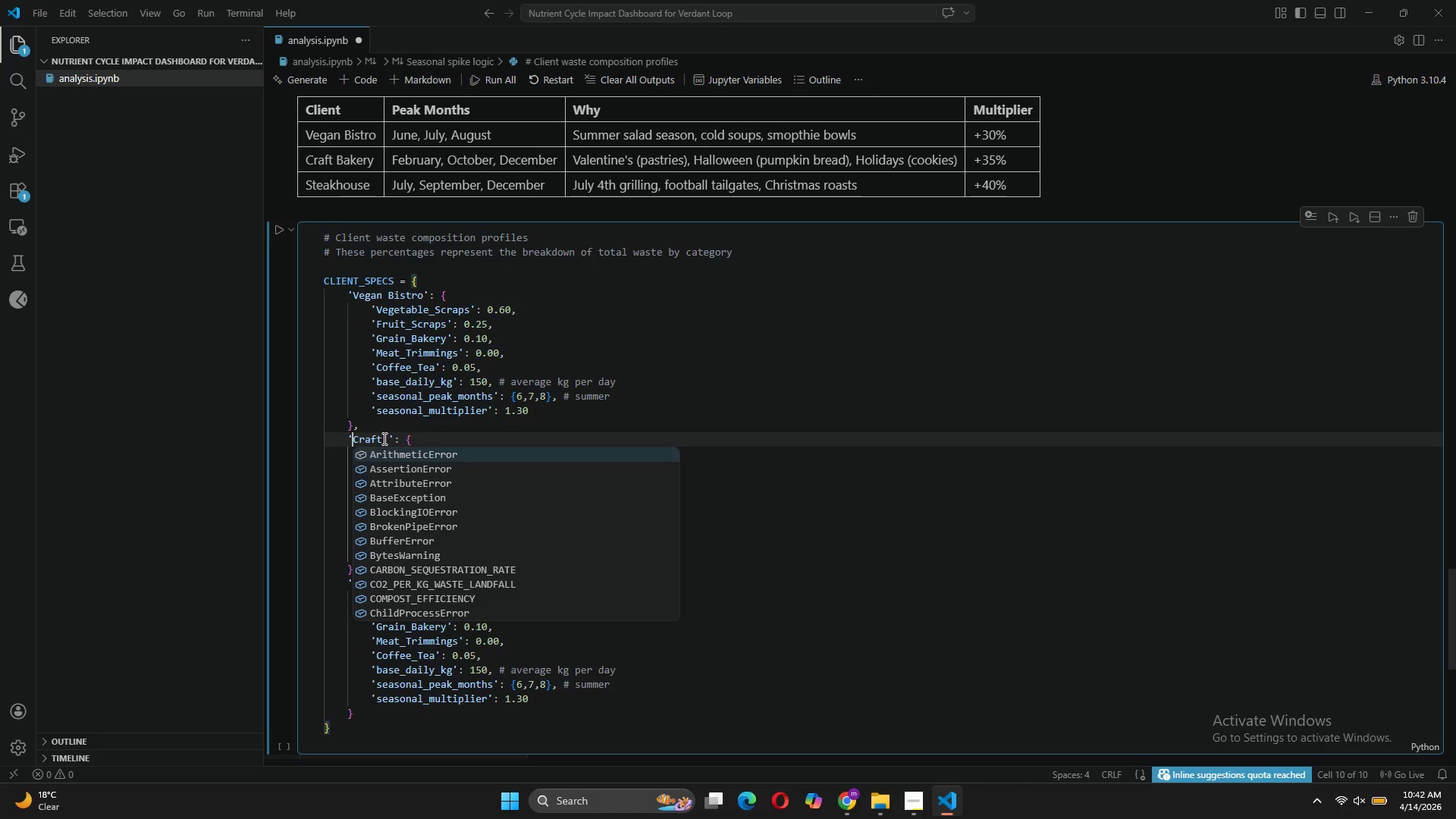 
left_click([388, 439])
 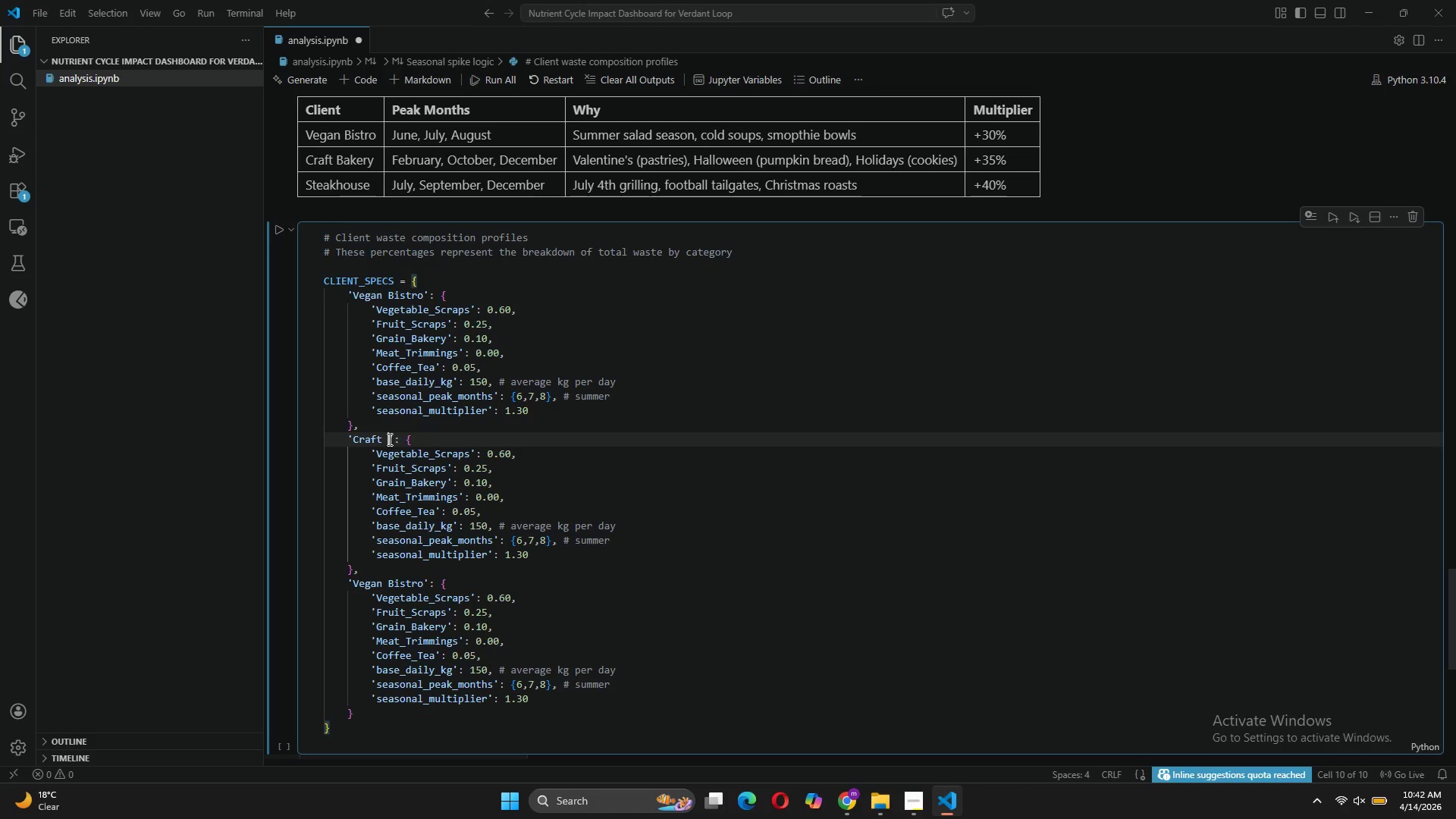 
type(Bakery)
 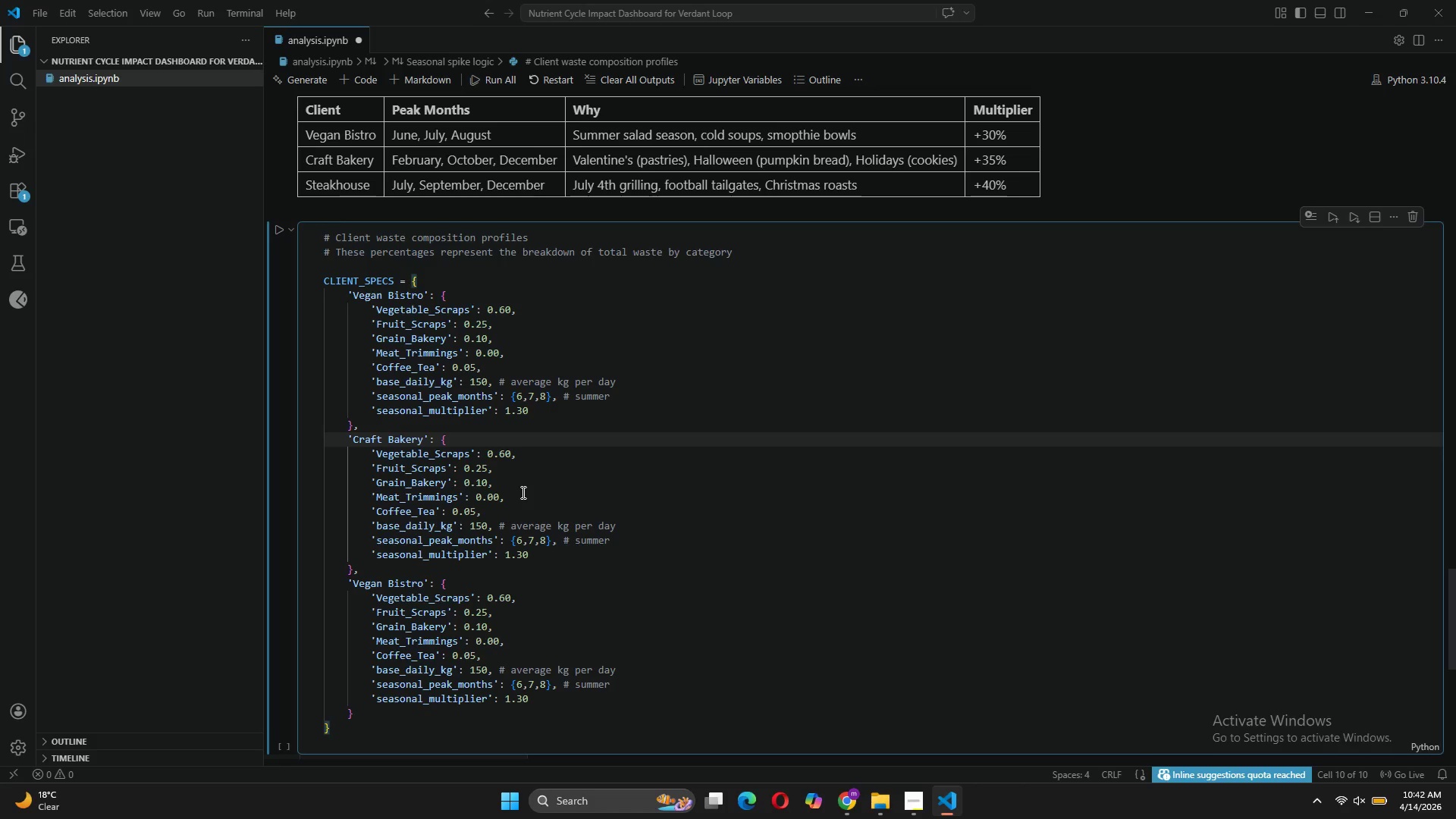 
left_click([510, 449])
 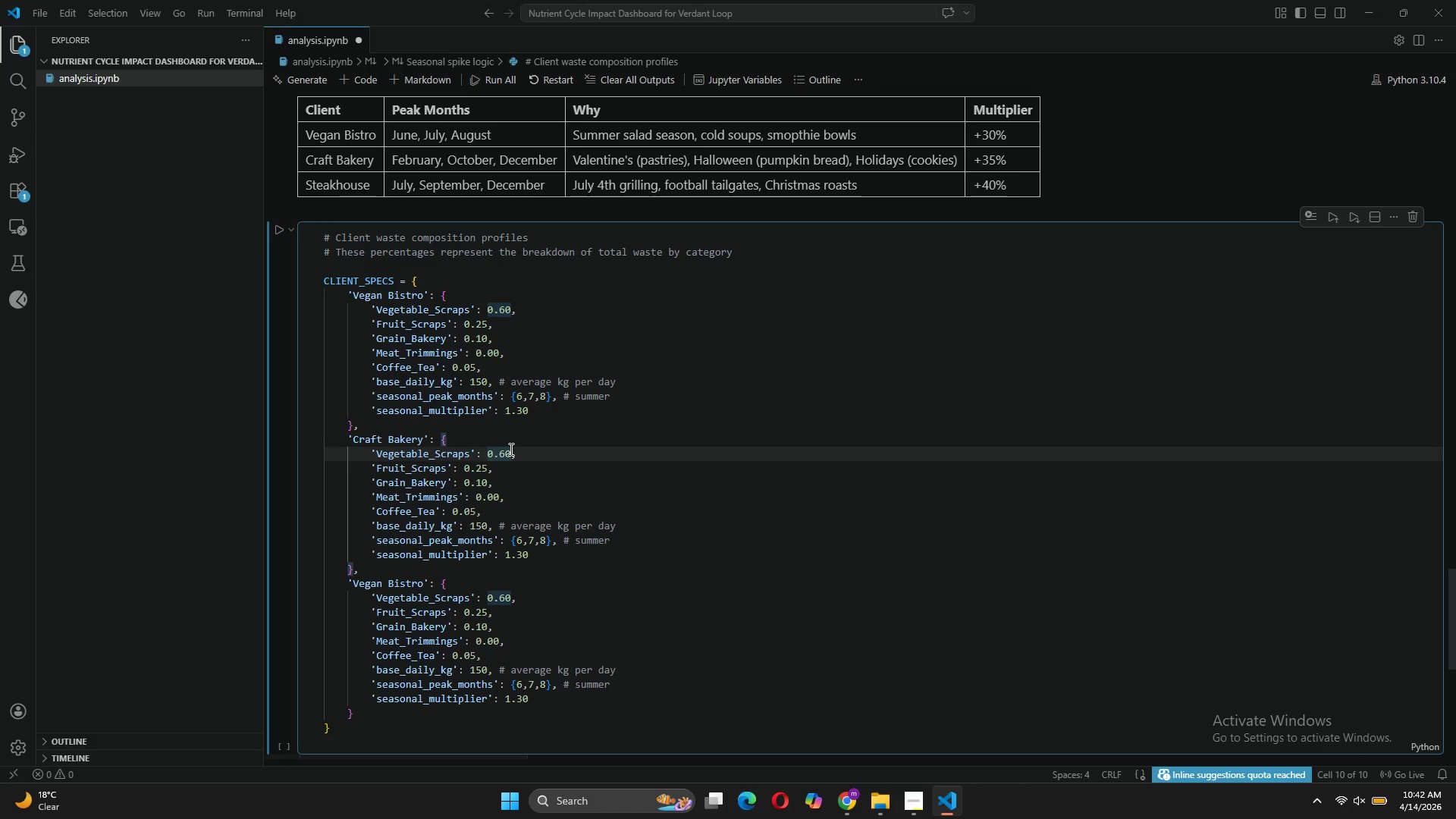 
key(Backspace)
key(Backspace)
type(05)
 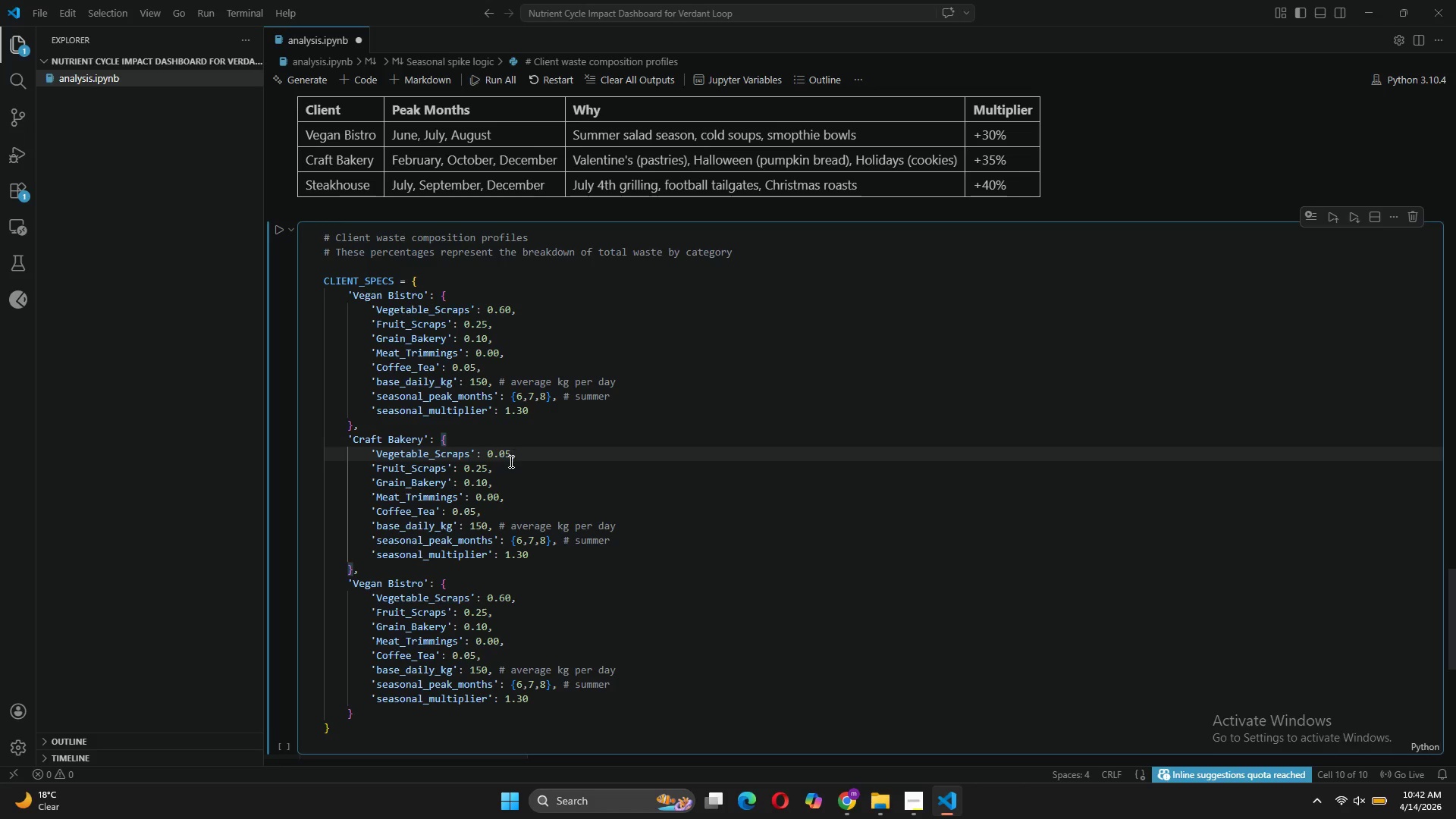 
left_click([489, 462])
 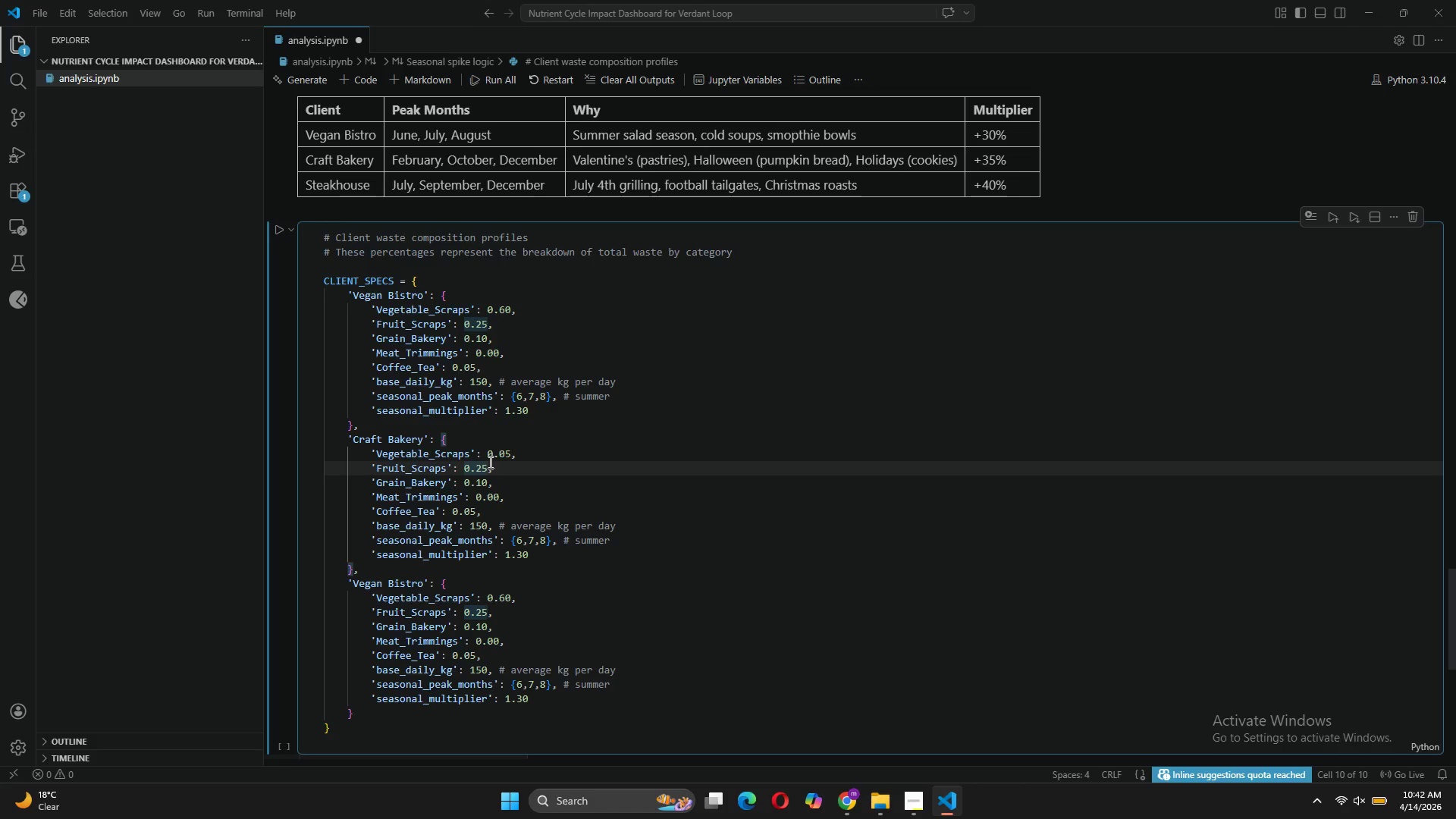 
key(Backspace)
key(Backspace)
type(05)
 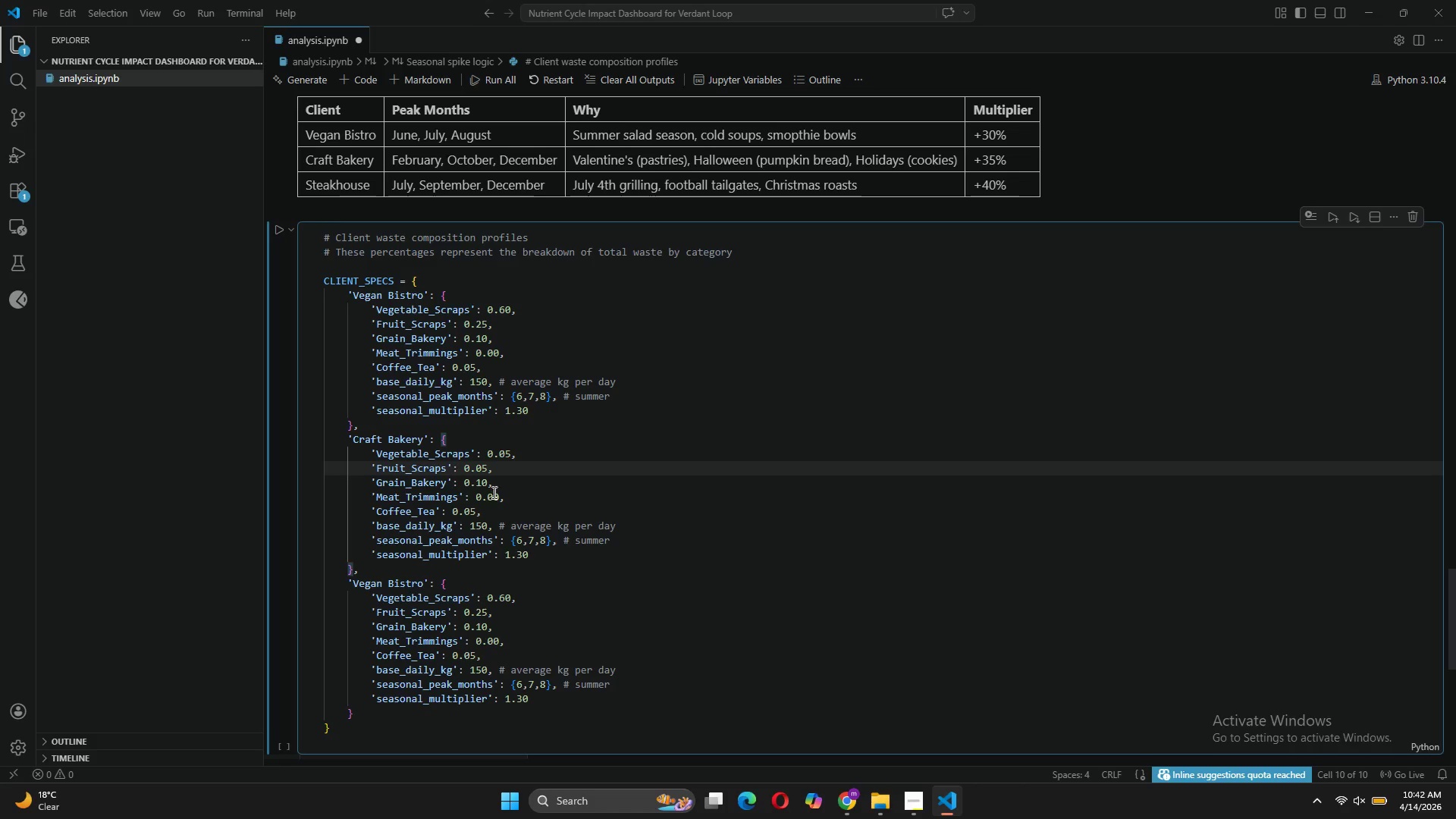 
left_click([488, 479])
 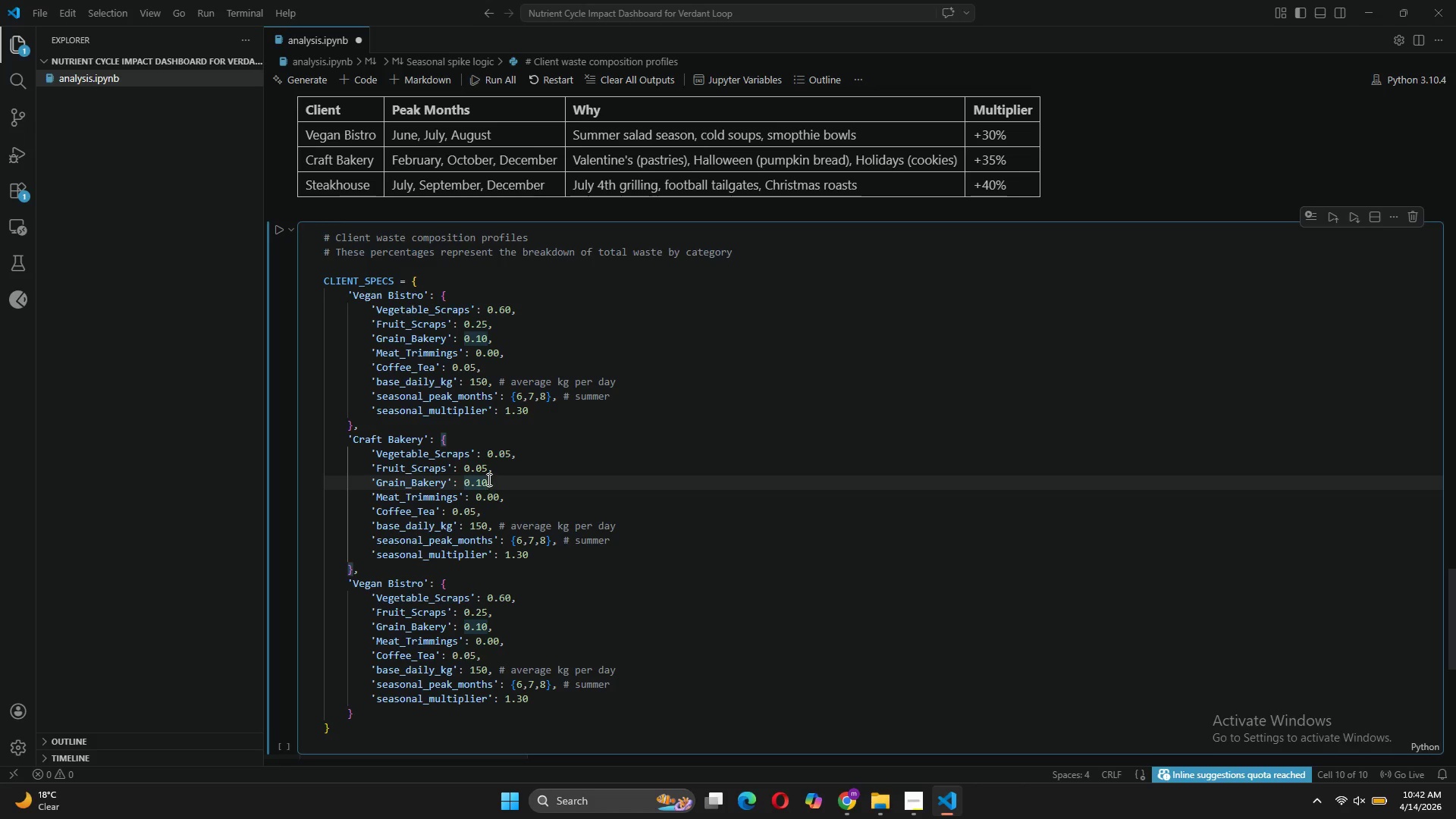 
key(Backspace)
 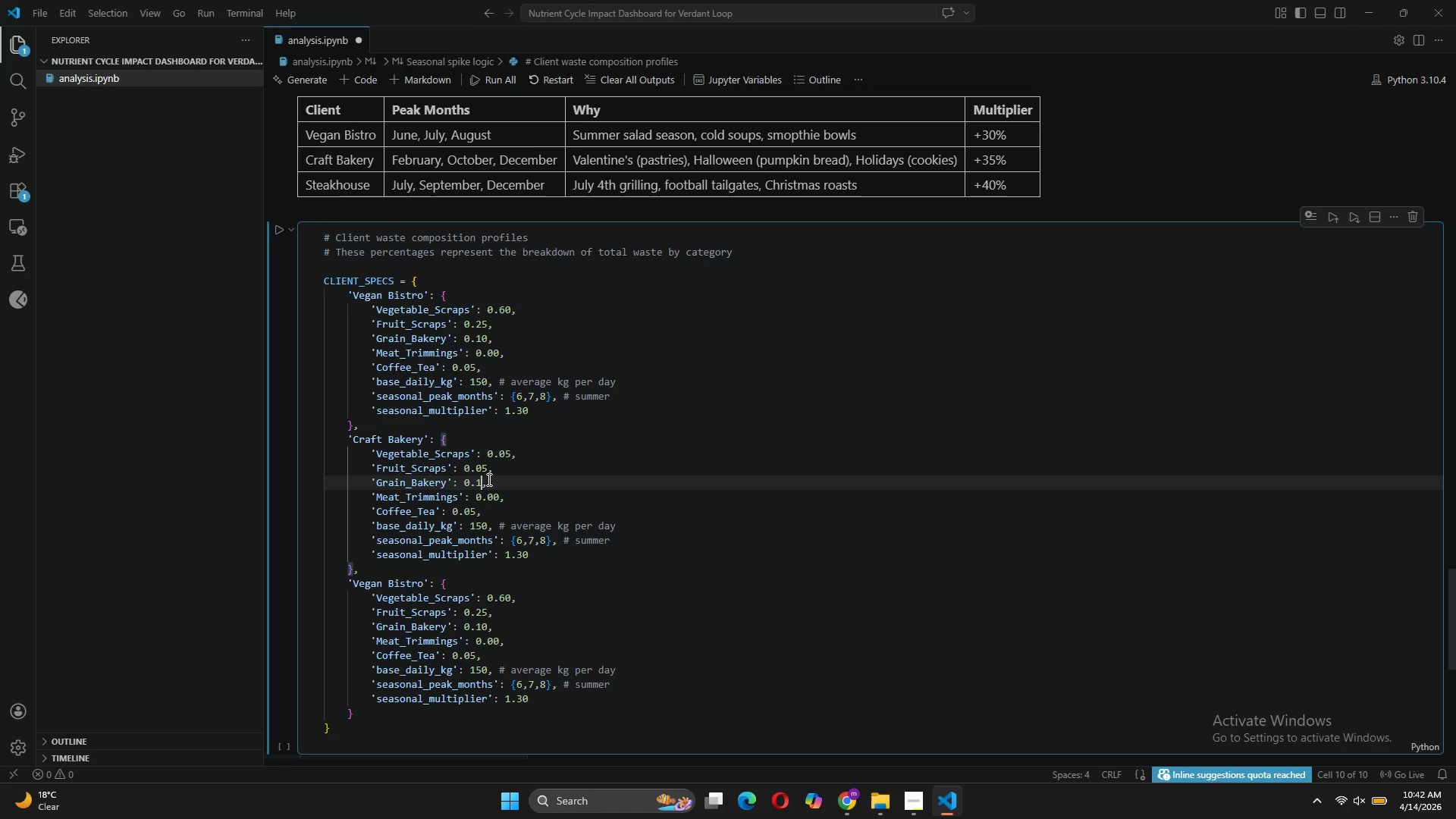 
key(Backspace)
 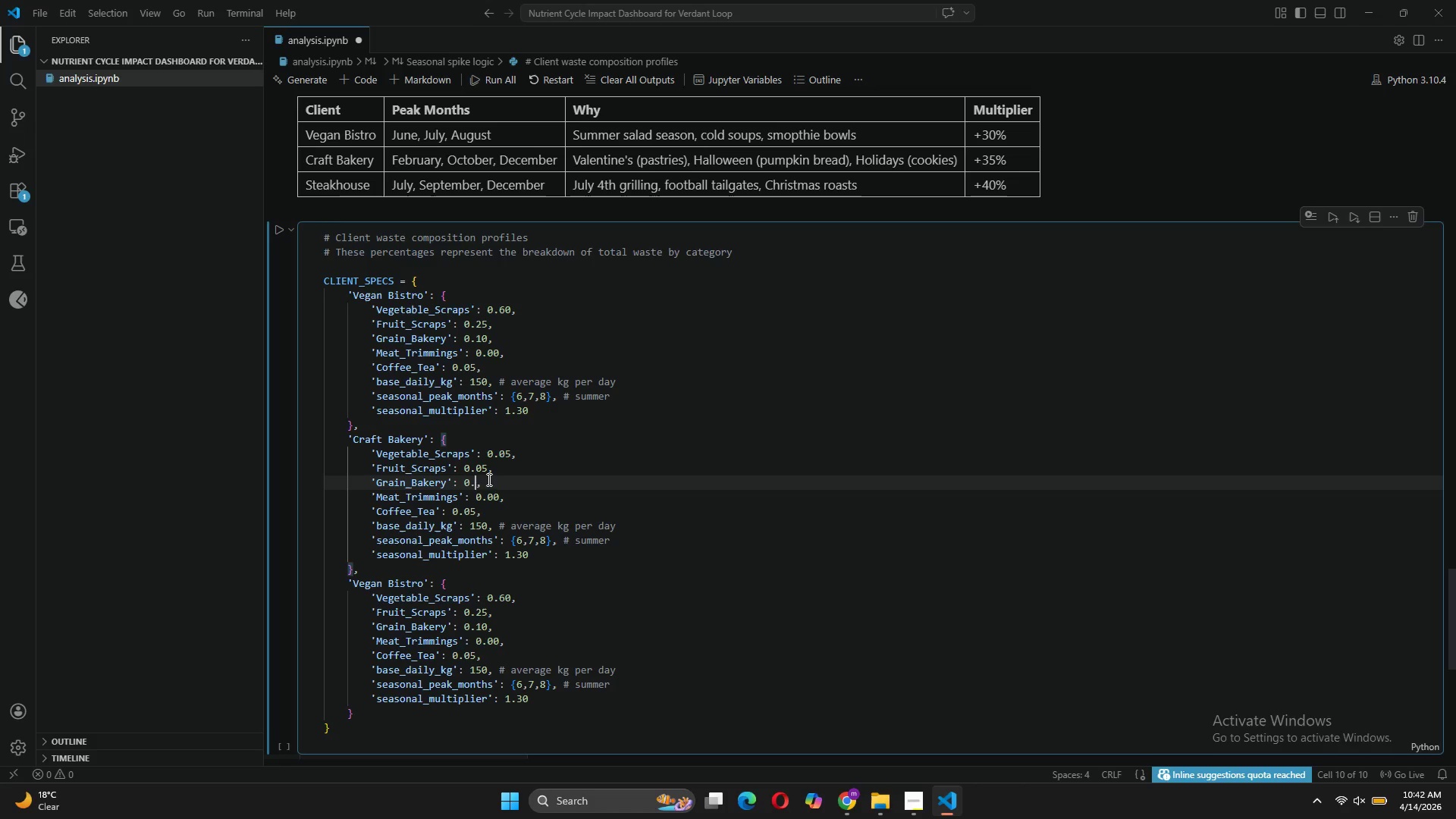 
type(85)
 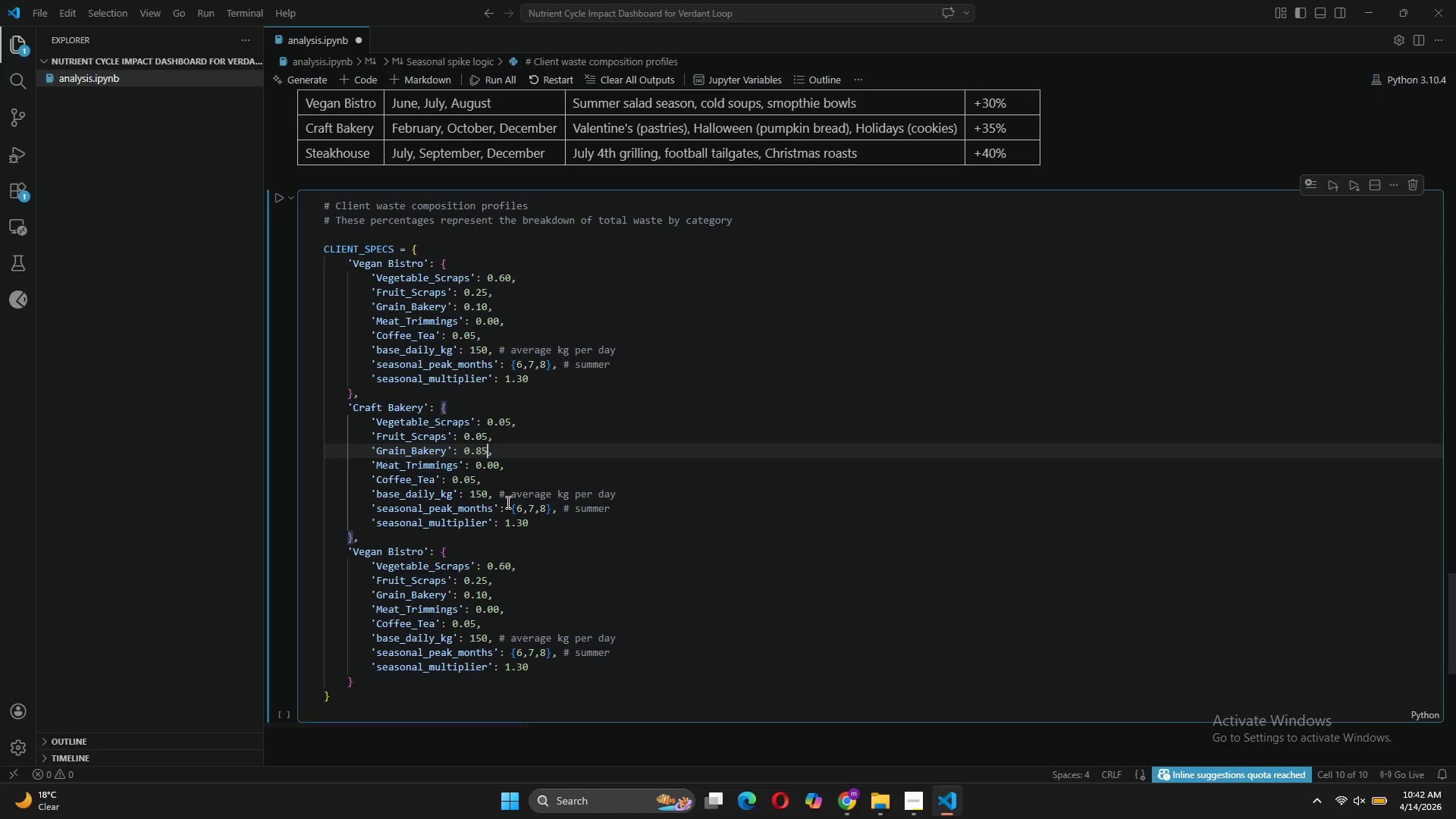 
wait(8.28)
 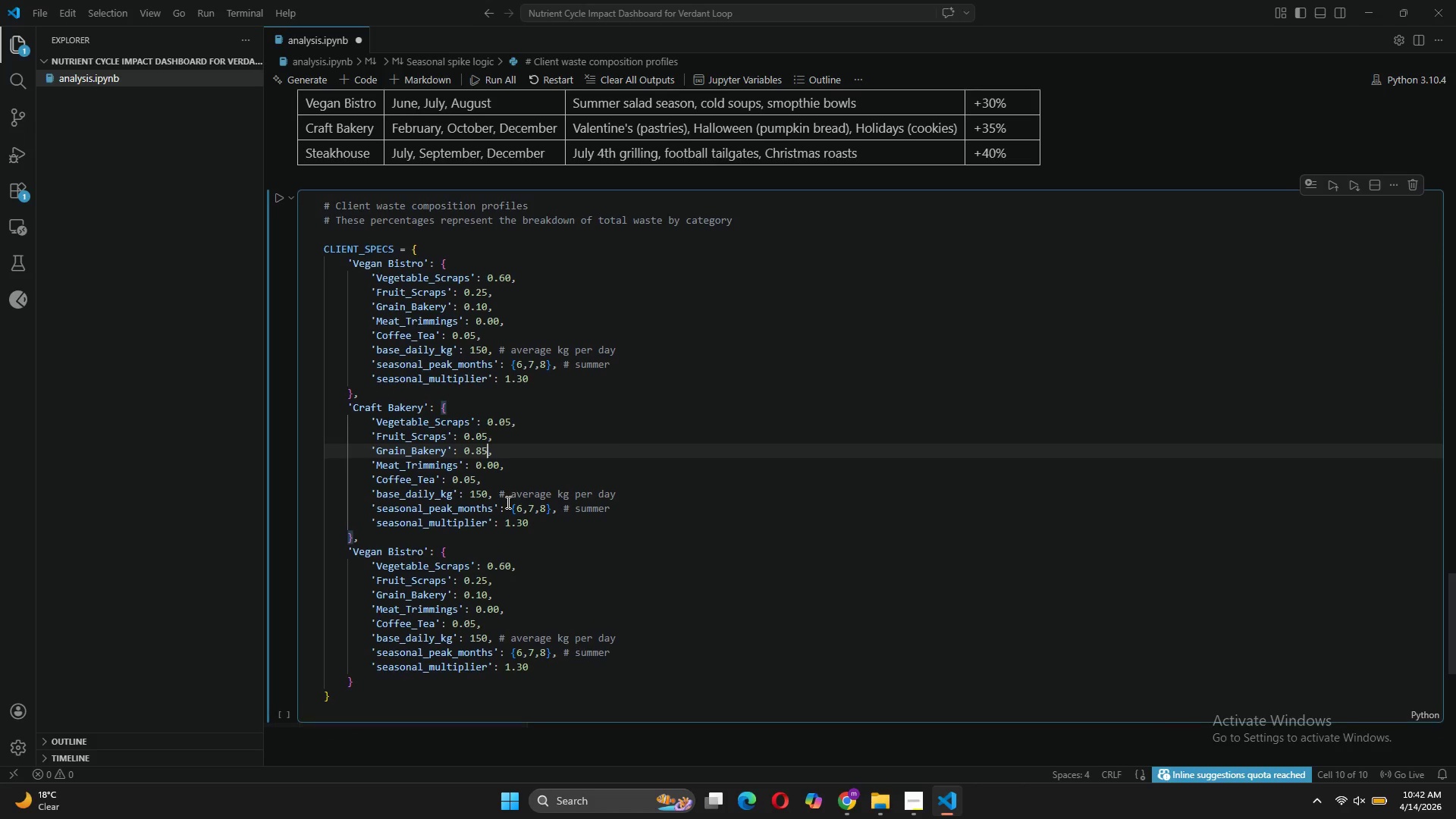 
left_click([485, 487])
 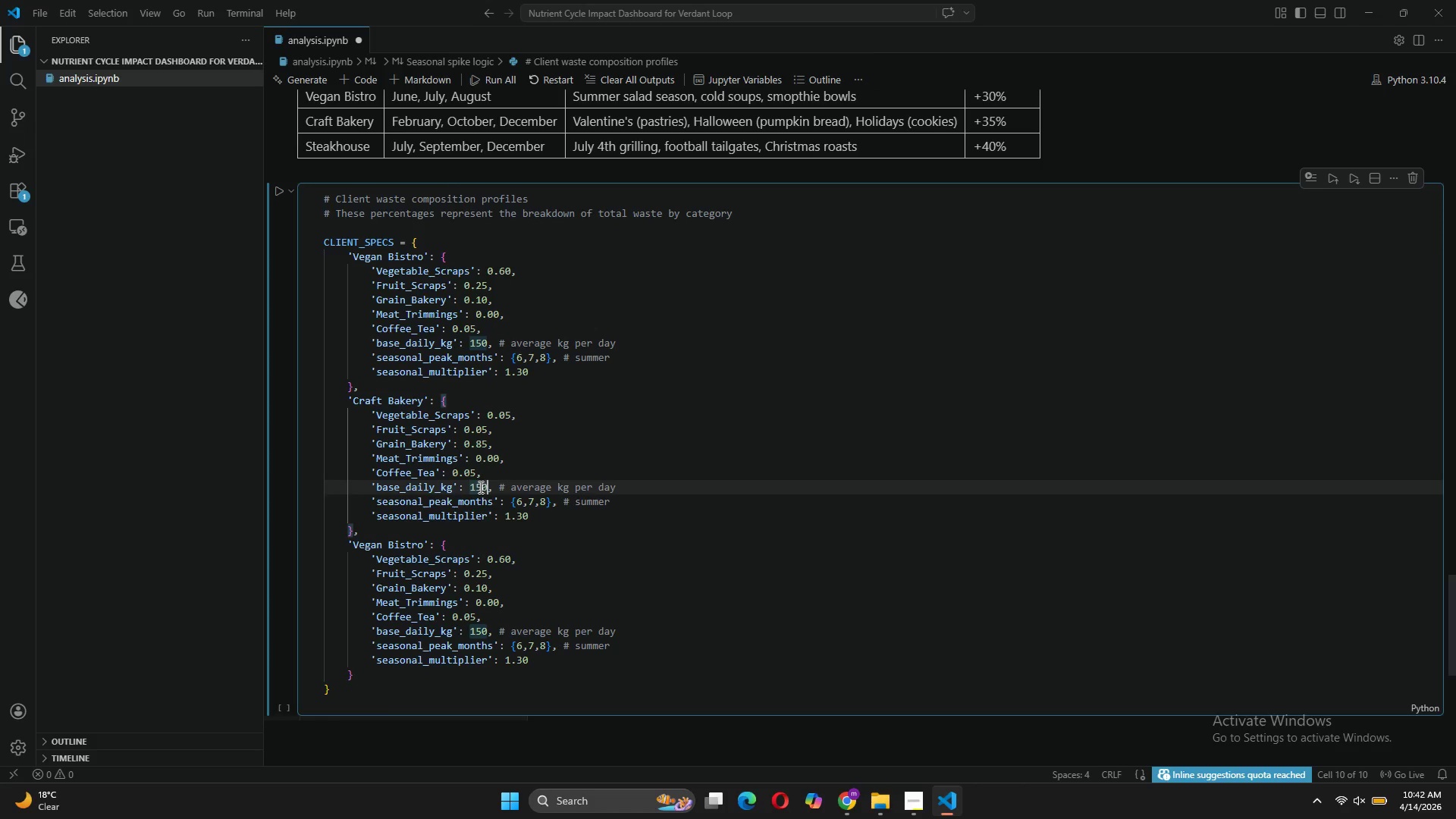 
left_click([479, 487])
 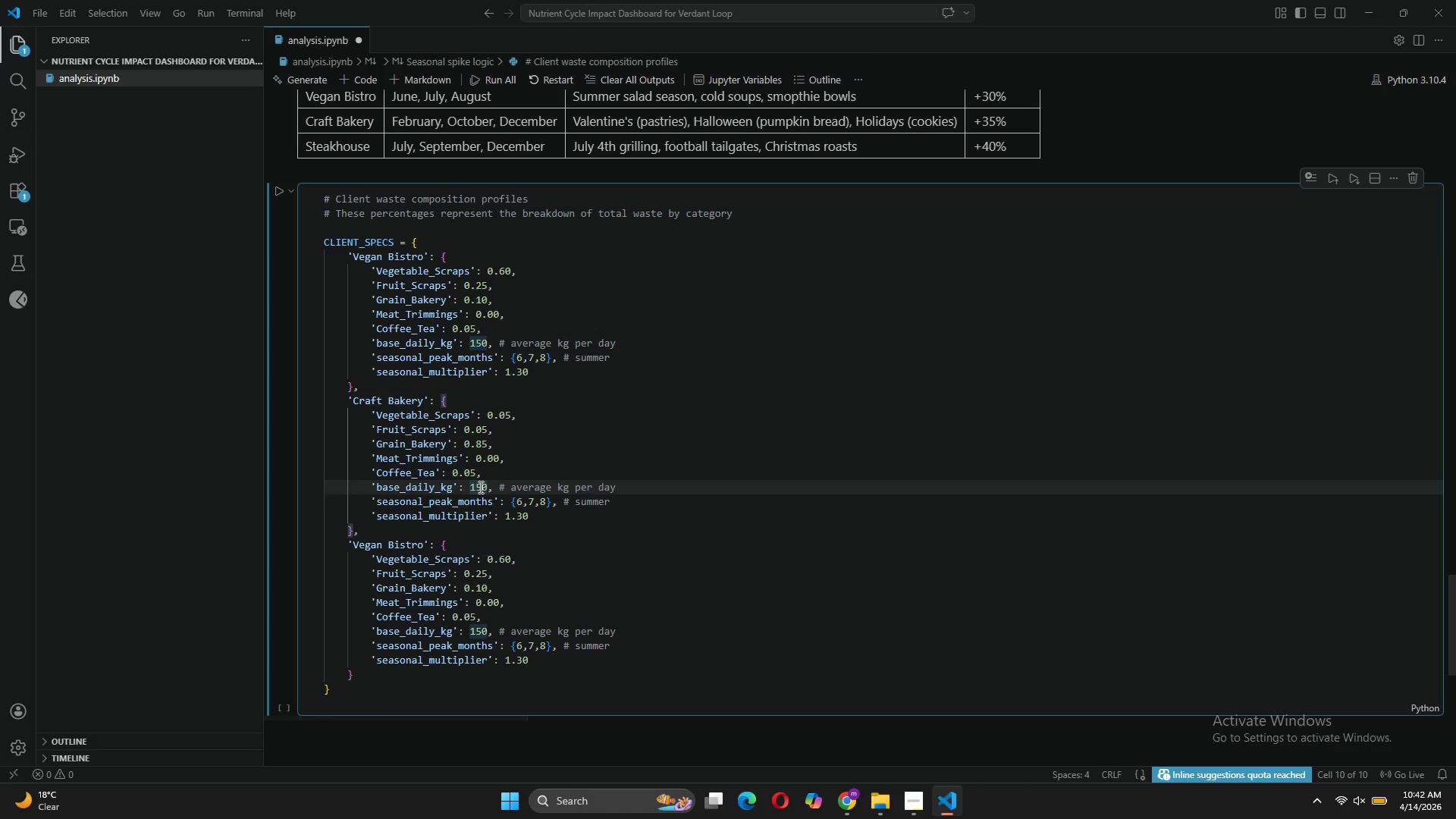 
key(Backspace)
 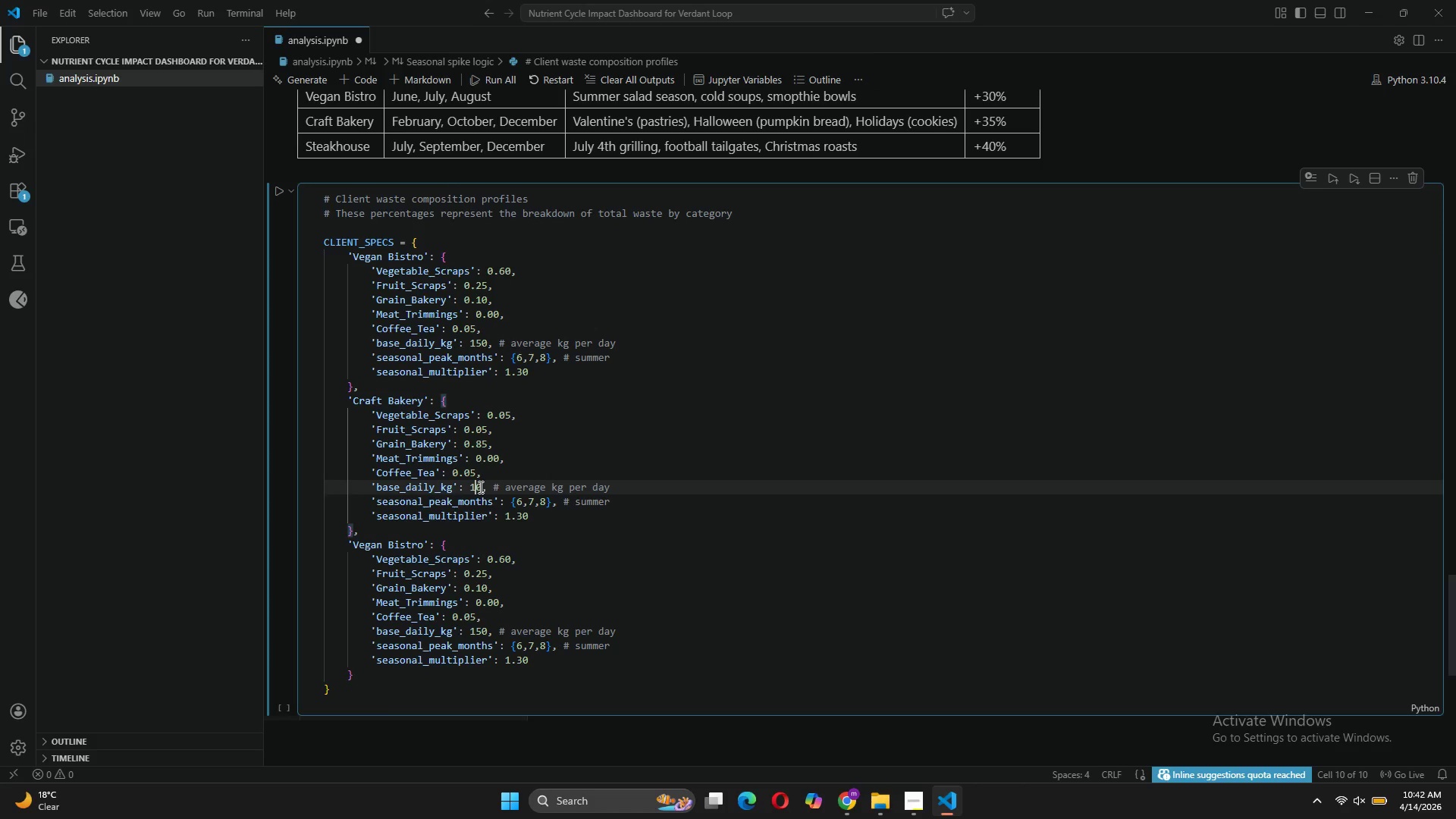 
key(2)
 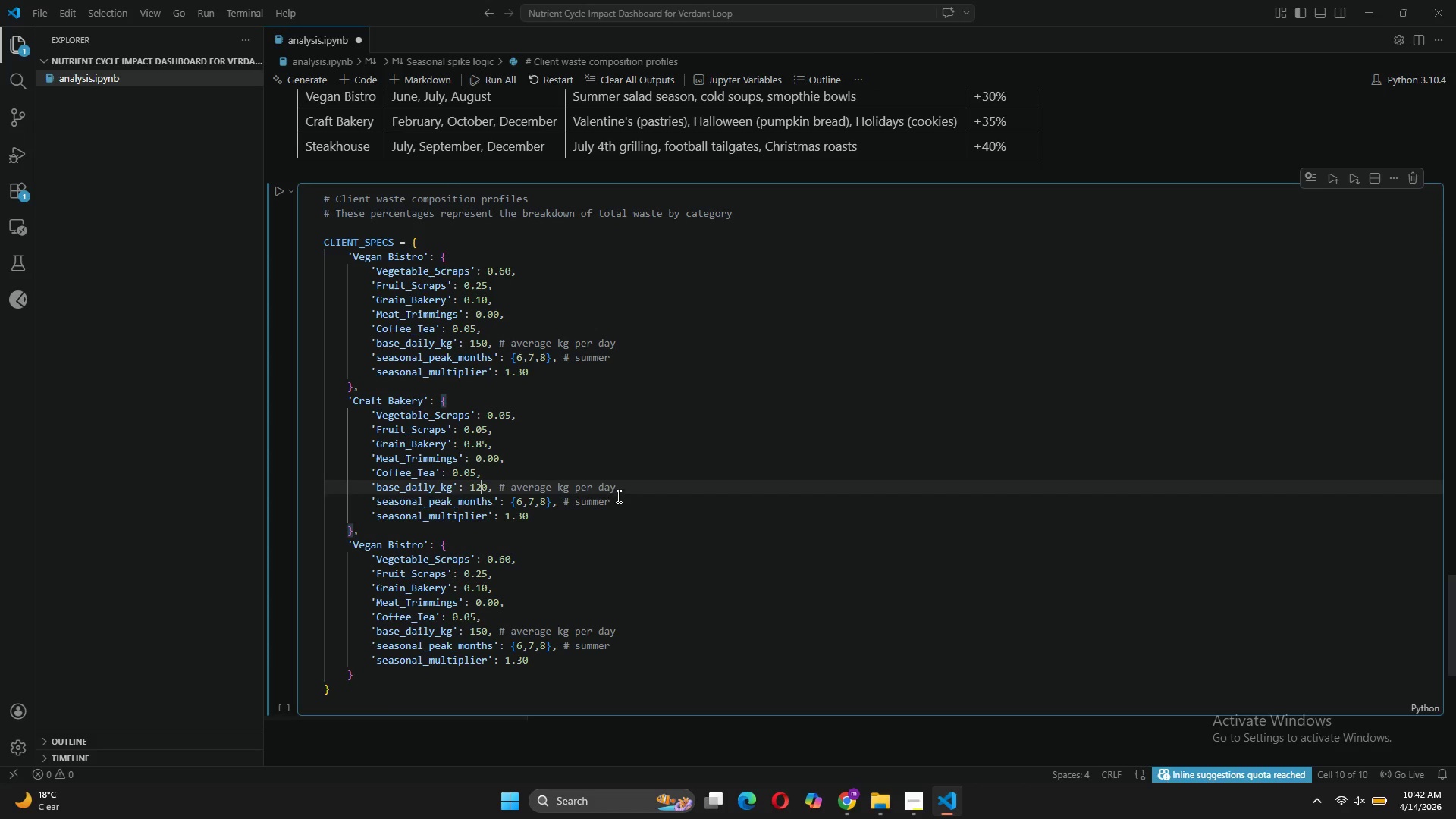 
left_click_drag(start_coordinate=[621, 486], to_coordinate=[497, 487])
 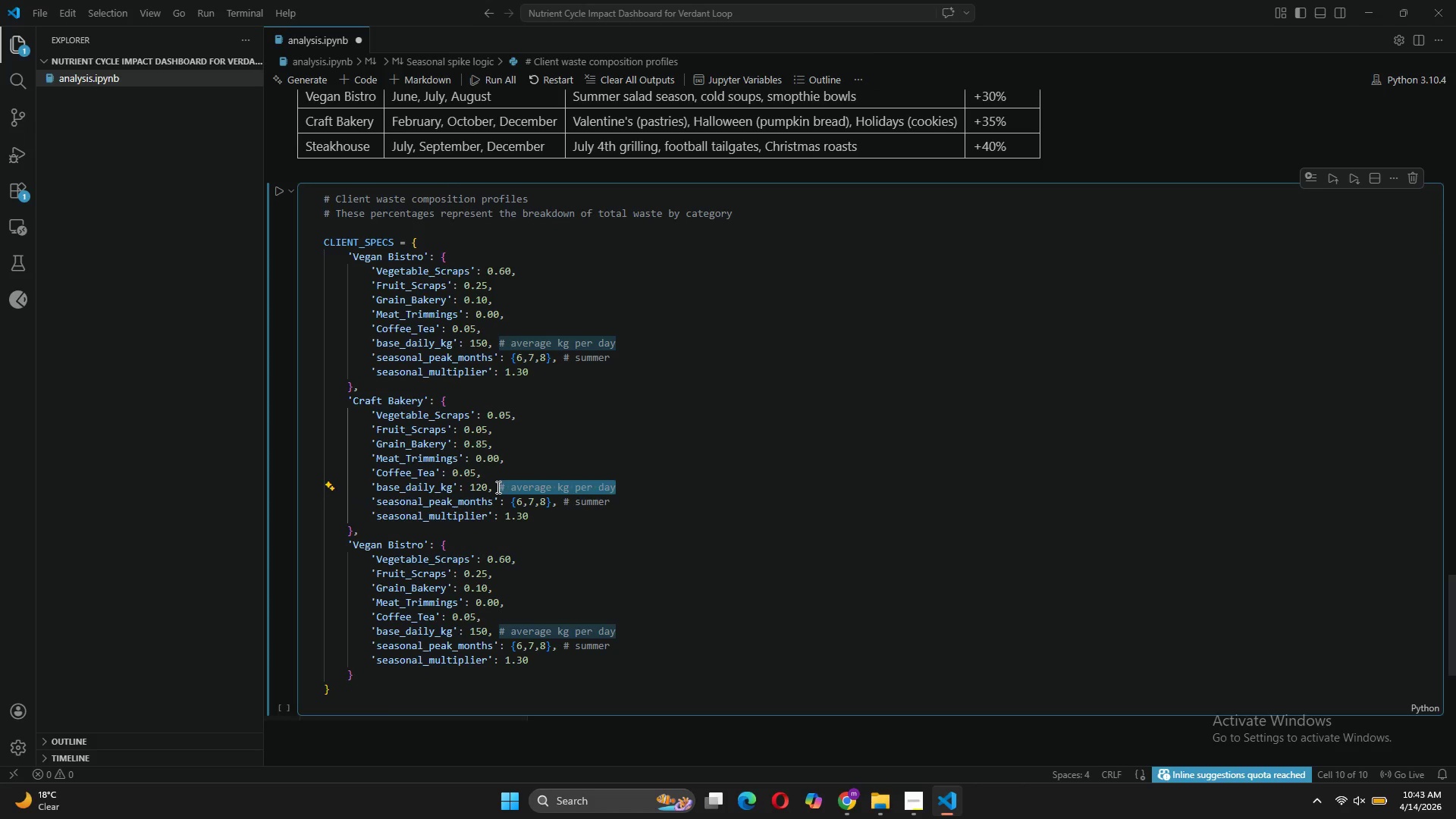 
key(Backspace)
 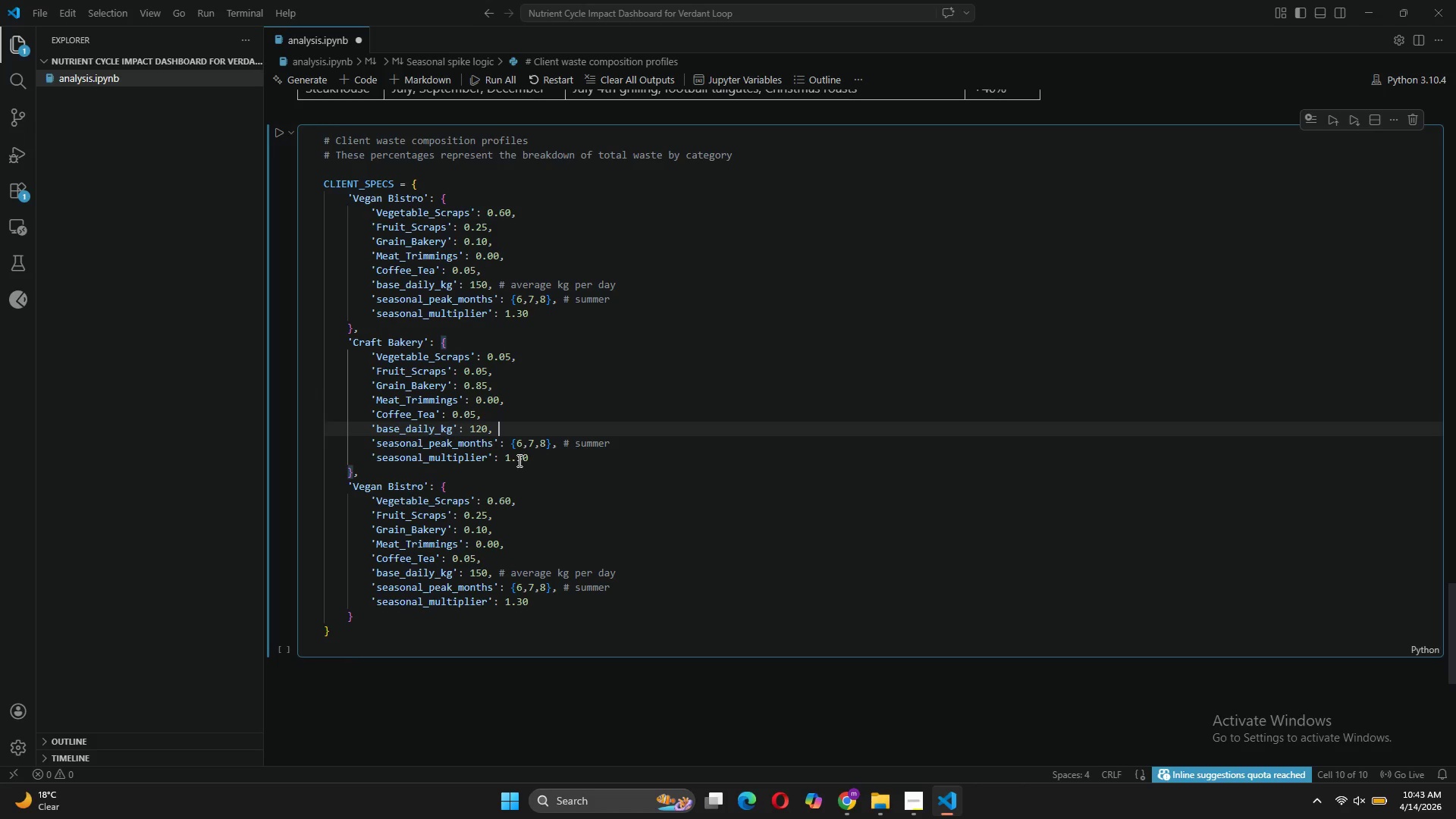 
wait(5.44)
 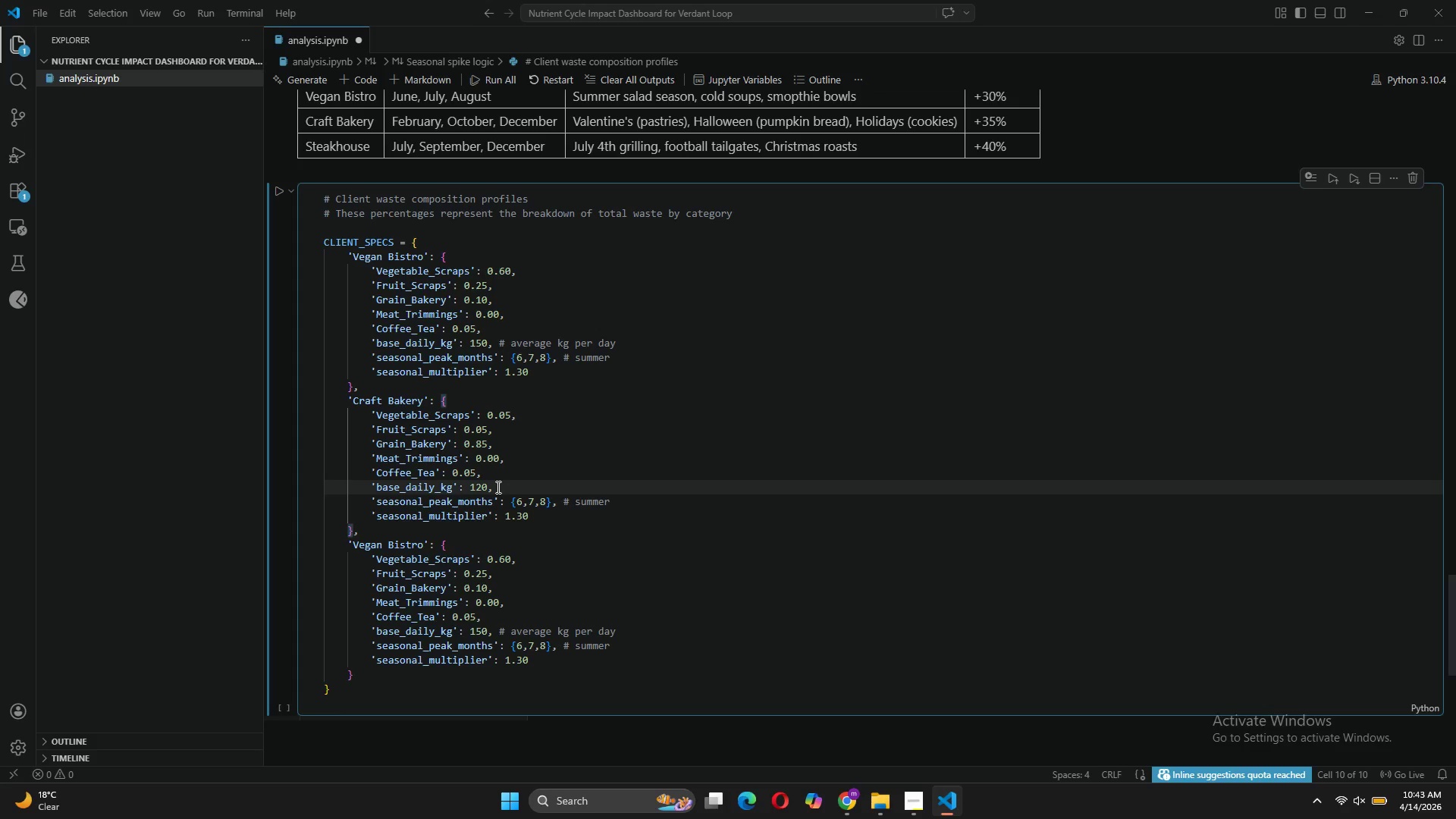 
left_click([516, 440])
 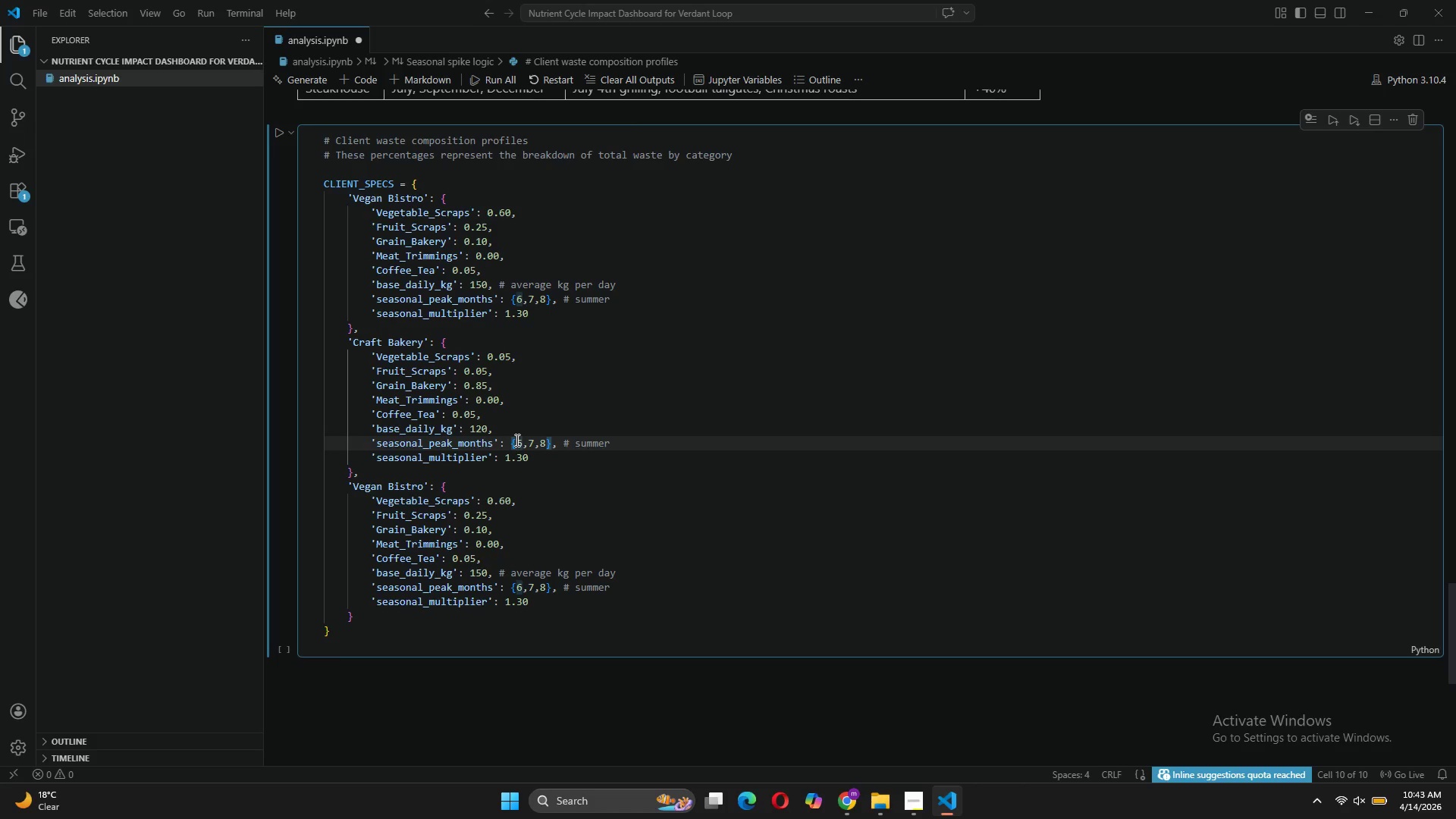 
key(Backspace)
 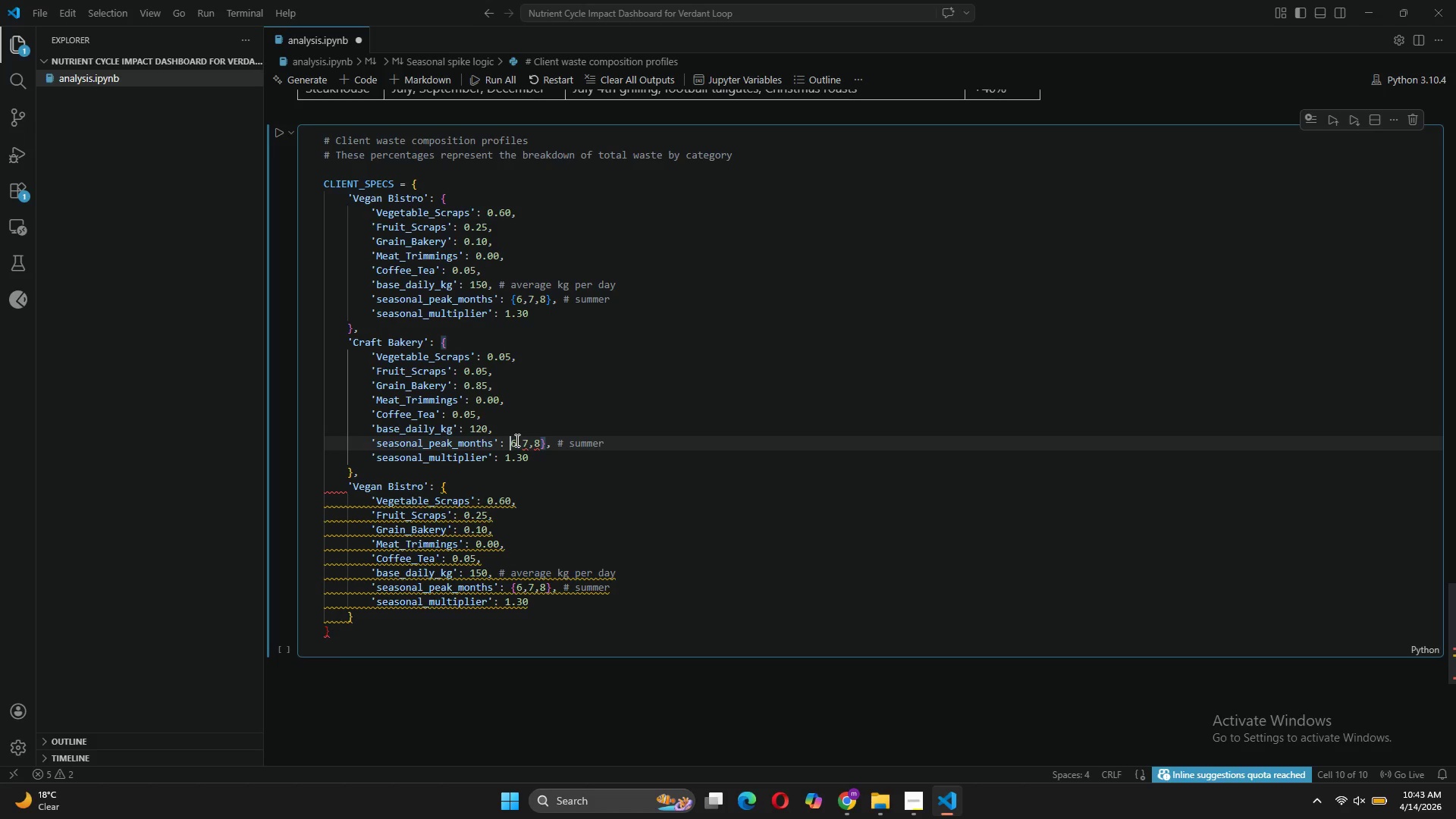 
key(BracketLeft)
 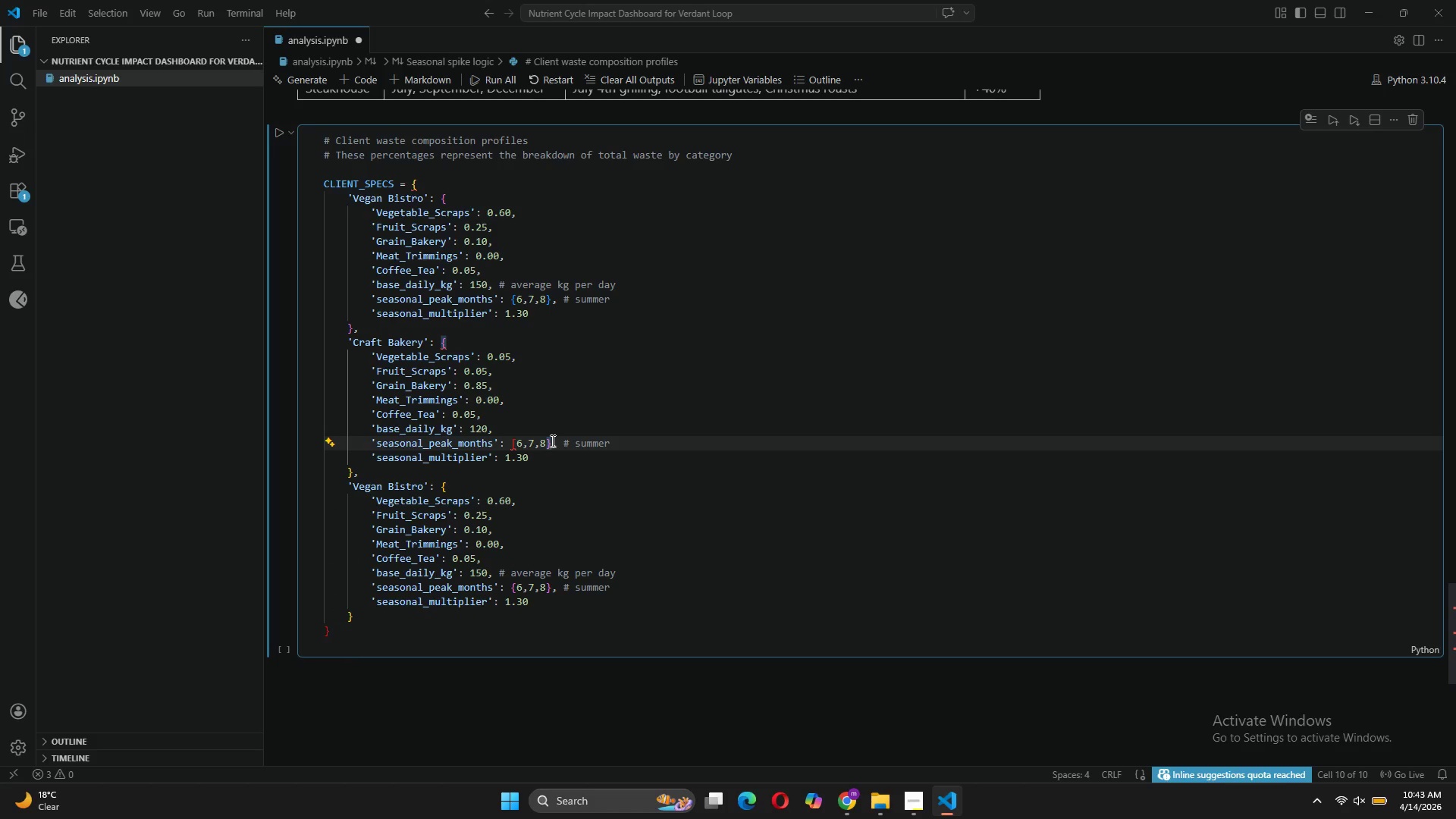 
left_click([551, 441])
 